 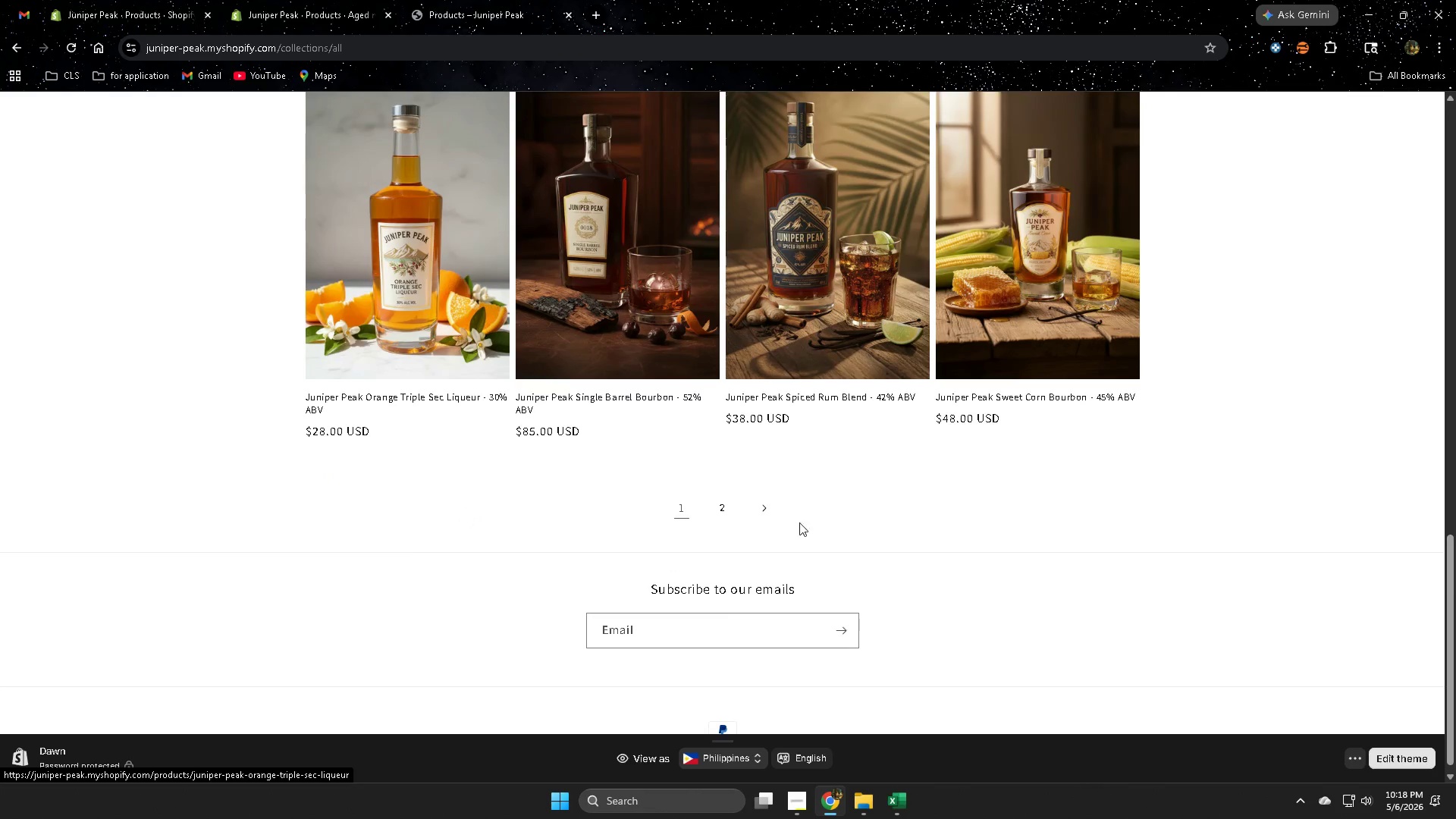 
left_click([718, 504])
 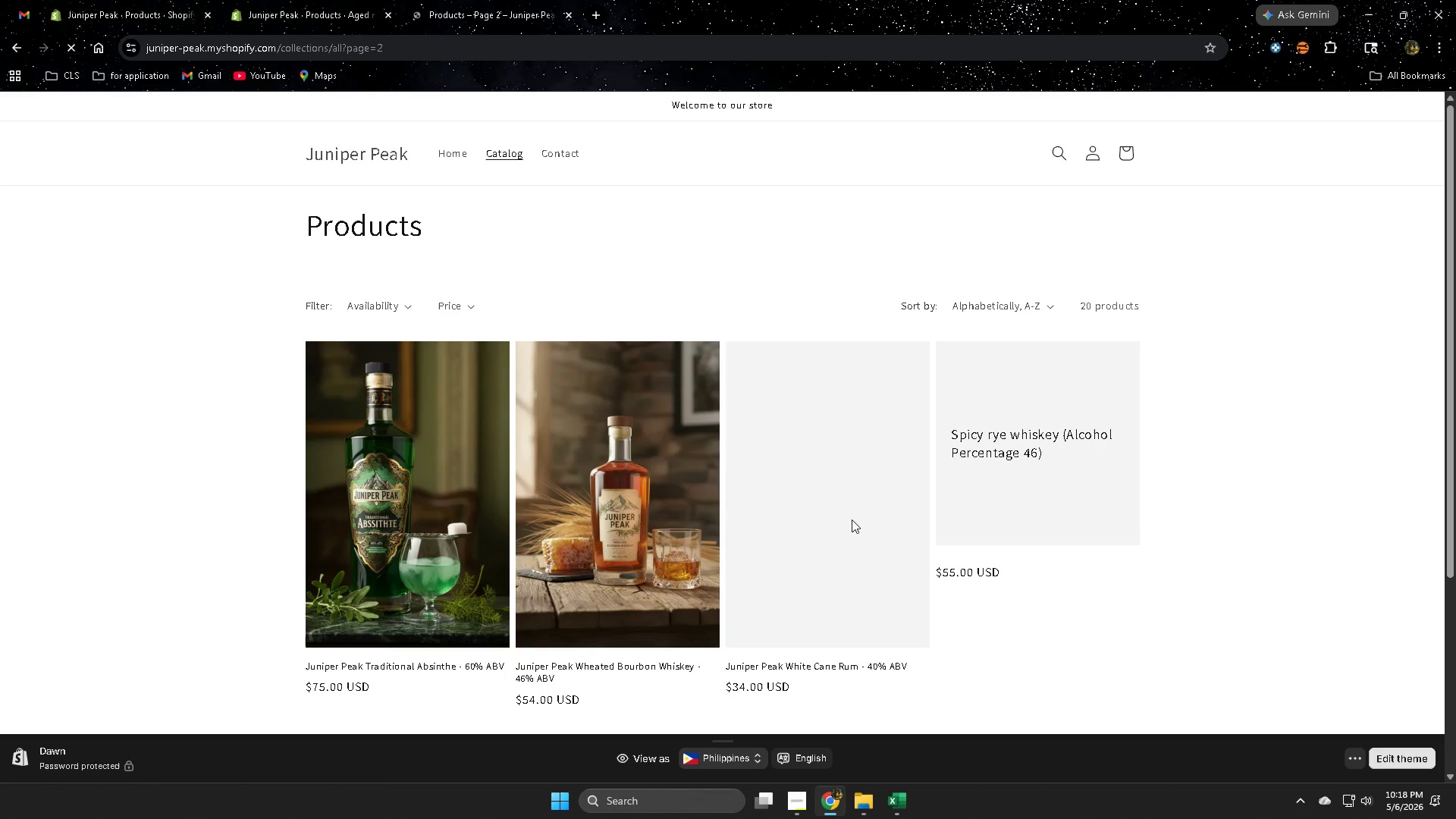 
scroll: coordinate [852, 519], scroll_direction: down, amount: 2.0
 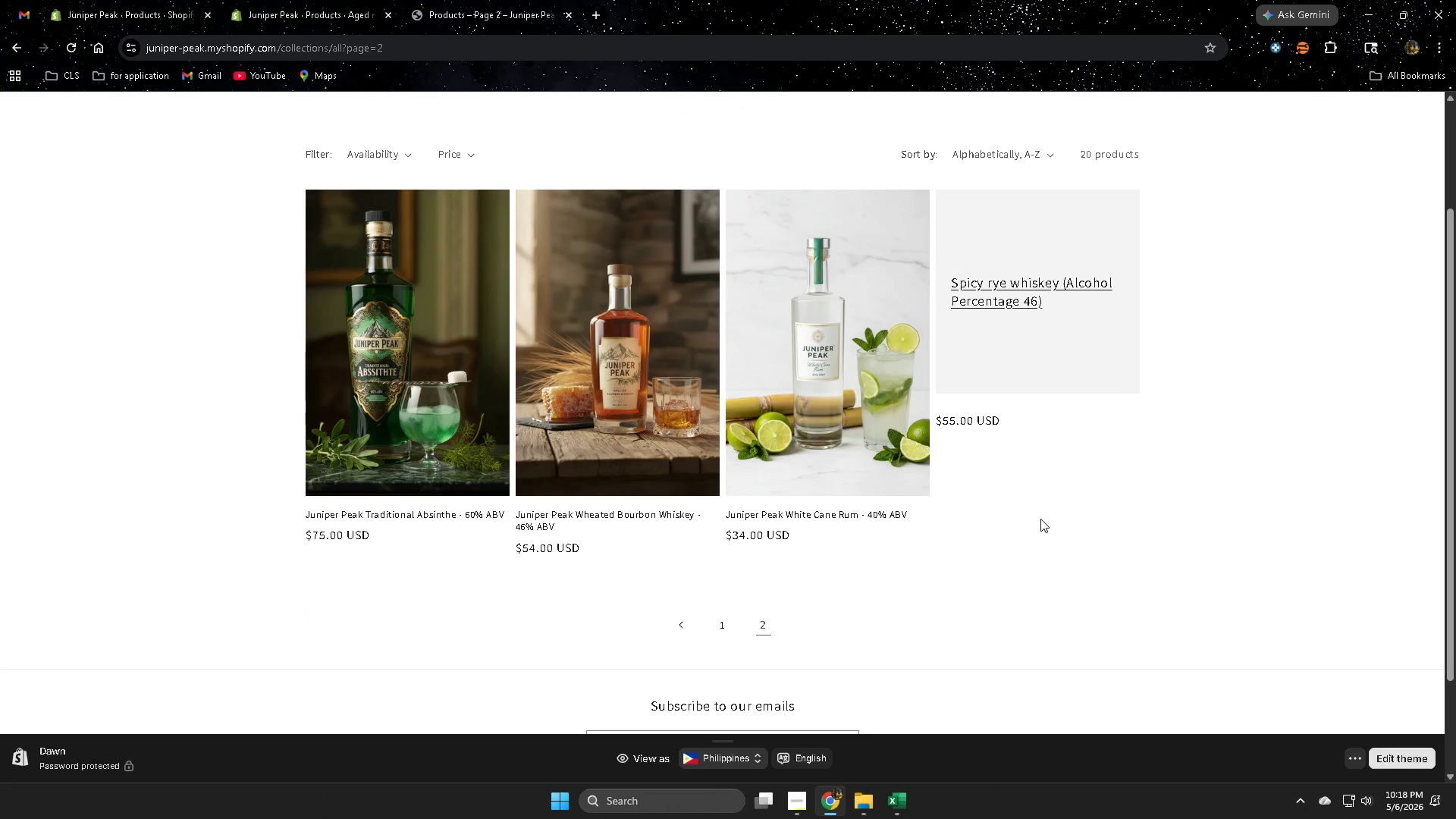 
scroll: coordinate [1040, 519], scroll_direction: up, amount: 2.0
 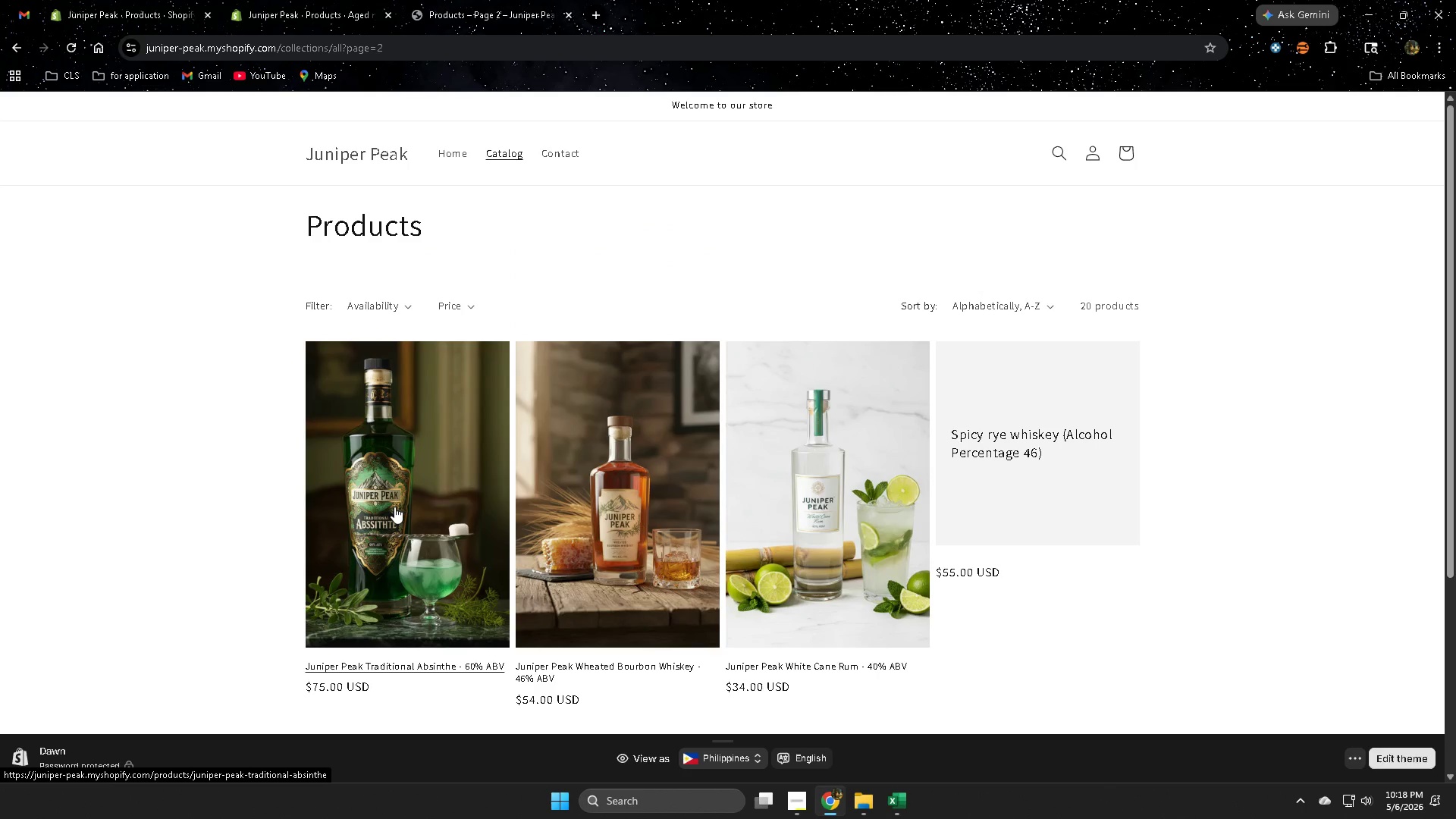 
left_click([394, 507])
 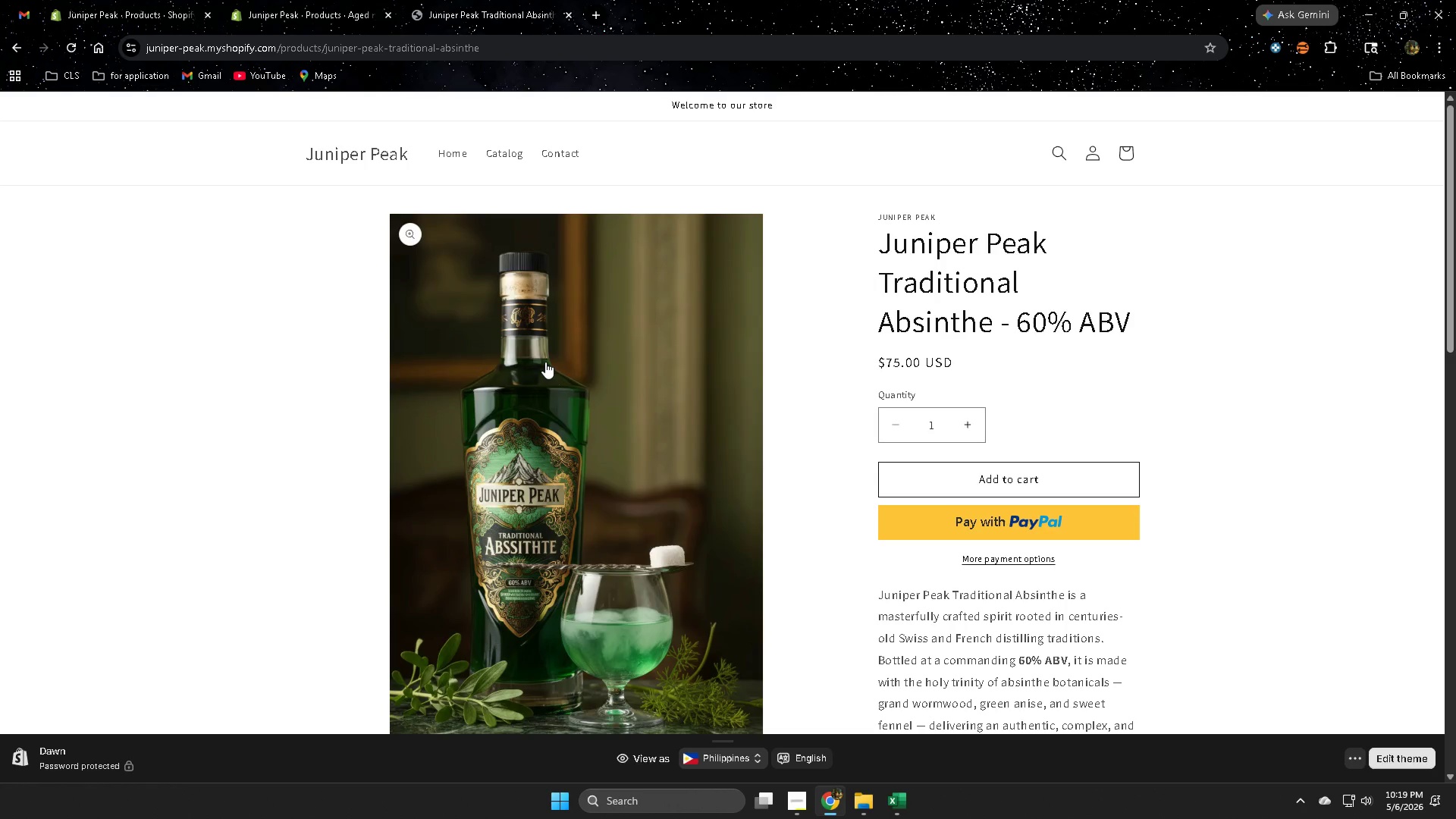 
wait(41.36)
 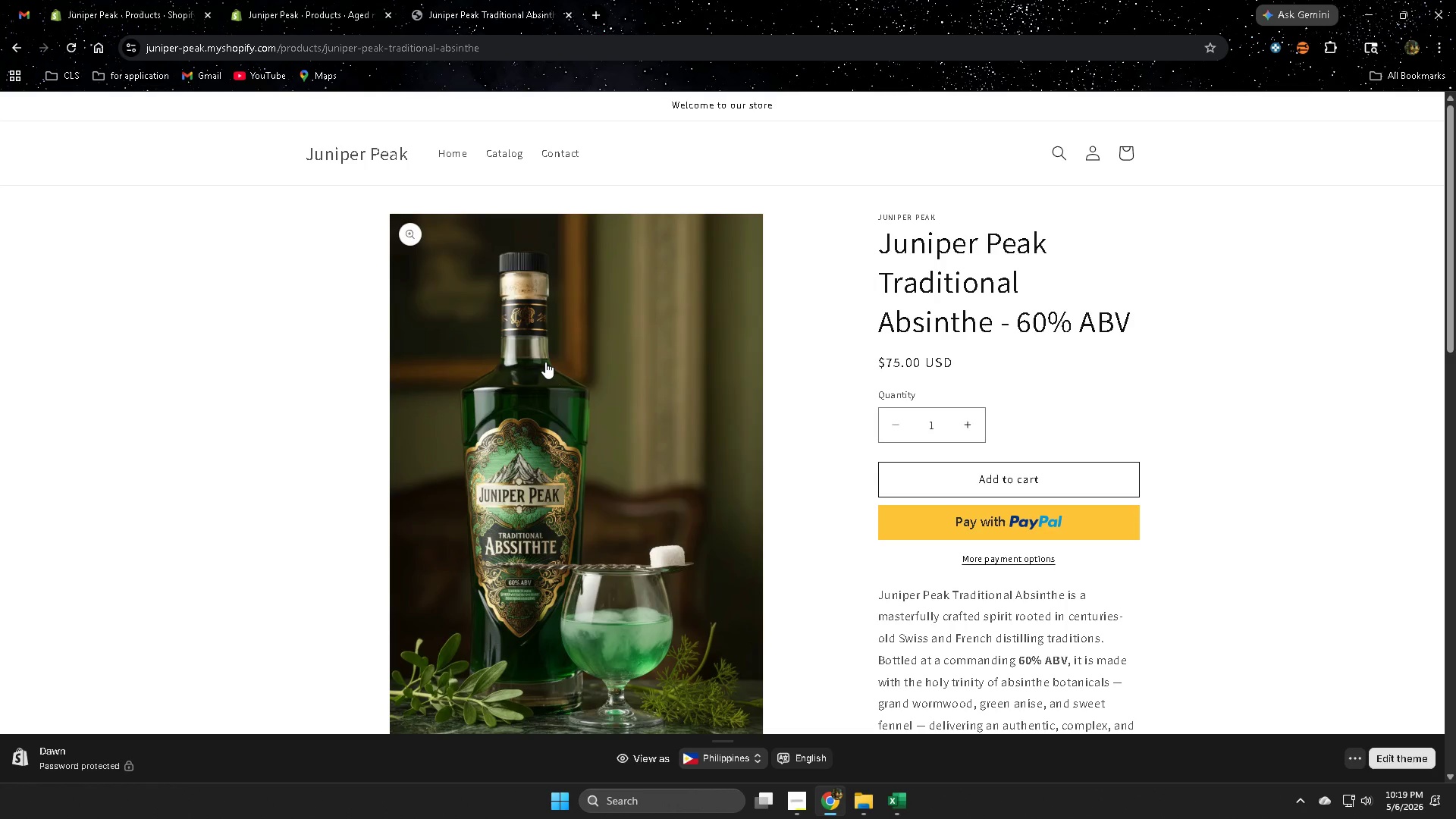 
scroll: coordinate [793, 412], scroll_direction: down, amount: 8.0
 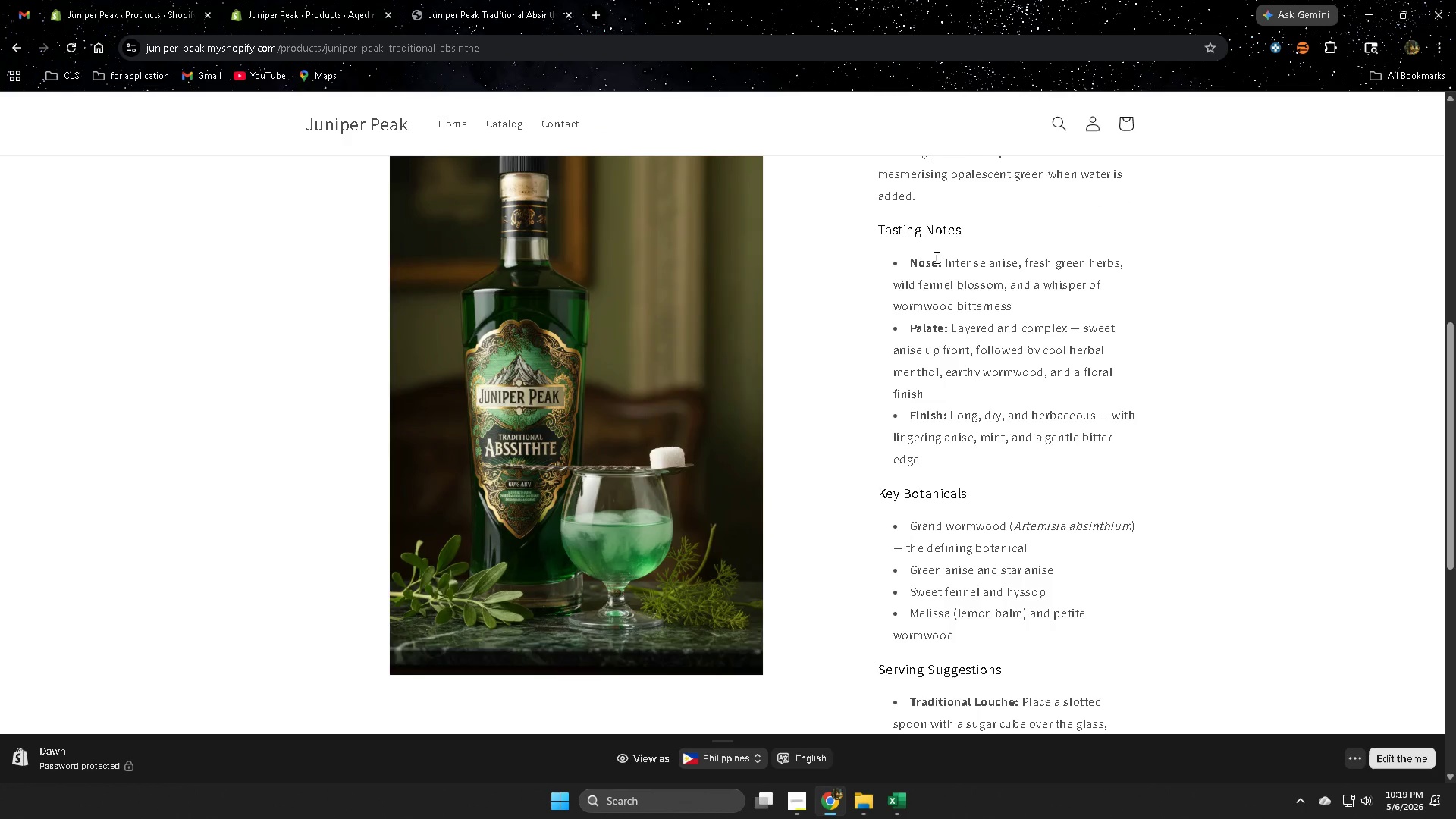 
left_click_drag(start_coordinate=[912, 266], to_coordinate=[1147, 432])
 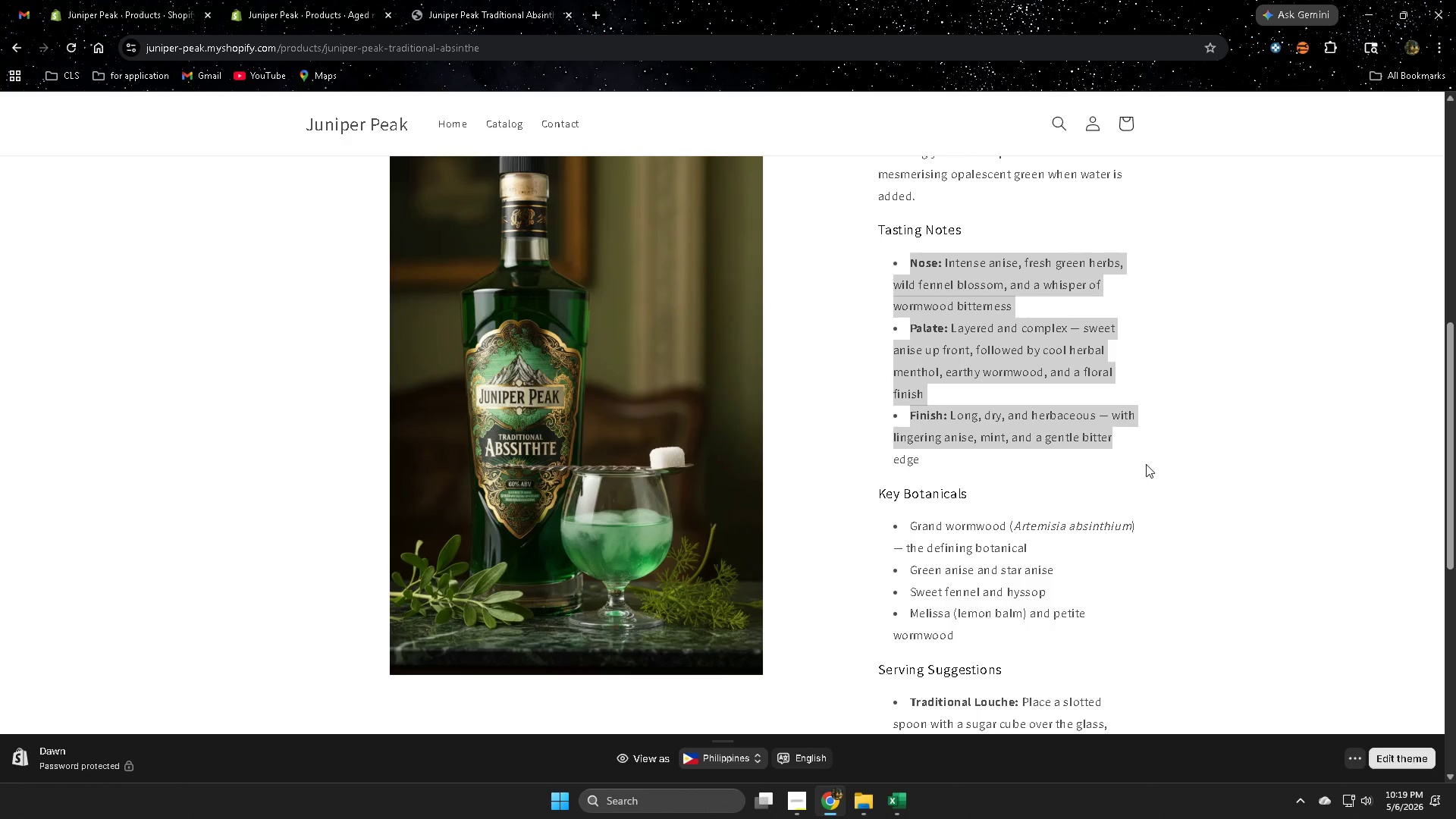 
scroll: coordinate [906, 389], scroll_direction: up, amount: 4.0
 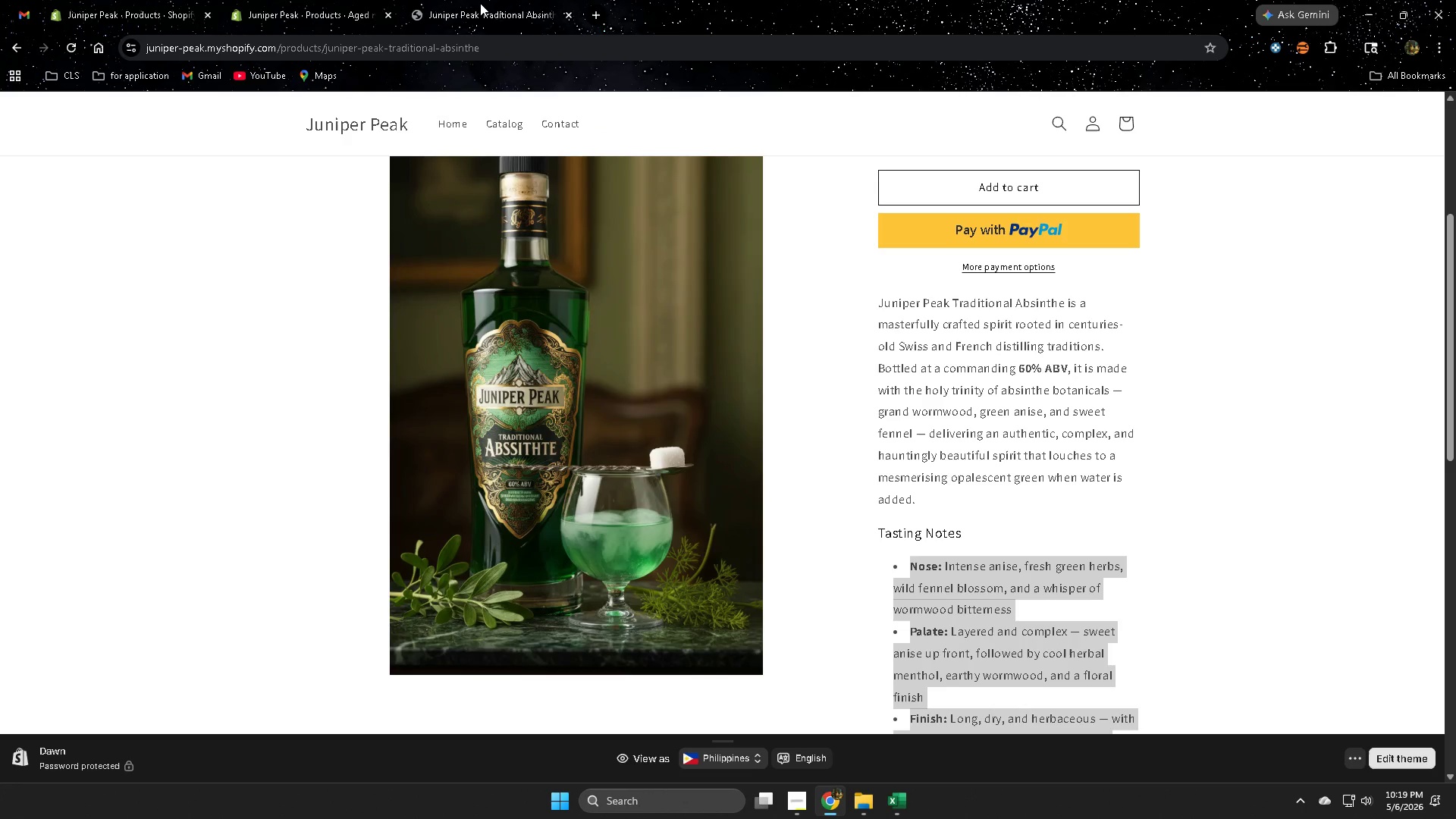 
double_click([271, 5])
 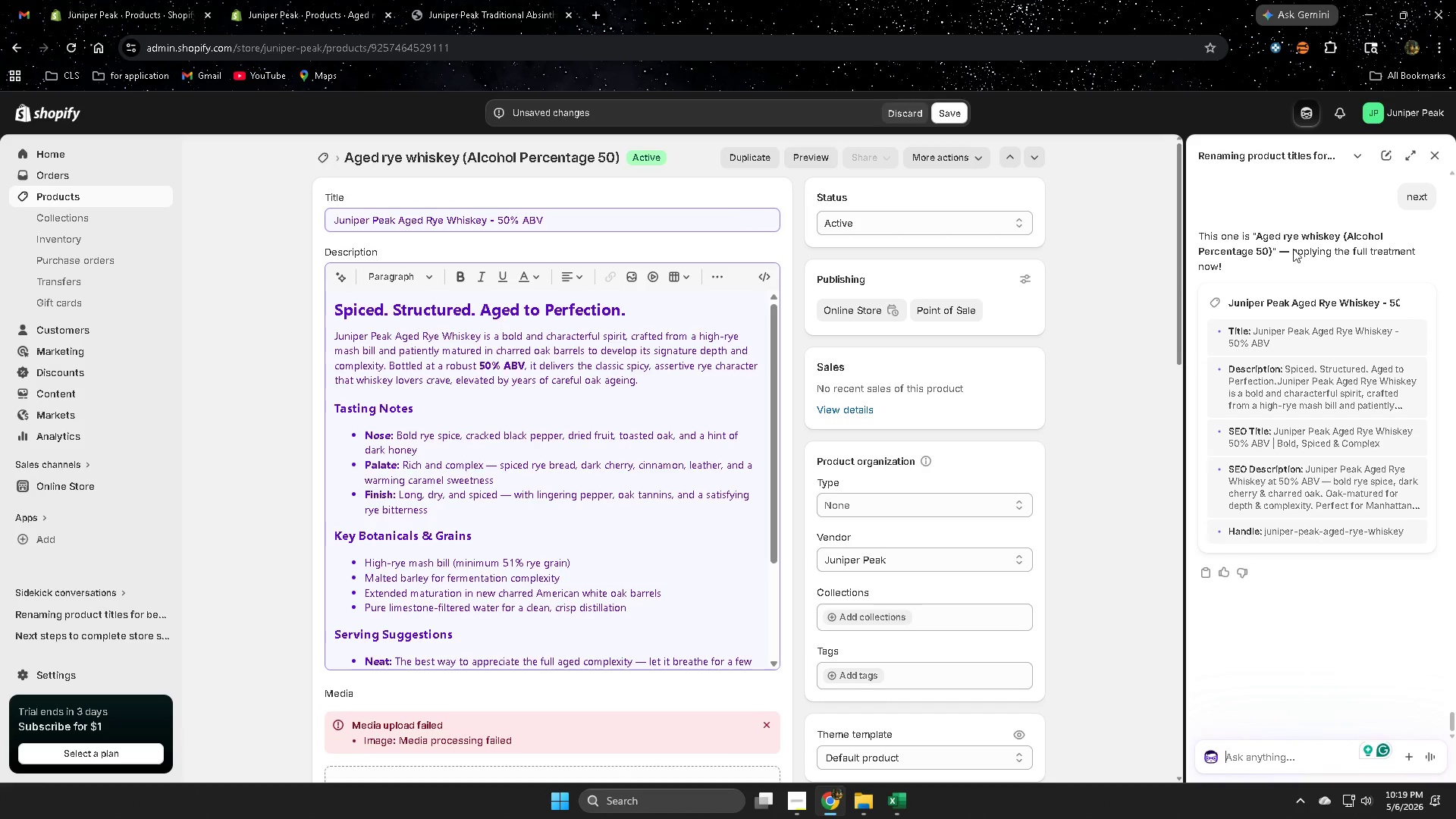 
left_click([1434, 158])
 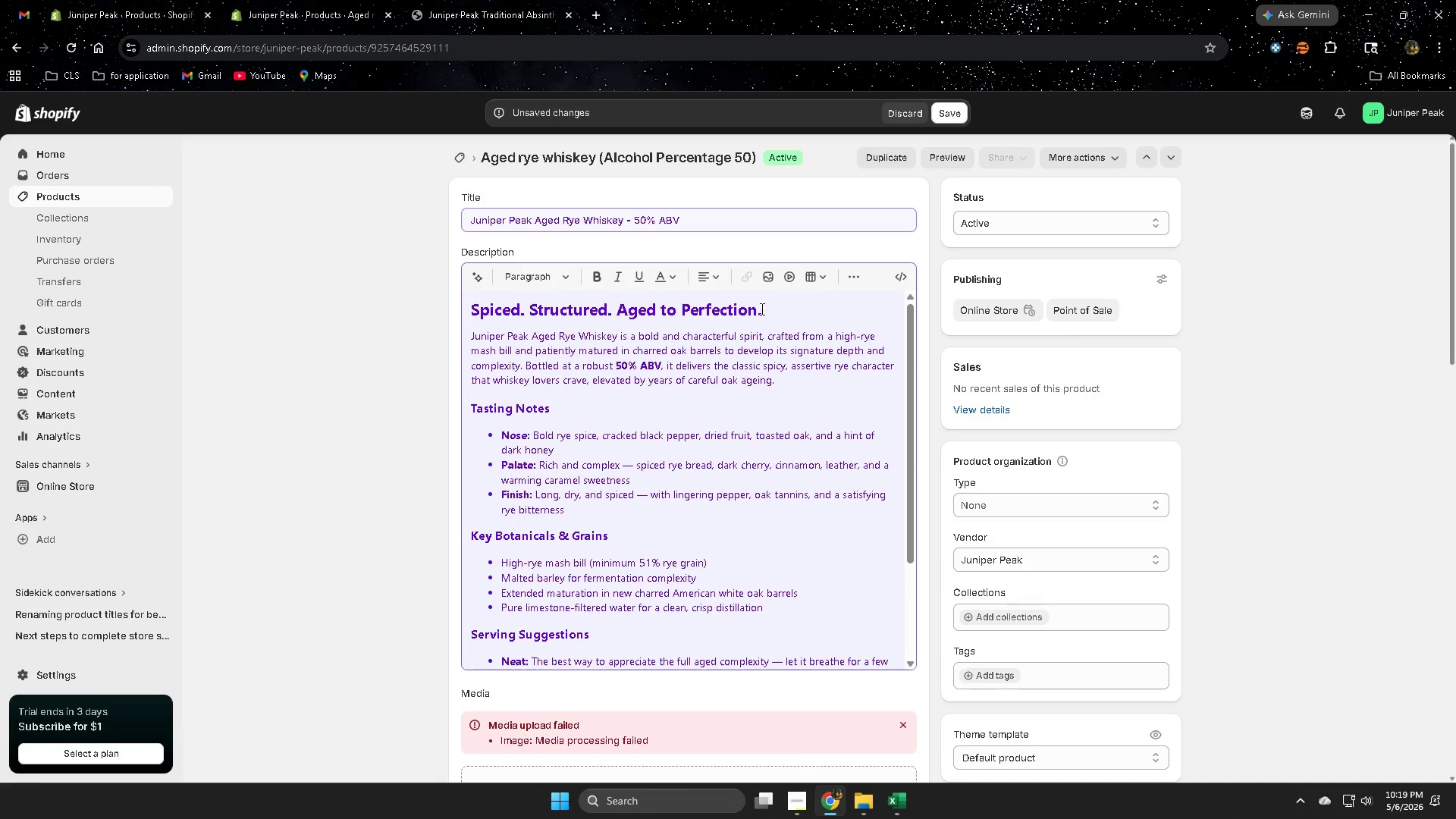 
left_click([769, 309])
 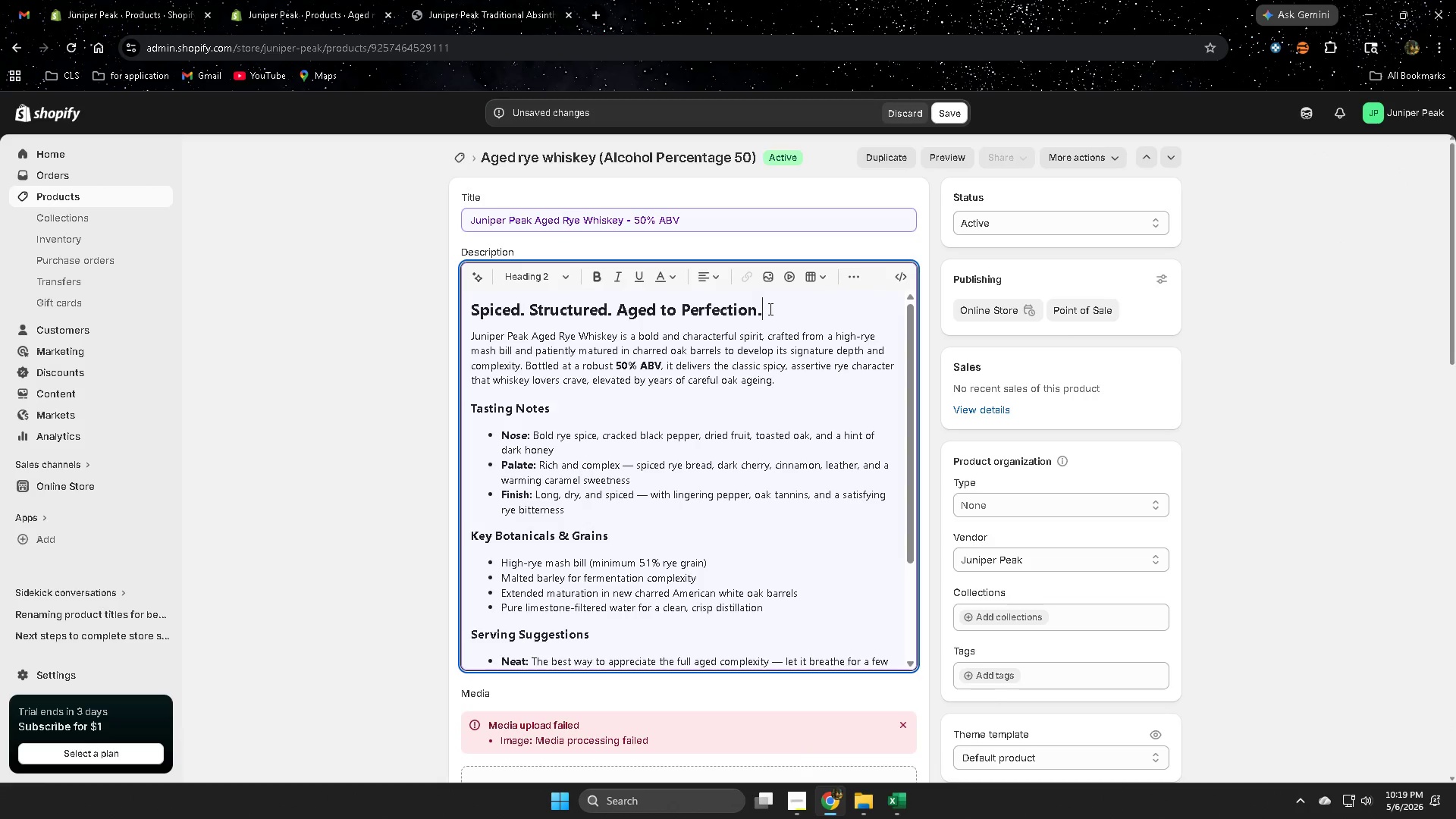 
left_click_drag(start_coordinate=[769, 309], to_coordinate=[500, 310])
 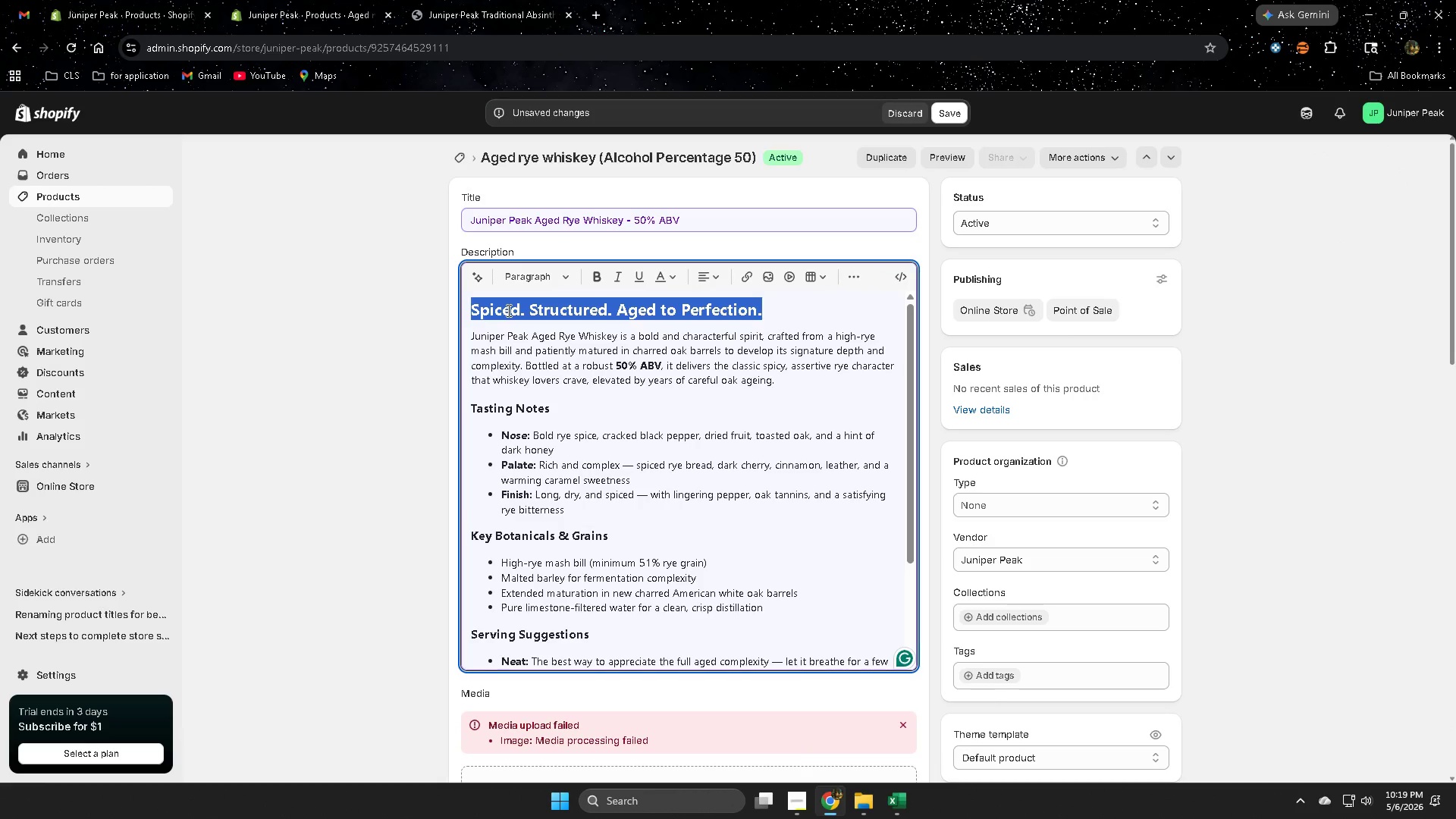 
key(Delete)
 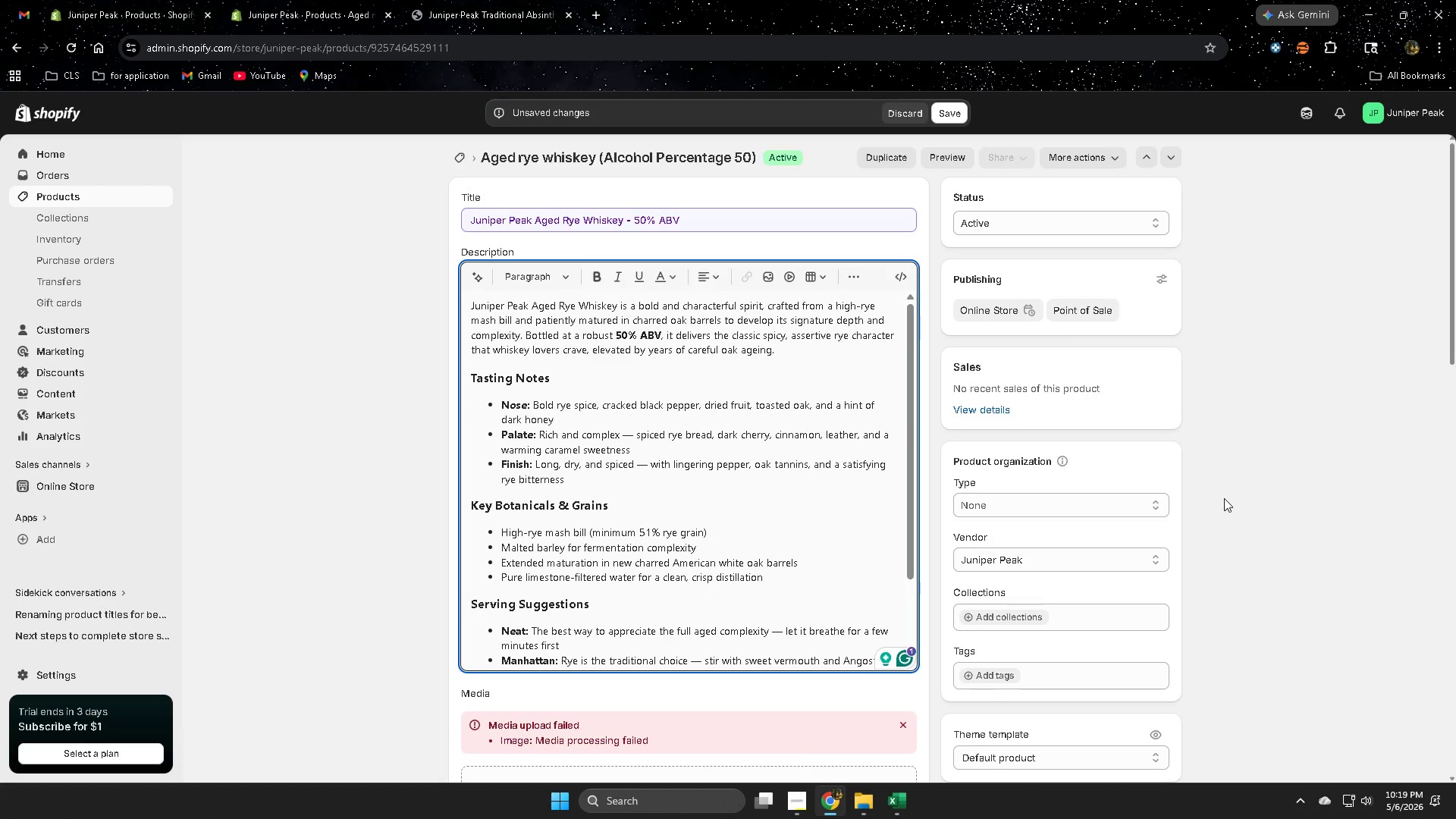 
scroll: coordinate [1218, 479], scroll_direction: down, amount: 1.0
 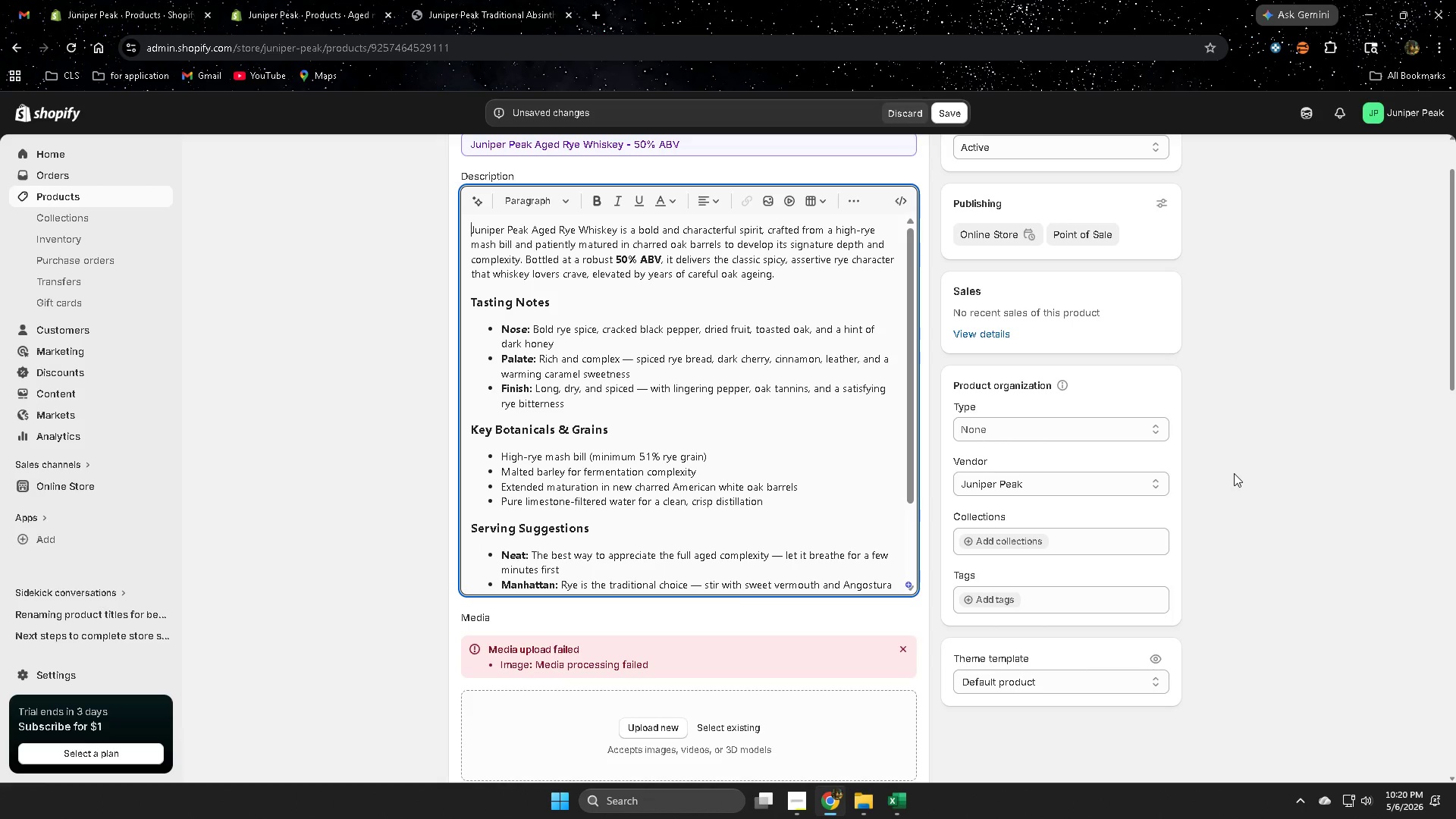 
wait(77.08)
 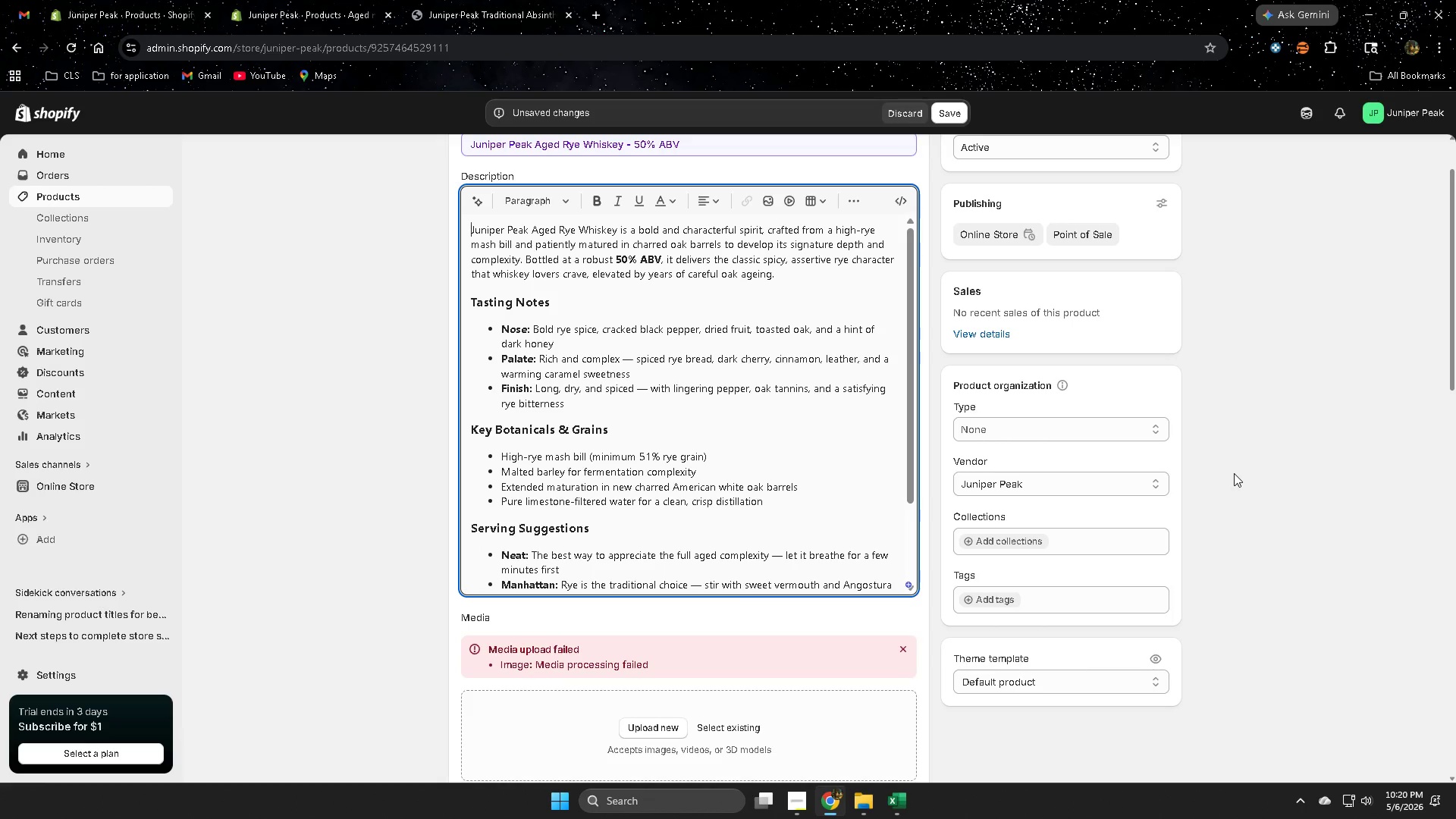 
scroll: coordinate [708, 450], scroll_direction: up, amount: 1.0
 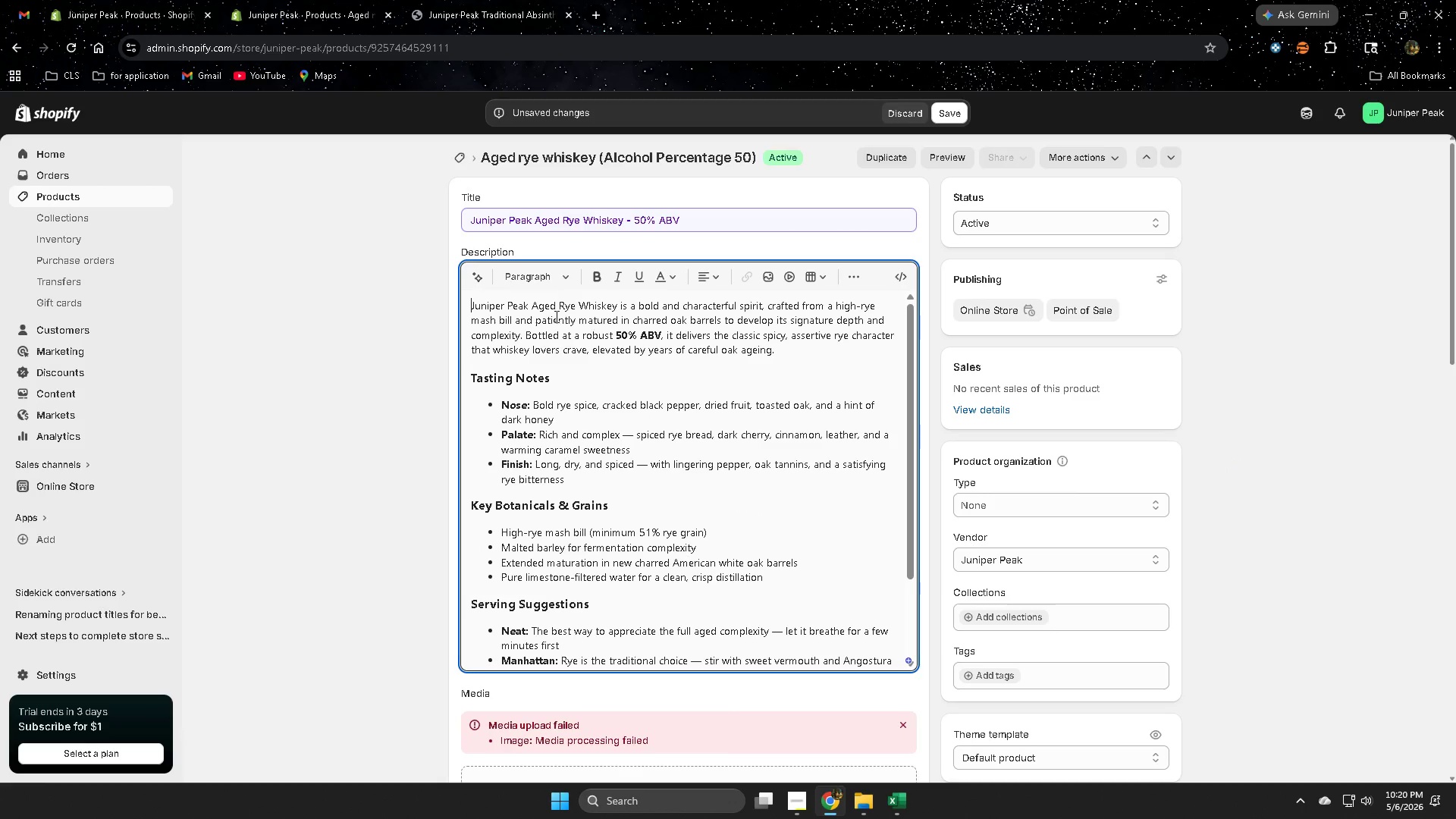 
scroll: coordinate [1030, 437], scroll_direction: none, amount: 0.0
 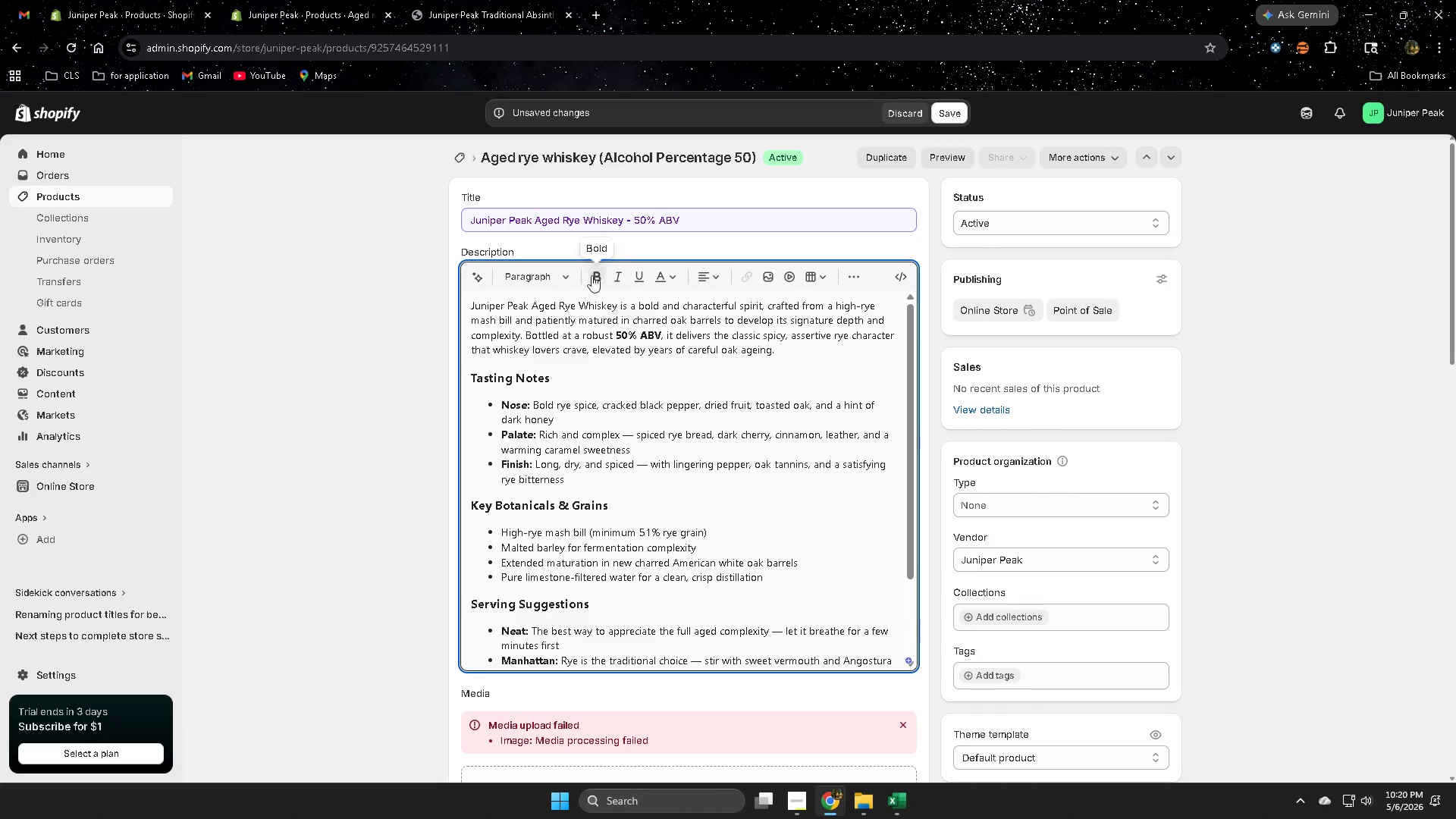 
scroll: coordinate [1030, 486], scroll_direction: down, amount: 3.0
 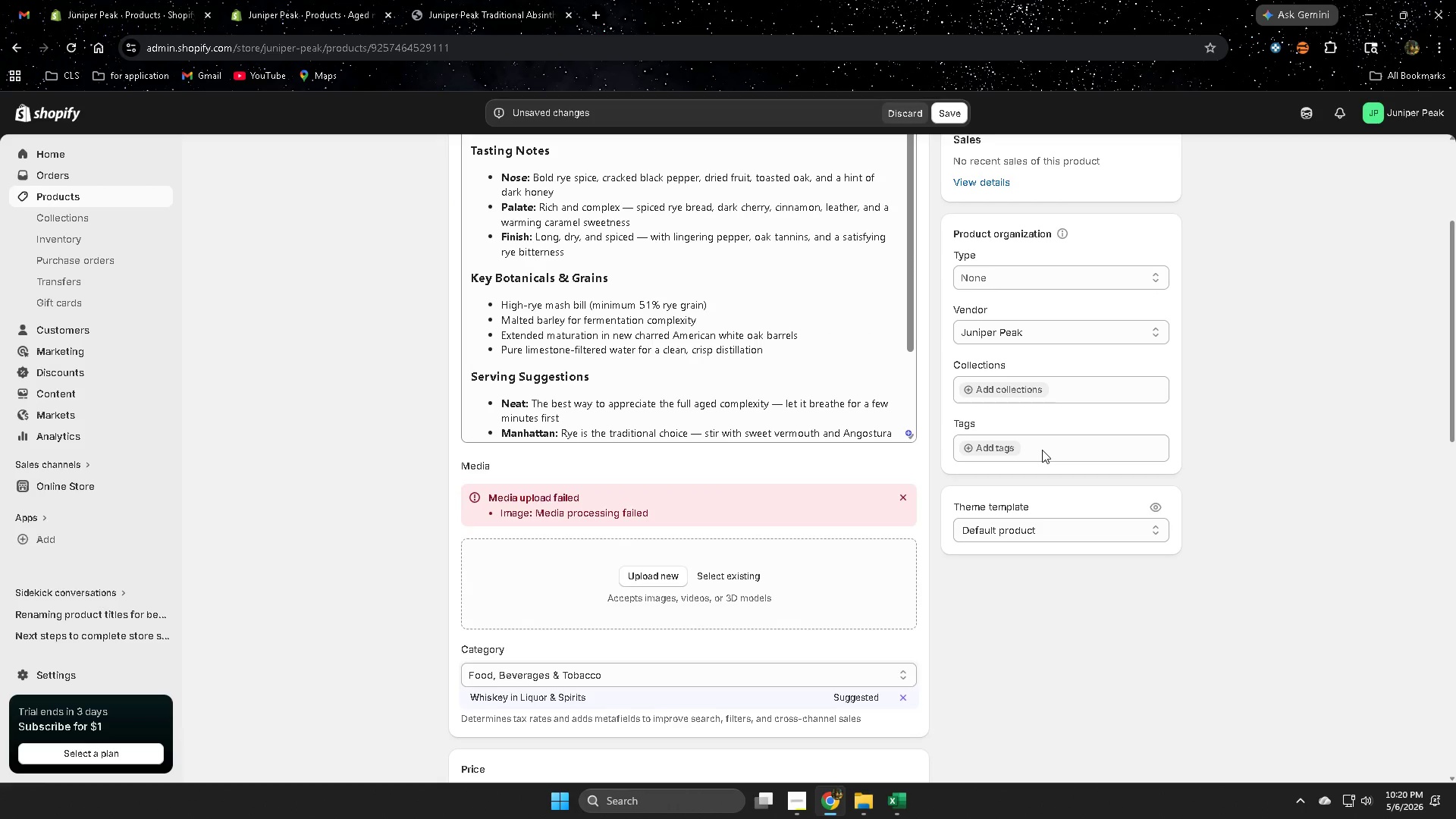 
double_click([980, 446])
 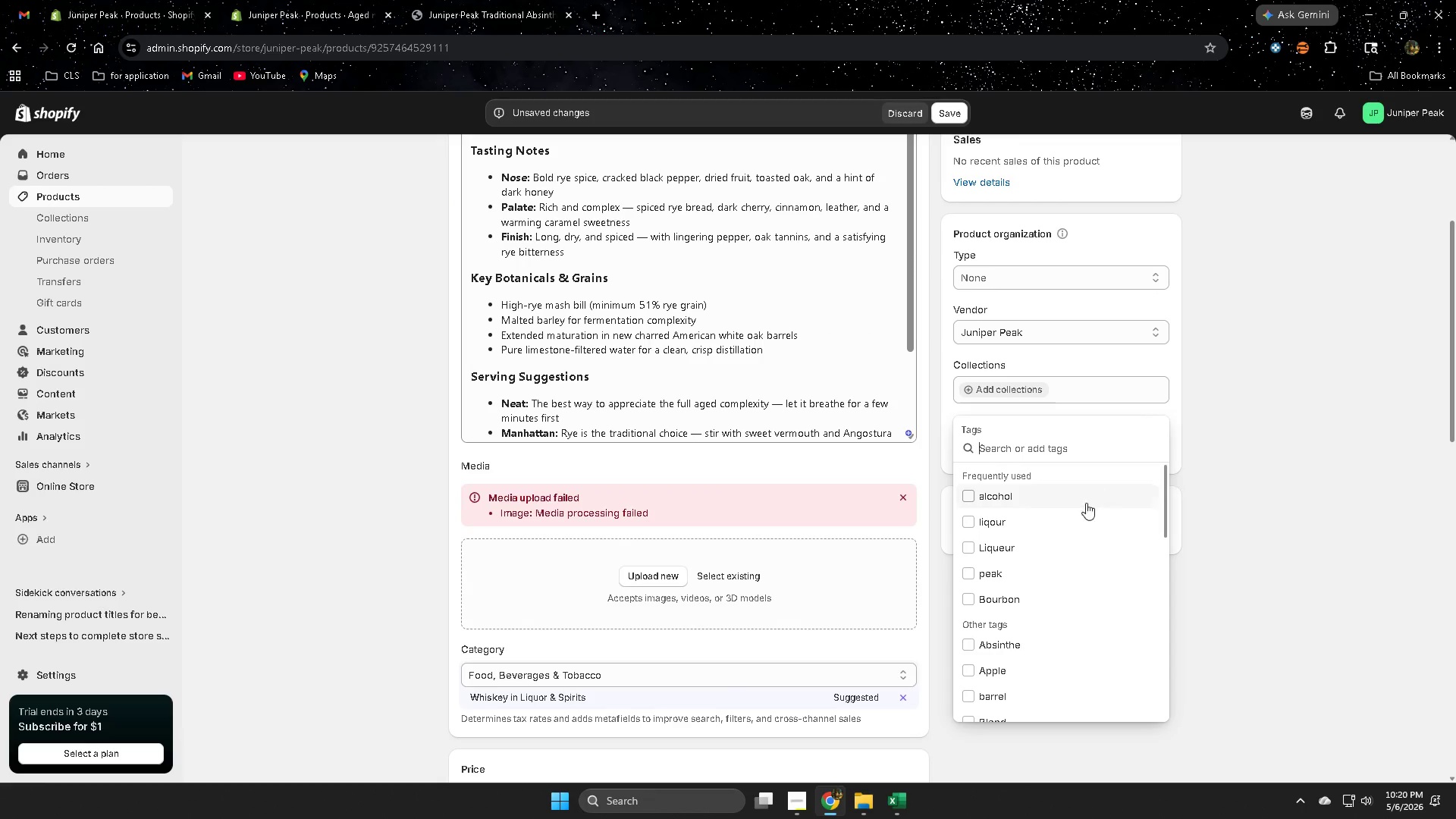 
scroll: coordinate [978, 682], scroll_direction: down, amount: 6.0
 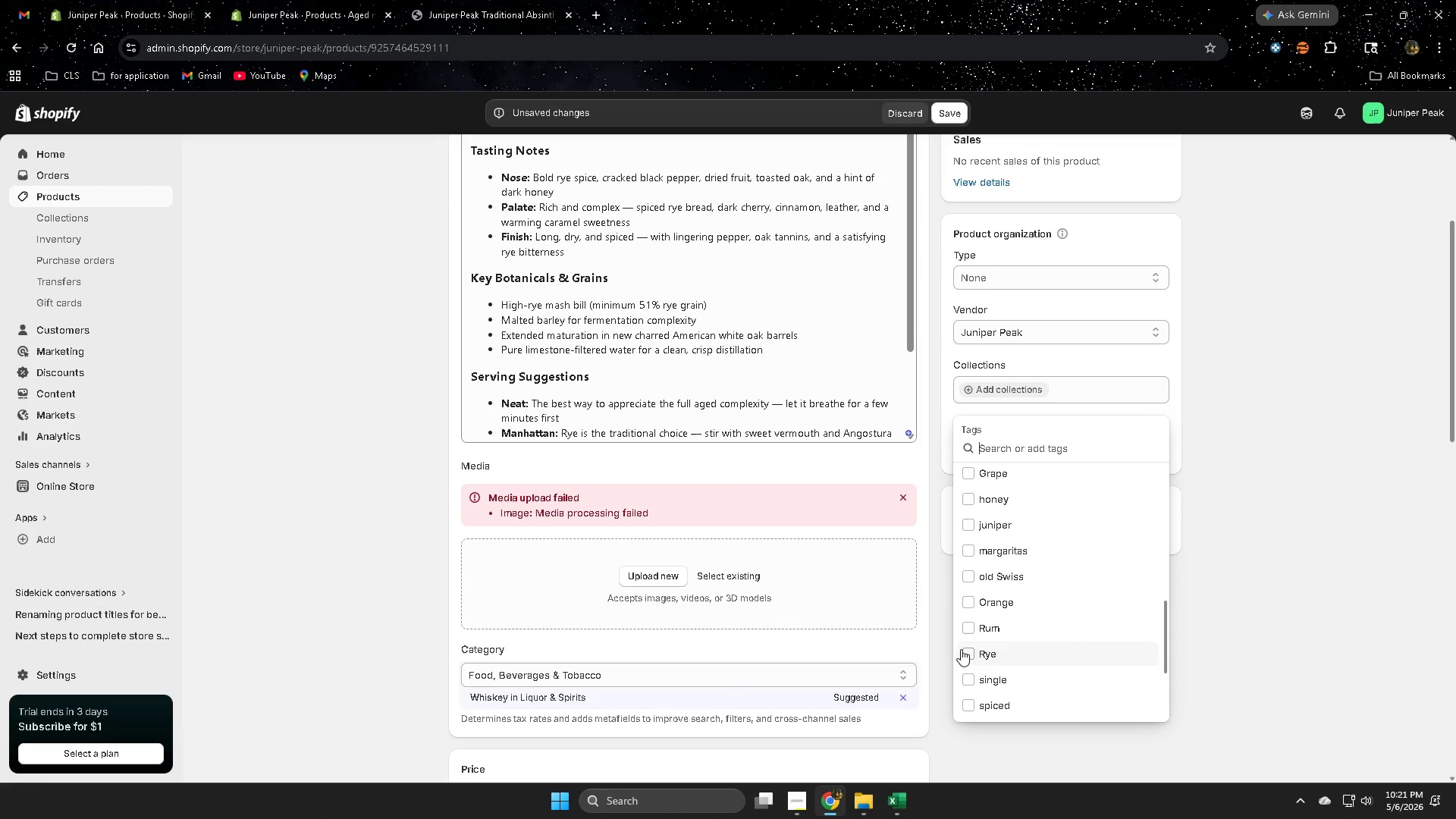 
left_click([966, 650])
 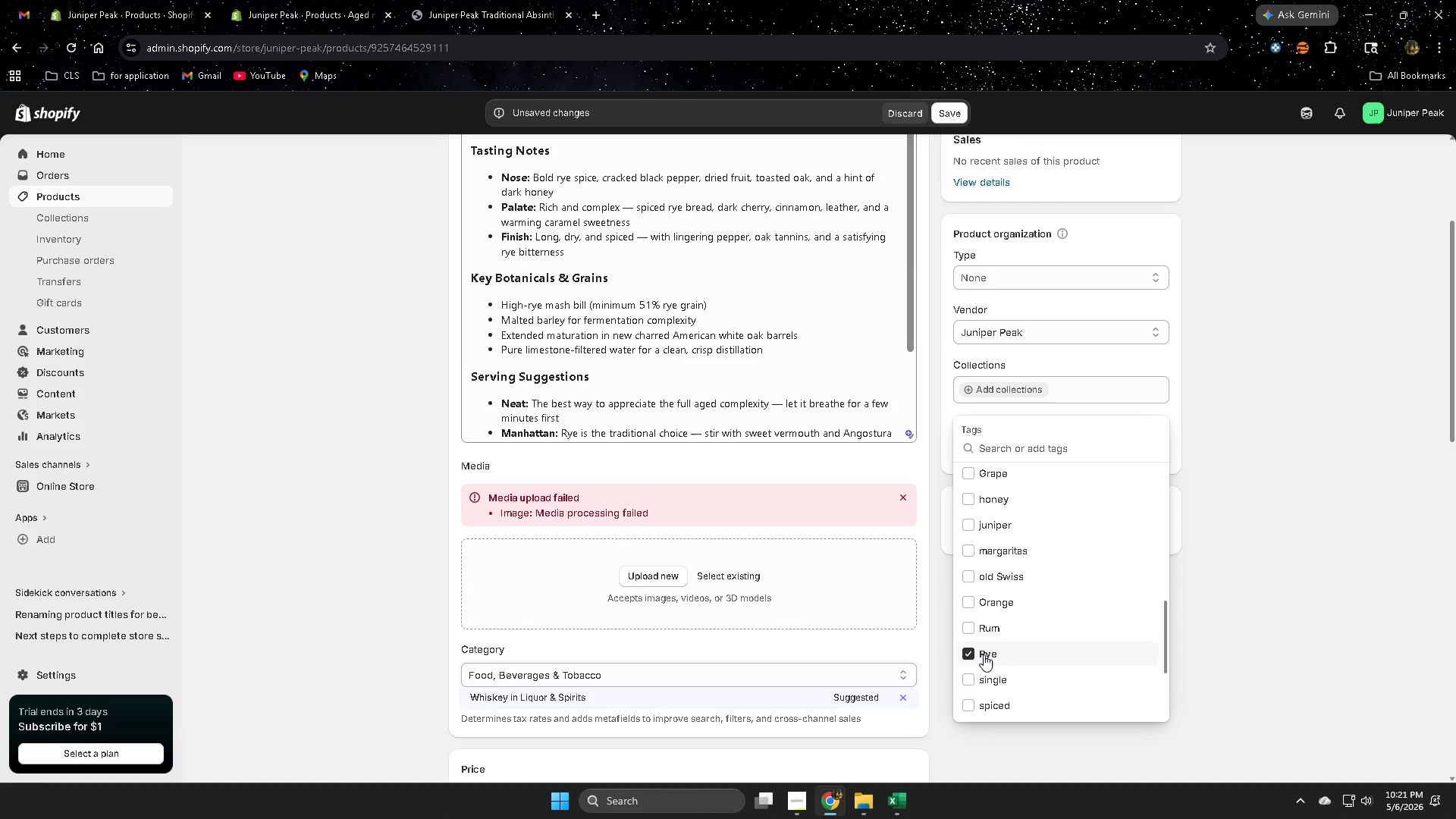 
scroll: coordinate [984, 654], scroll_direction: up, amount: 4.0
 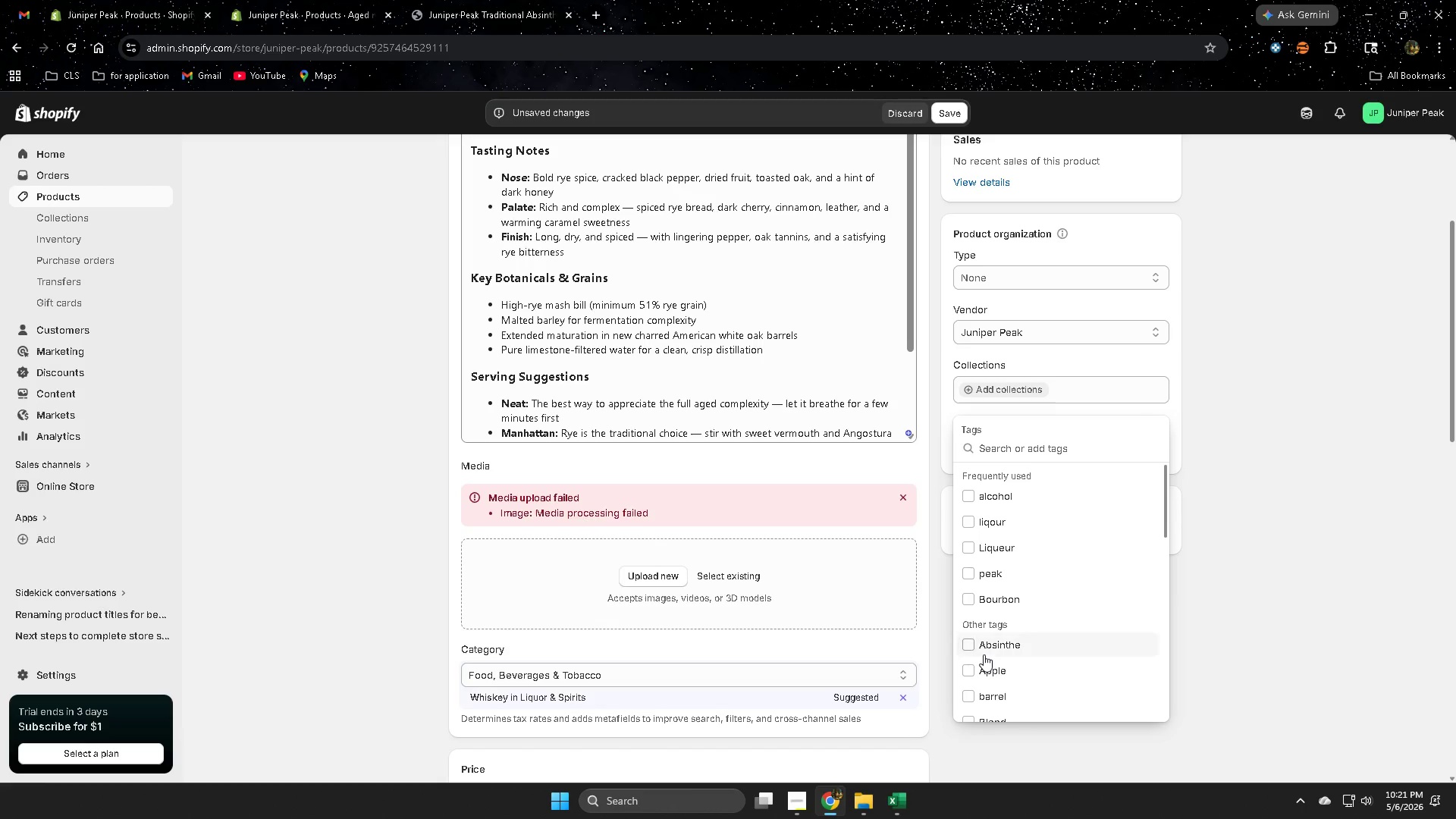 
scroll: coordinate [1000, 654], scroll_direction: down, amount: 9.0
 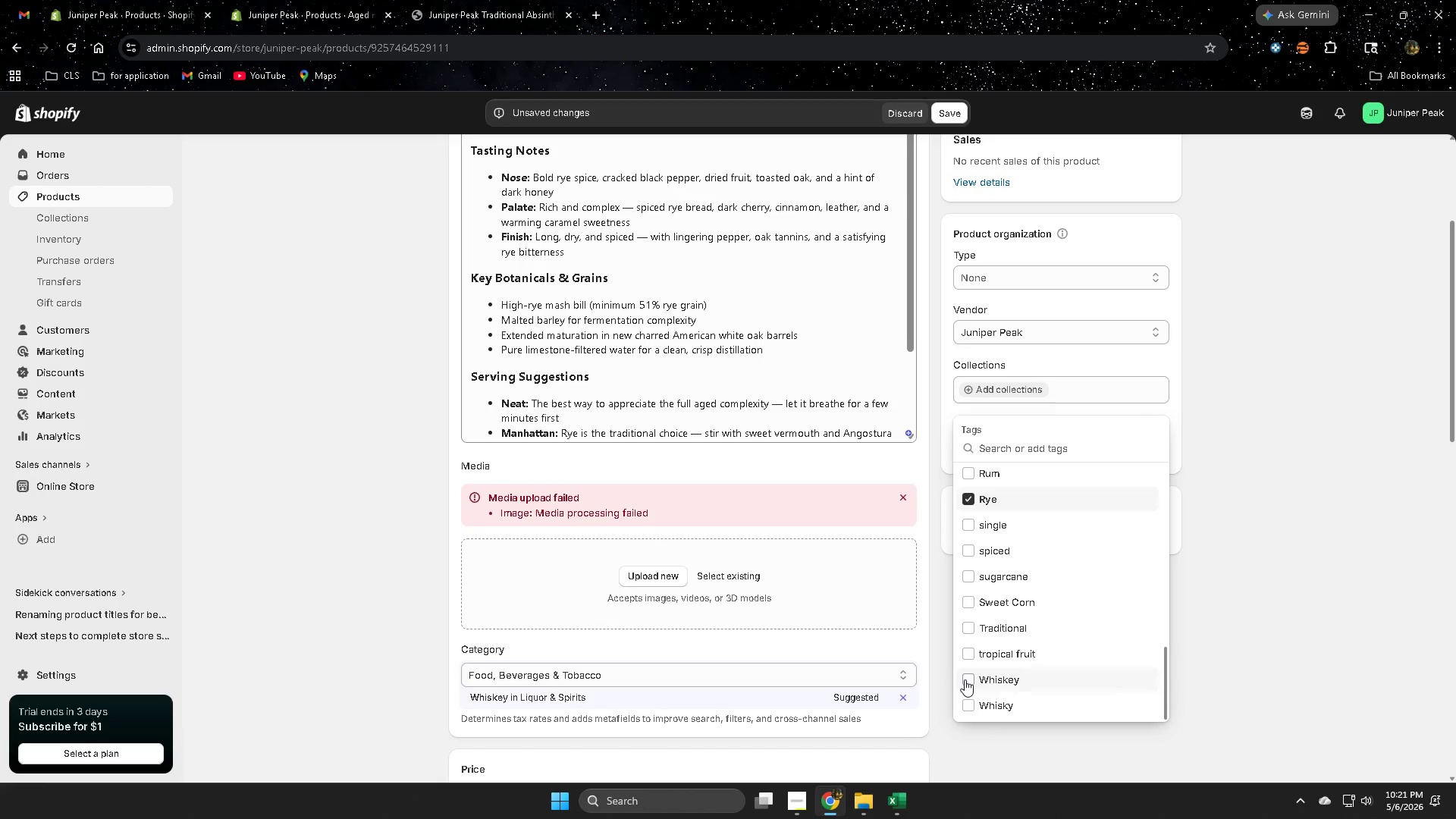 
left_click([965, 679])
 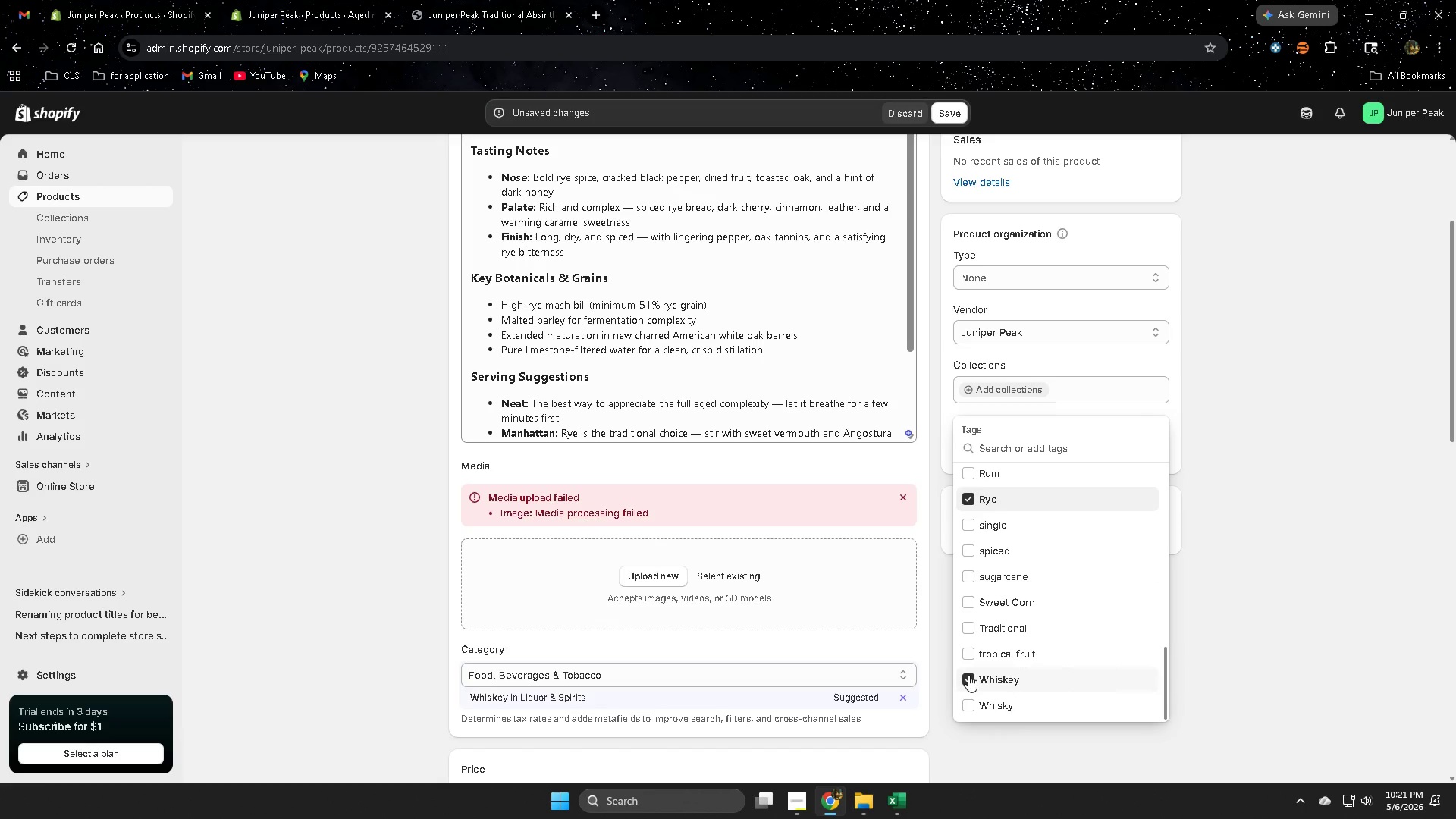 
scroll: coordinate [969, 668], scroll_direction: up, amount: 11.0
 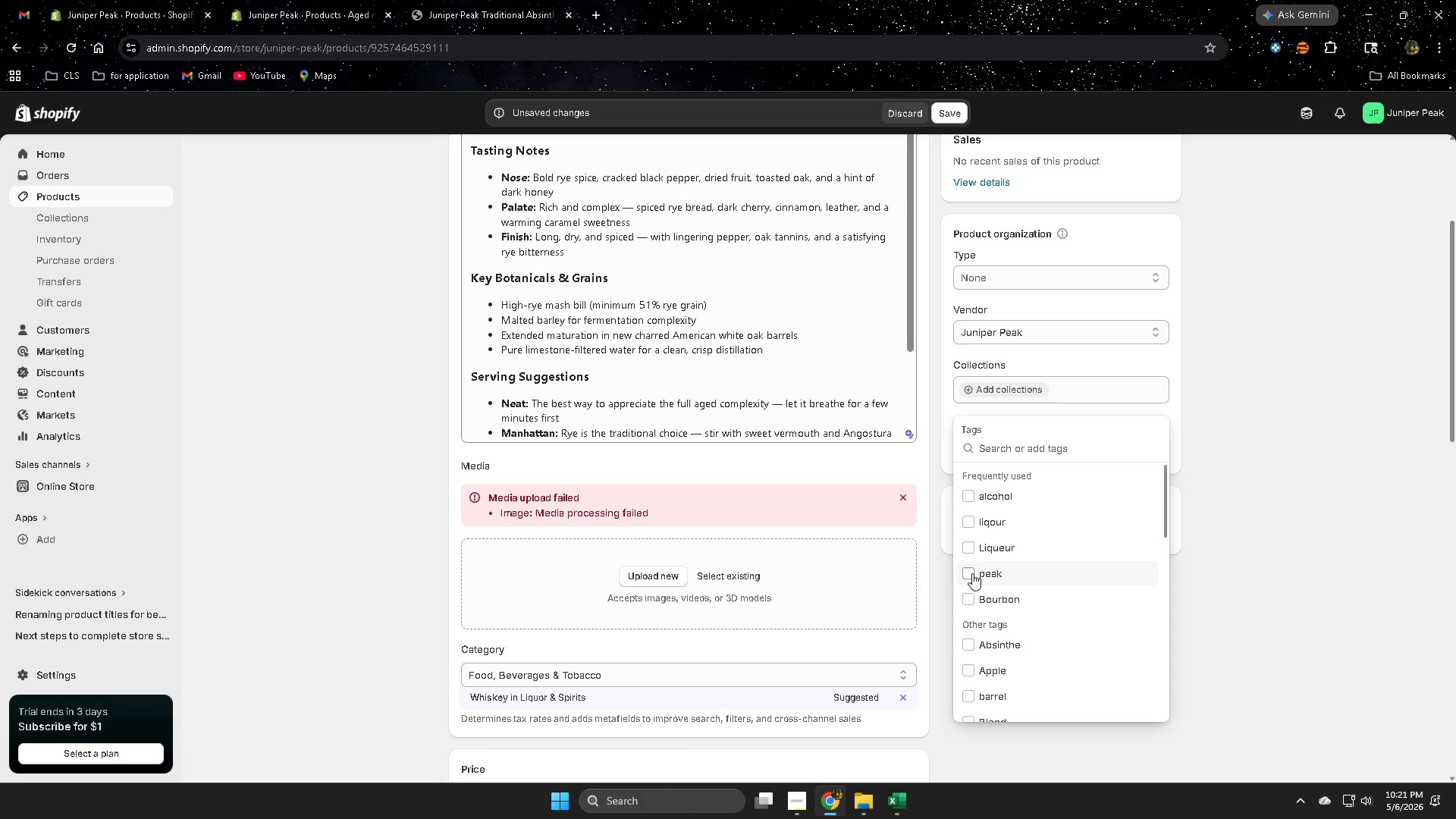 
left_click([971, 573])
 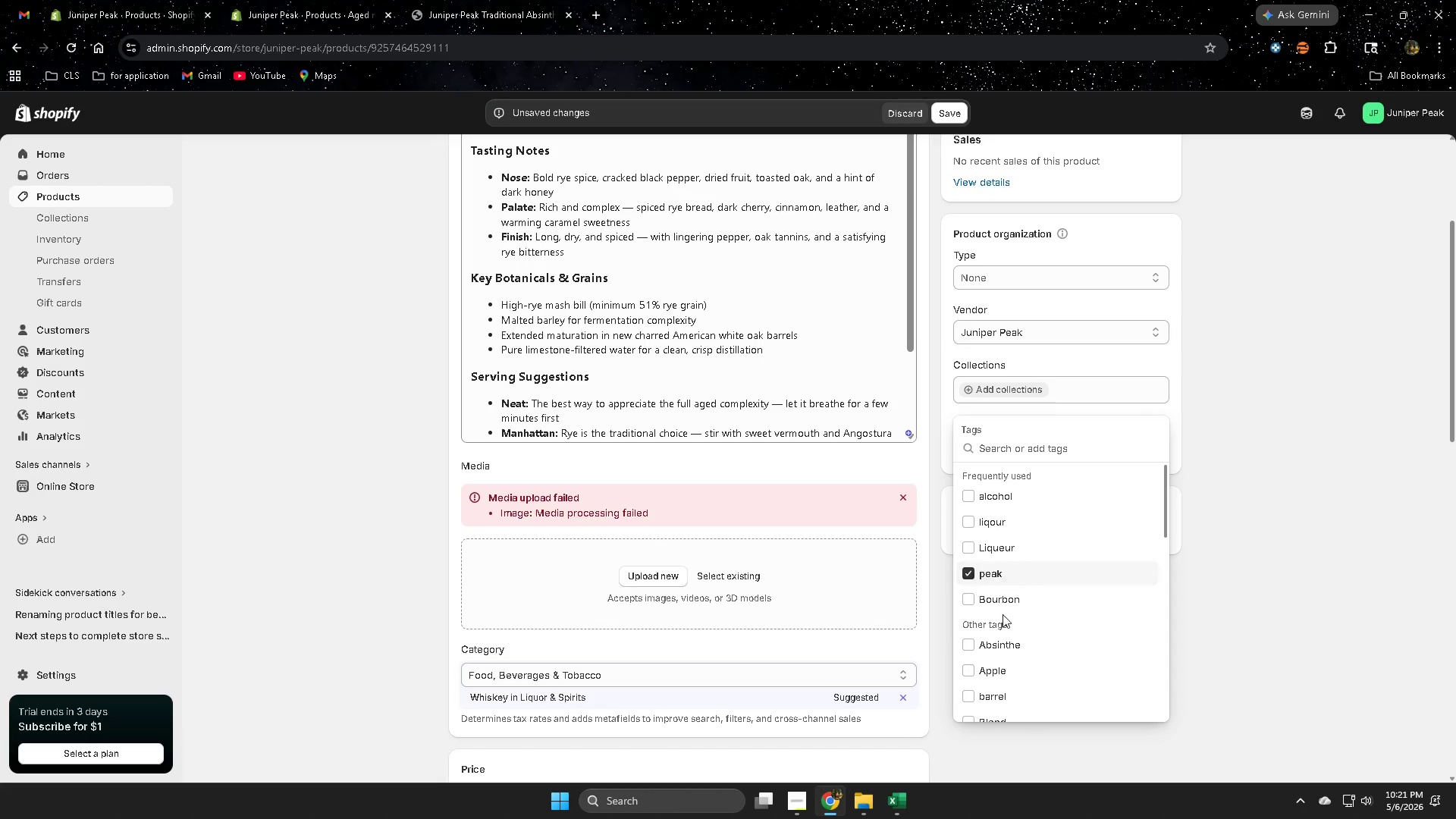 
scroll: coordinate [1007, 628], scroll_direction: down, amount: 4.0
 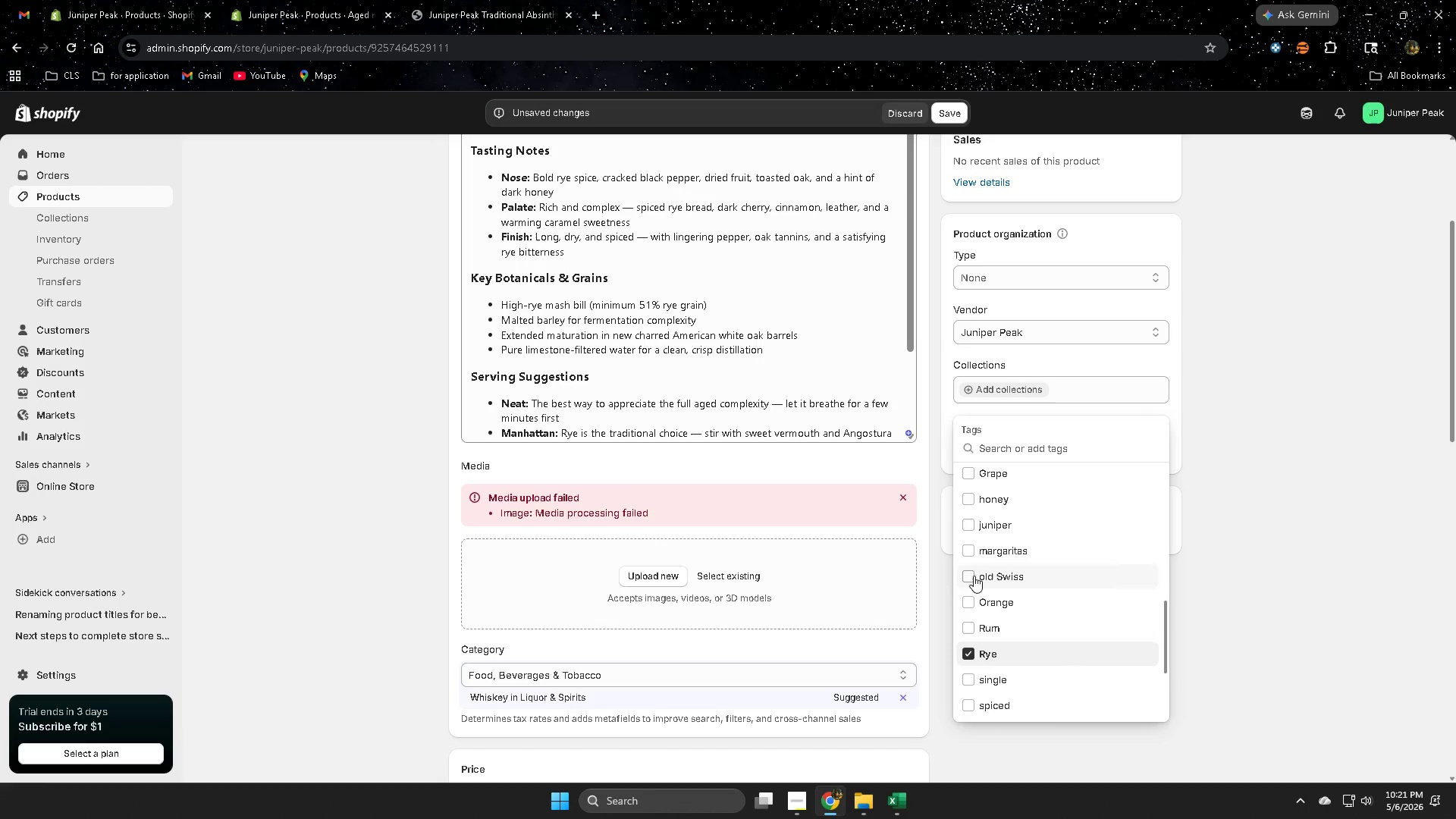 
left_click([966, 529])
 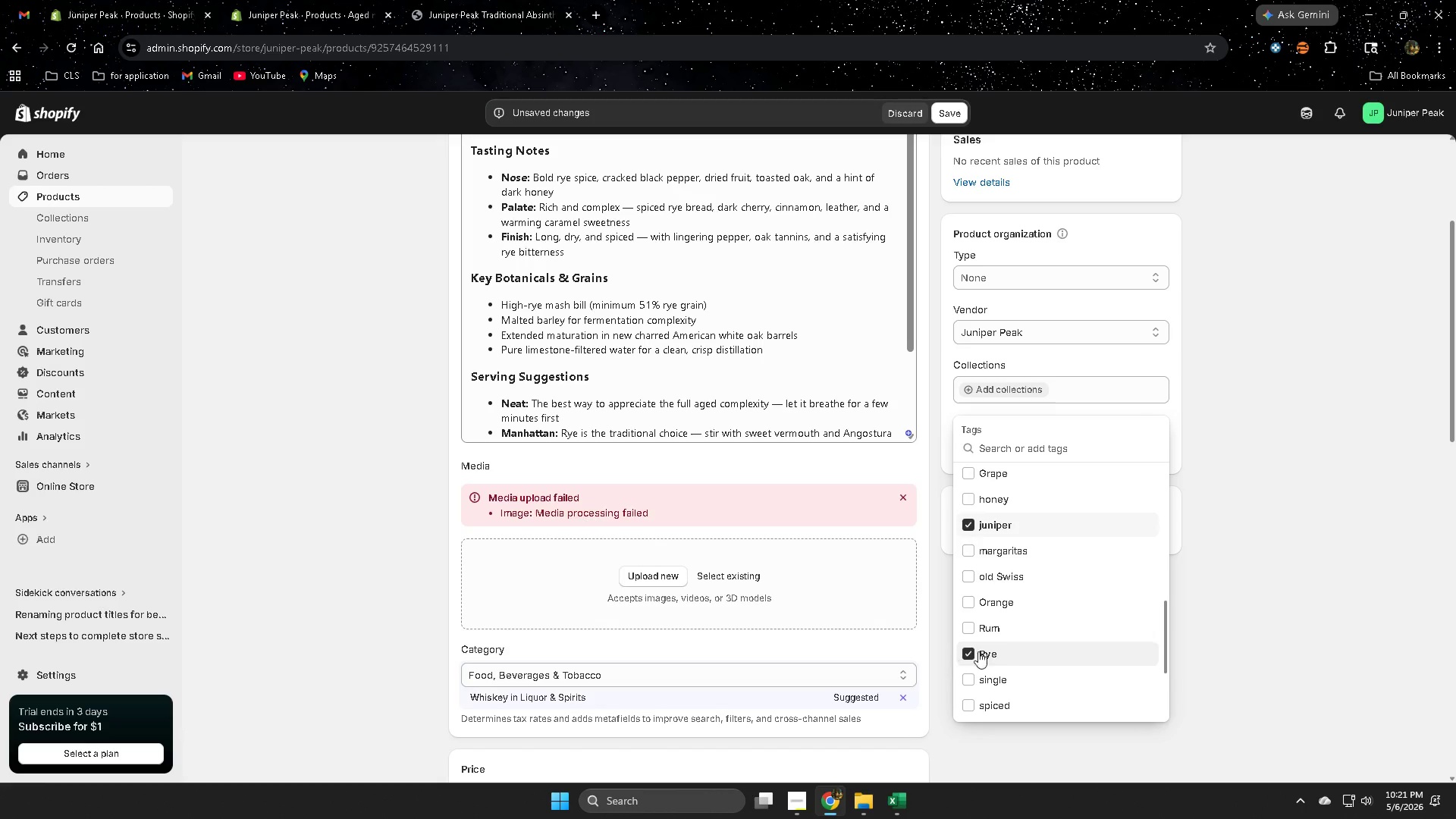 
left_click([1242, 615])
 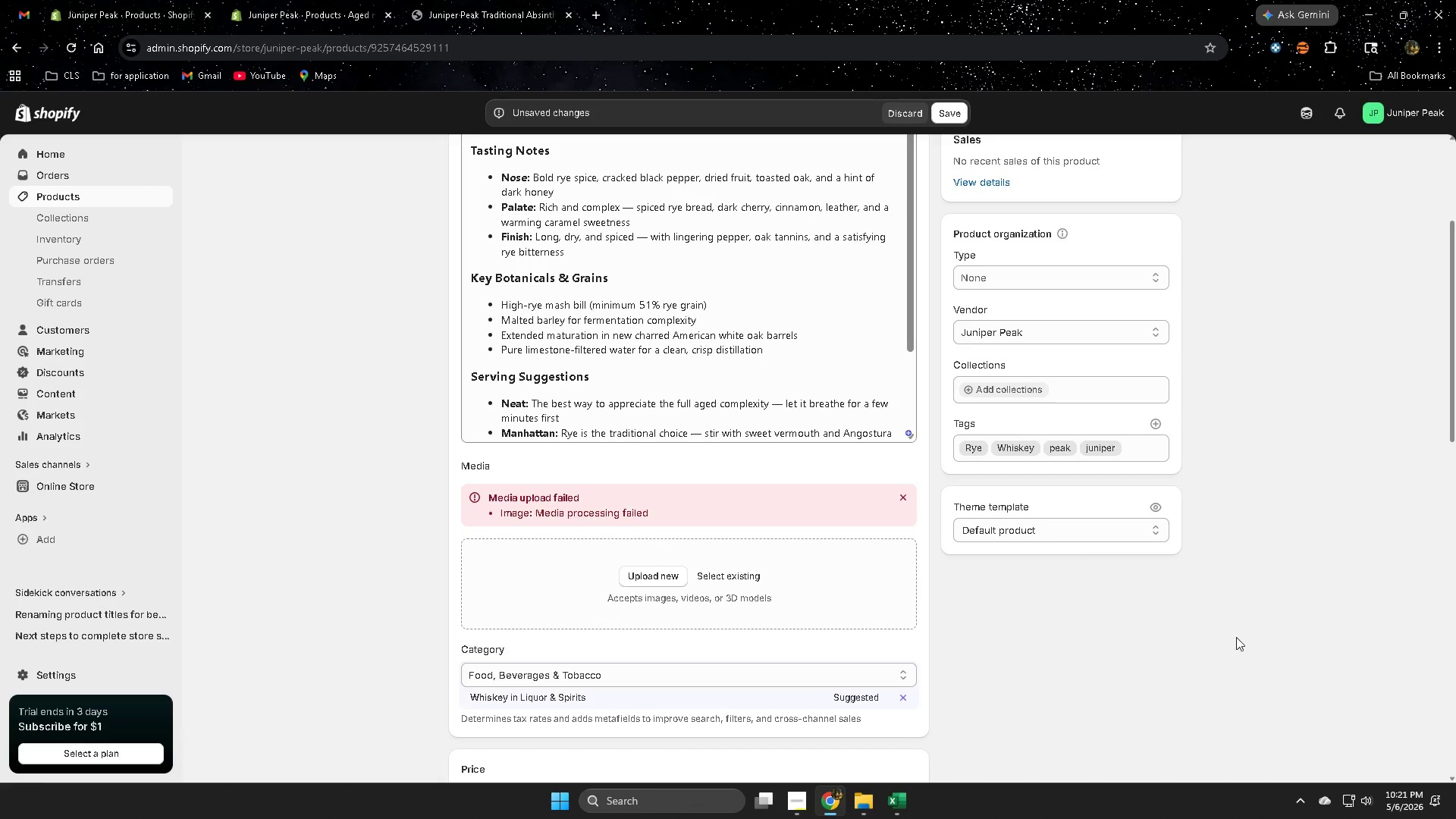 
scroll: coordinate [964, 623], scroll_direction: up, amount: 4.0
 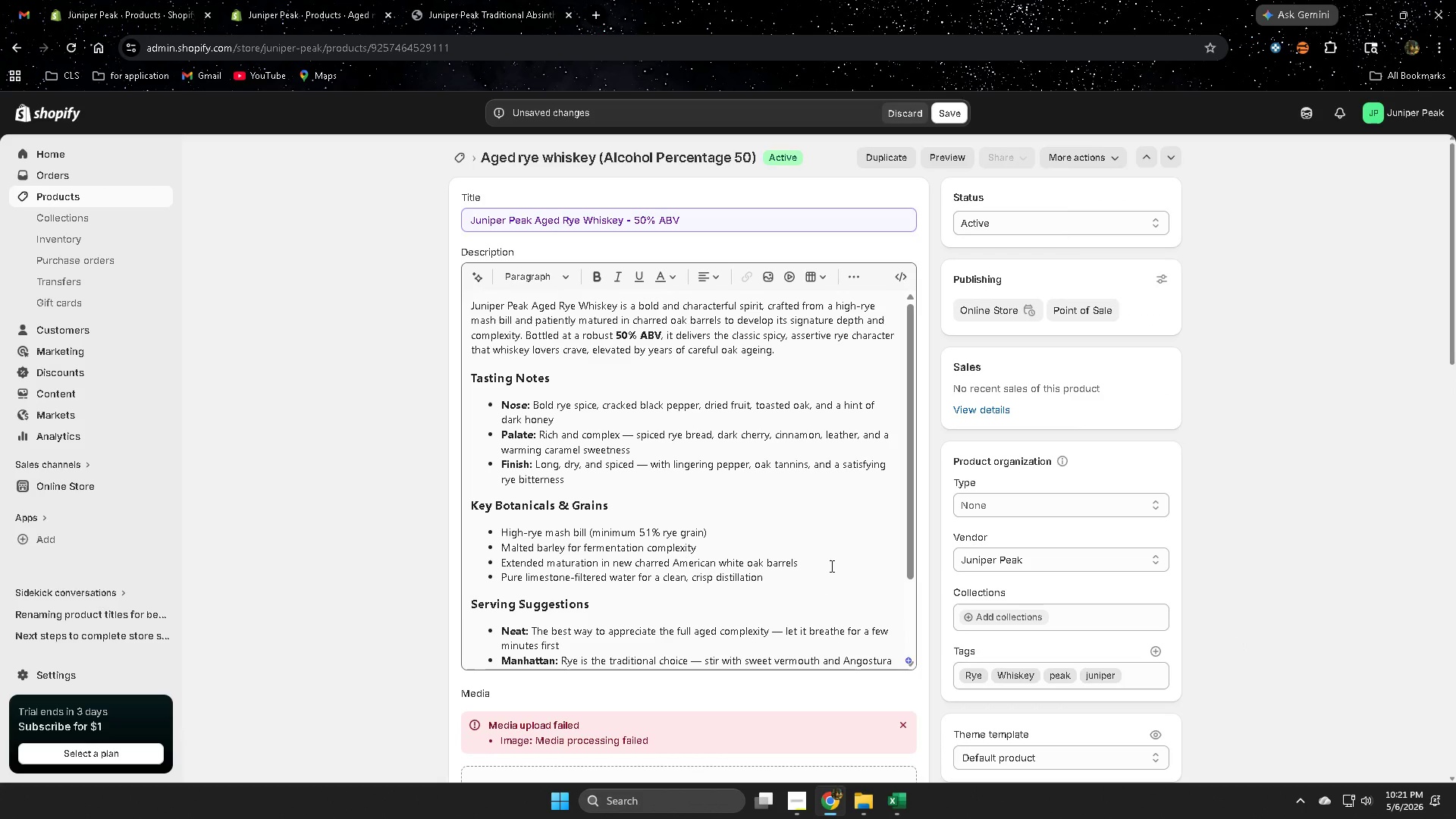 
scroll: coordinate [1051, 676], scroll_direction: down, amount: 12.0
 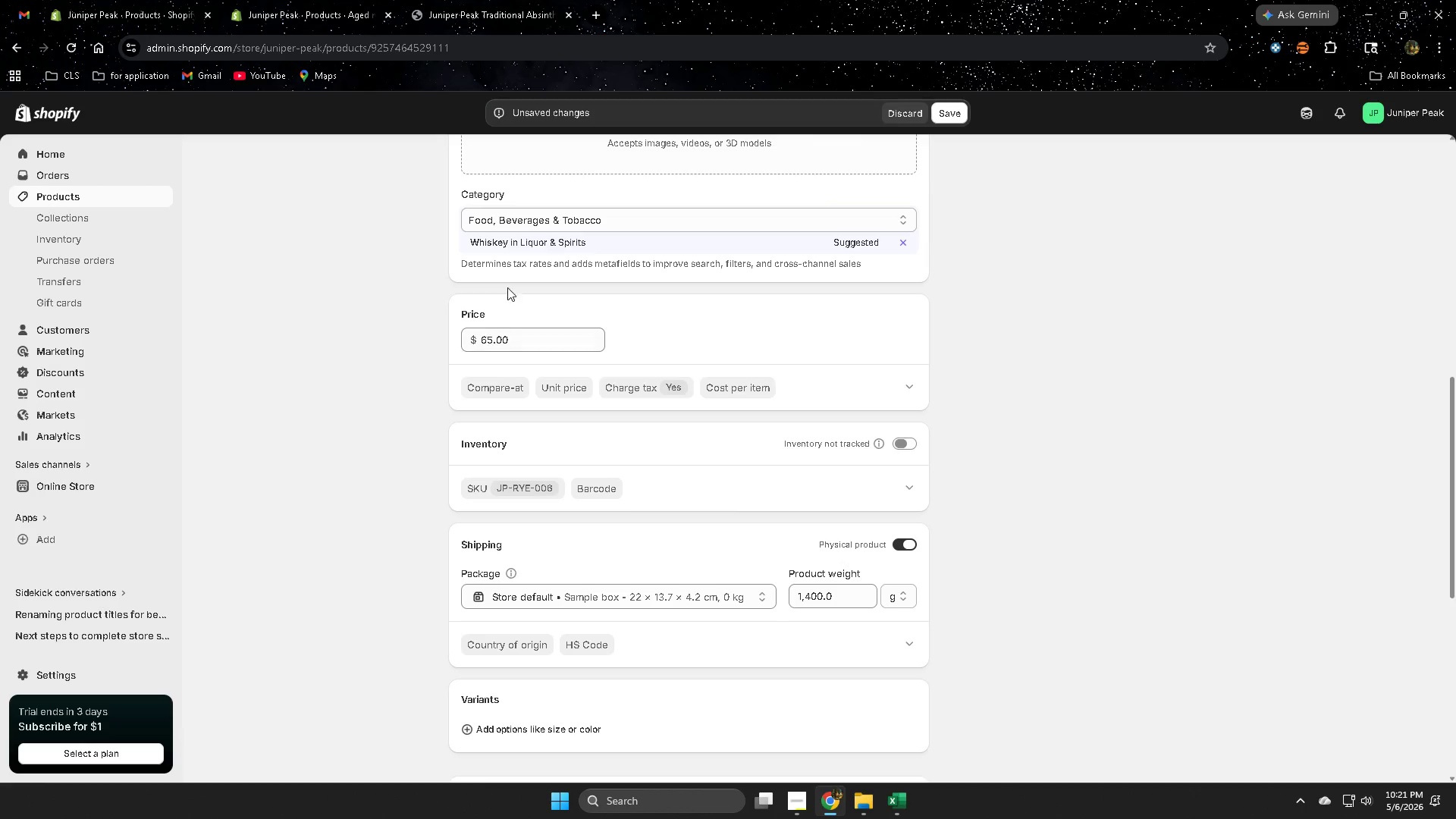 
left_click([504, 241])
 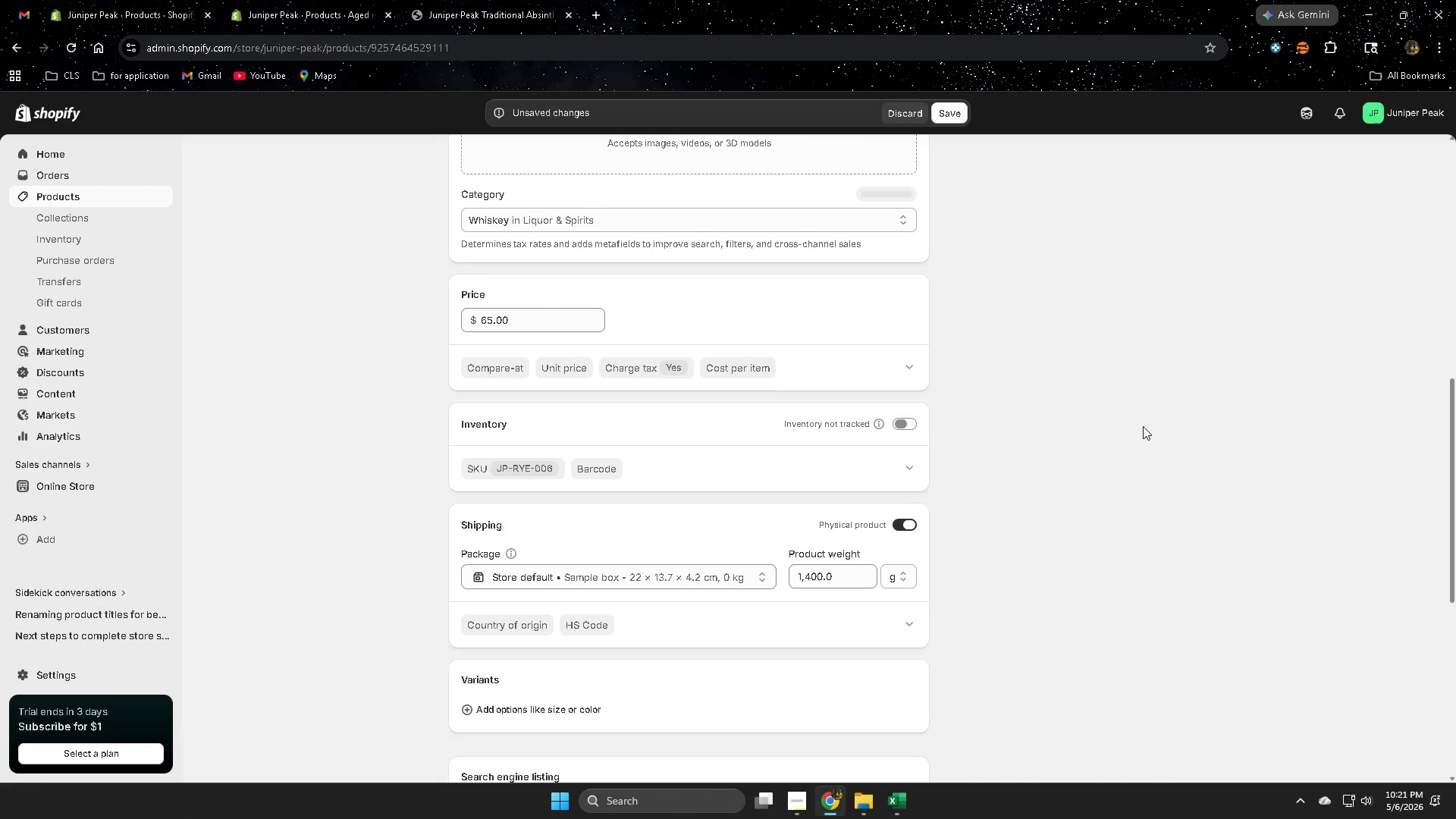 
scroll: coordinate [1091, 506], scroll_direction: up, amount: 3.0
 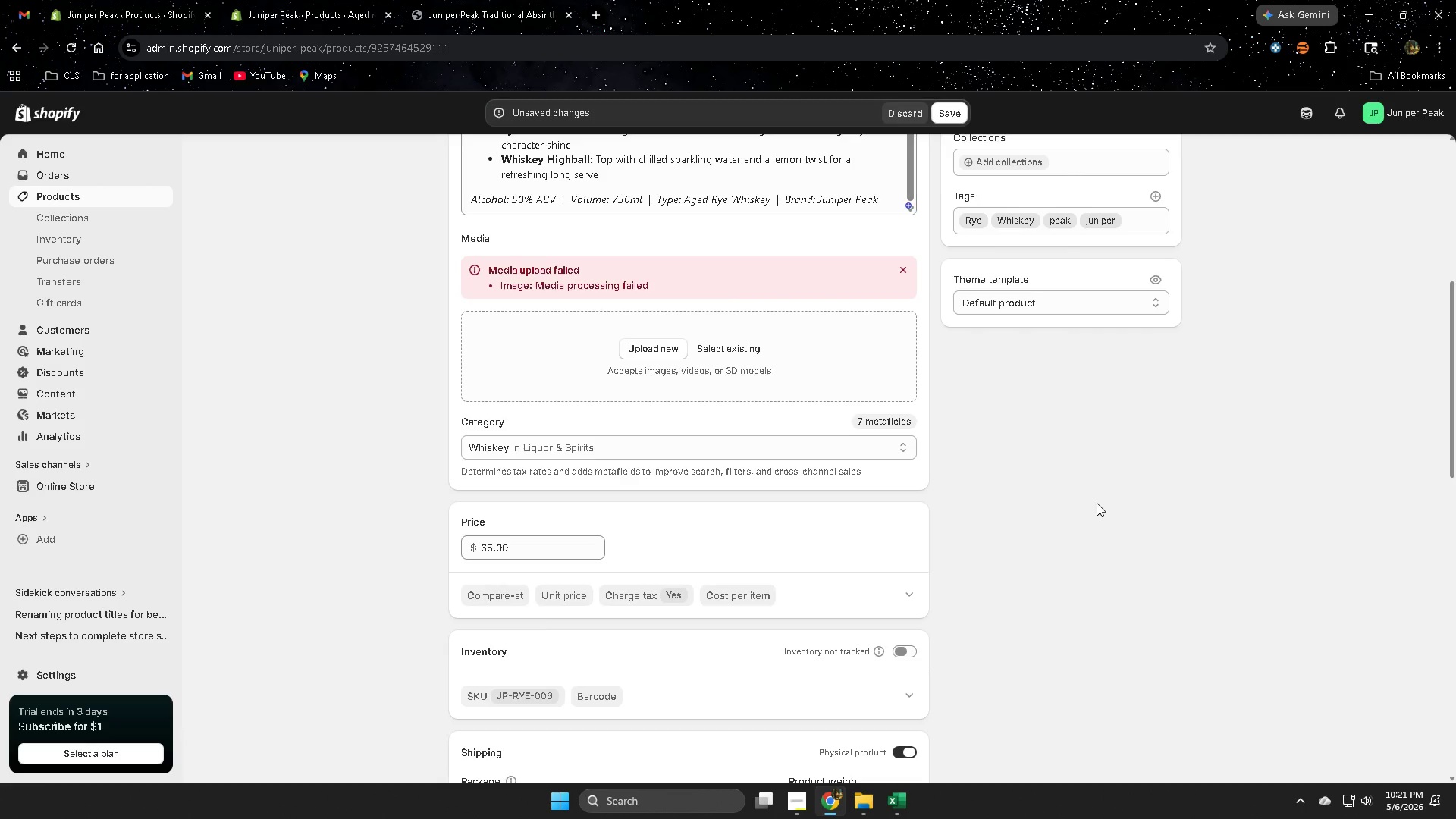 
wait(25.63)
 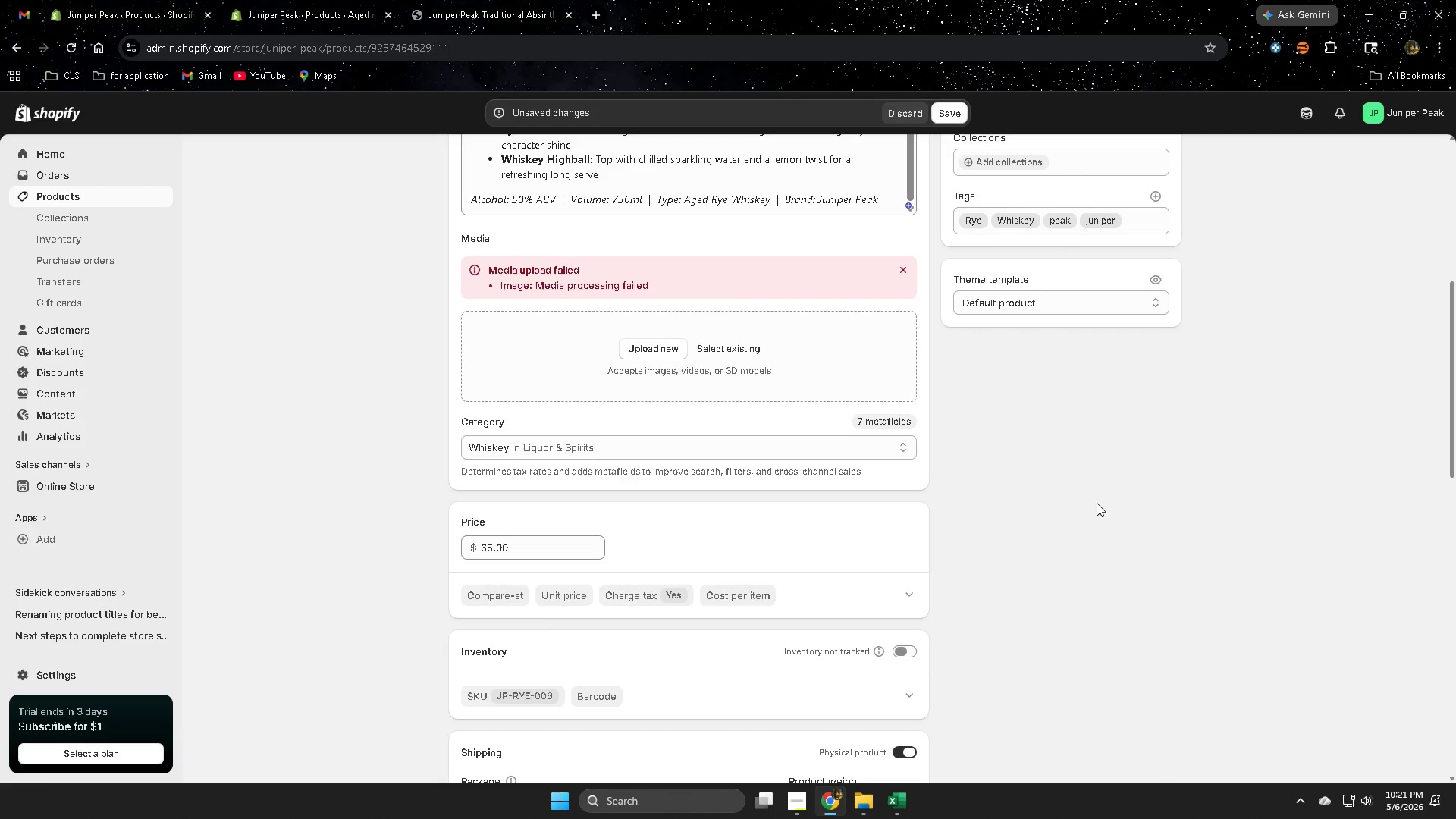 
scroll: coordinate [948, 571], scroll_direction: down, amount: 11.0
 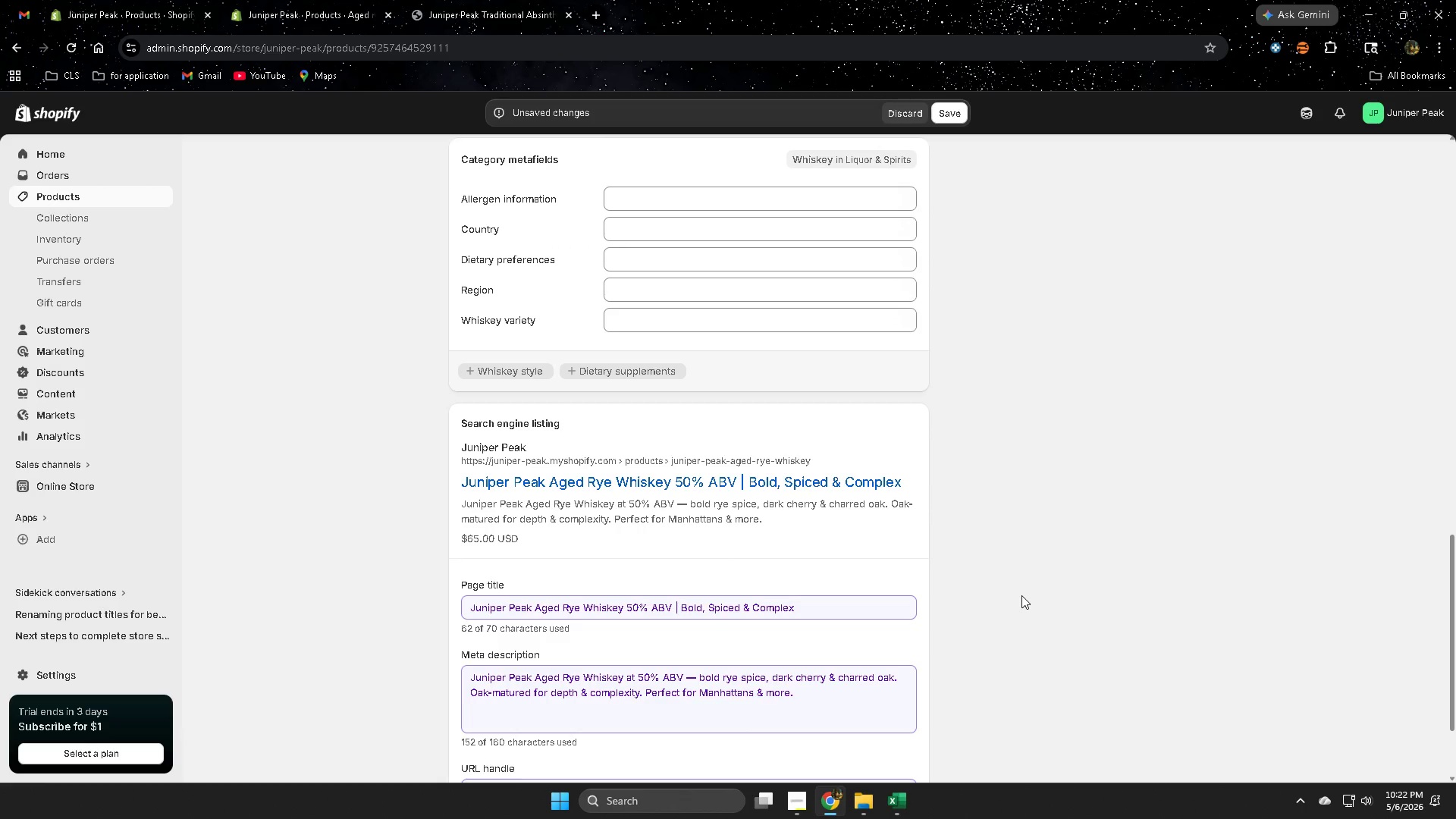 
scroll: coordinate [1020, 595], scroll_direction: up, amount: 15.0
 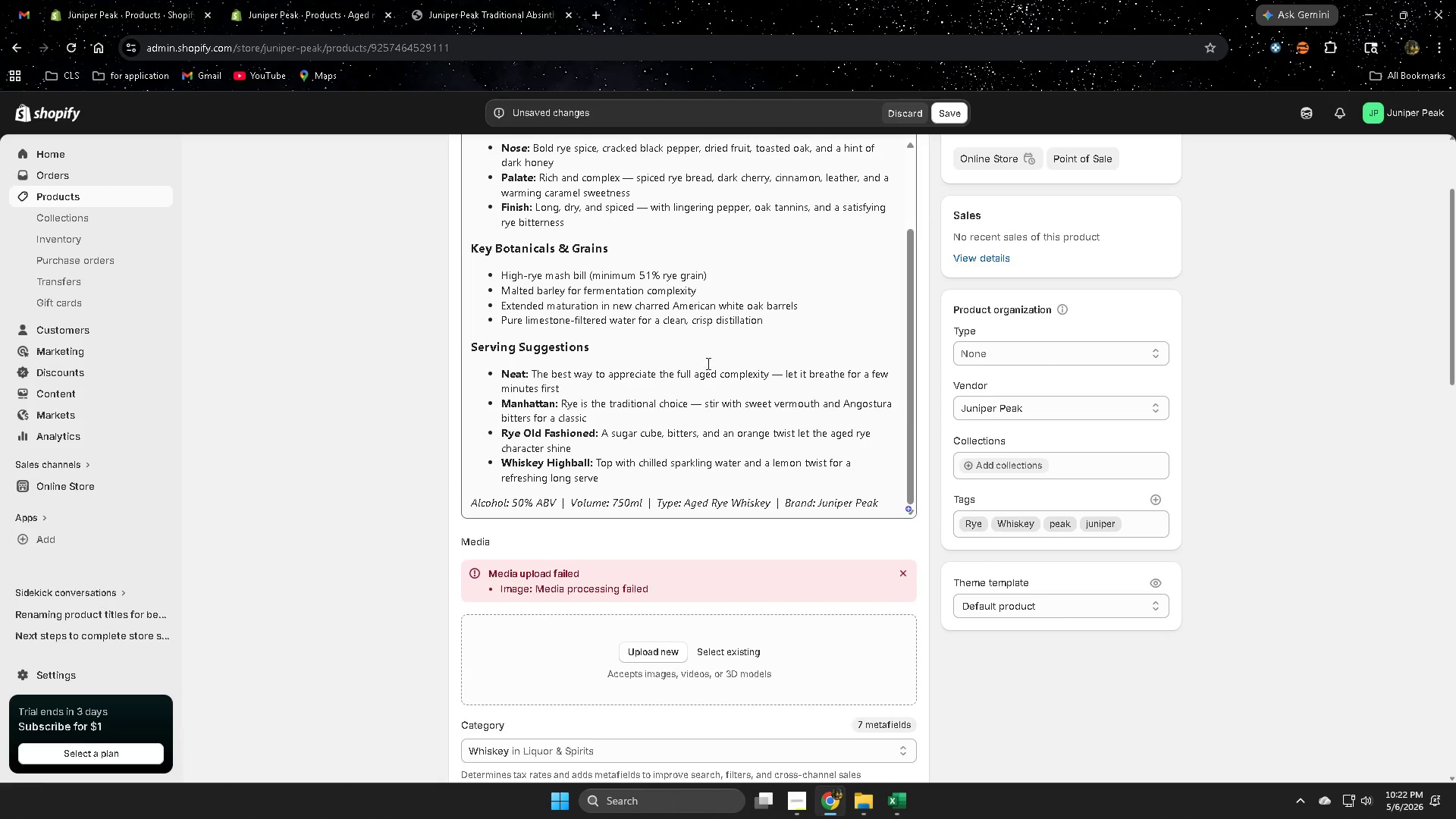 
left_click([790, 302])
 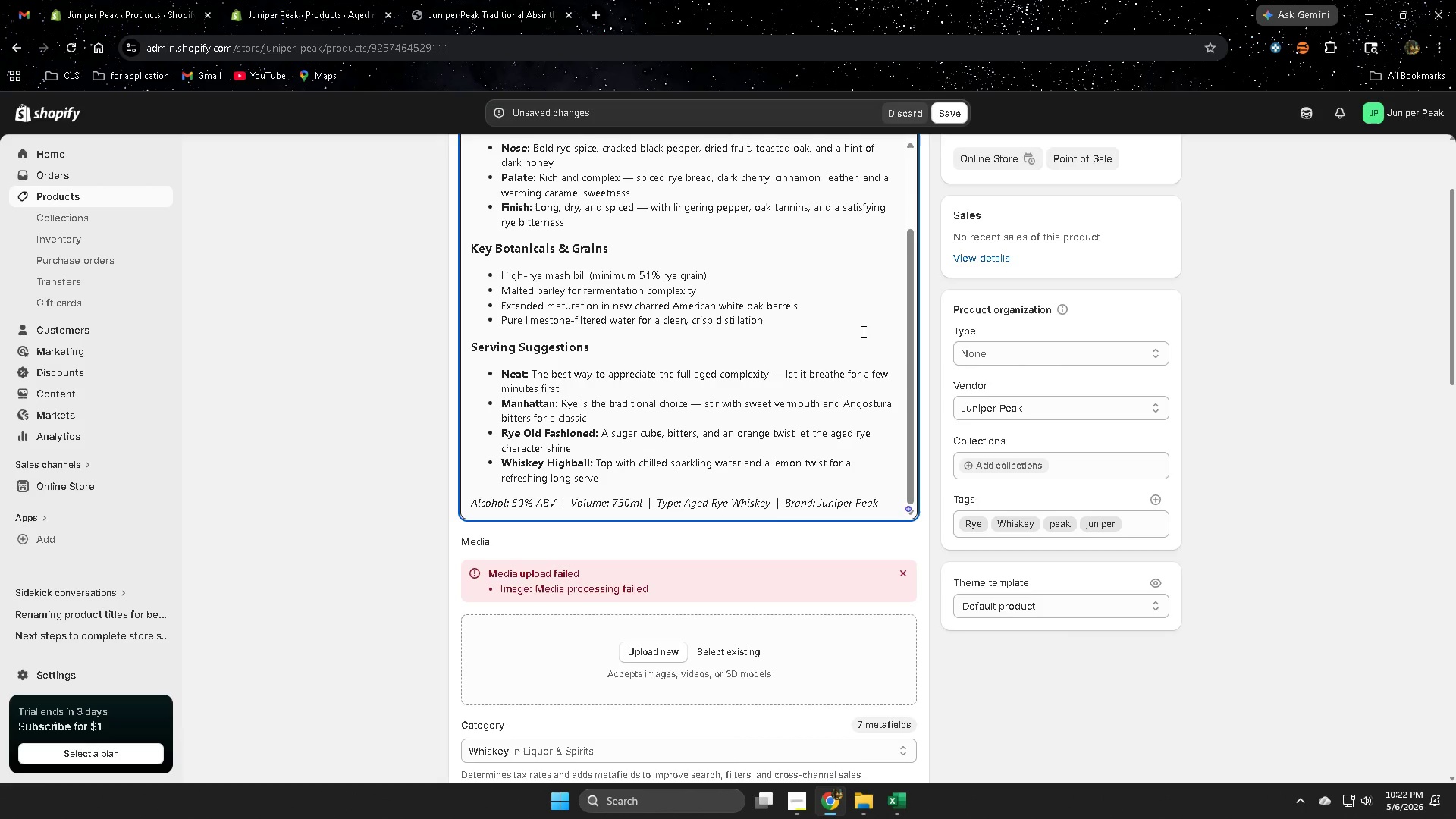 
wait(56.66)
 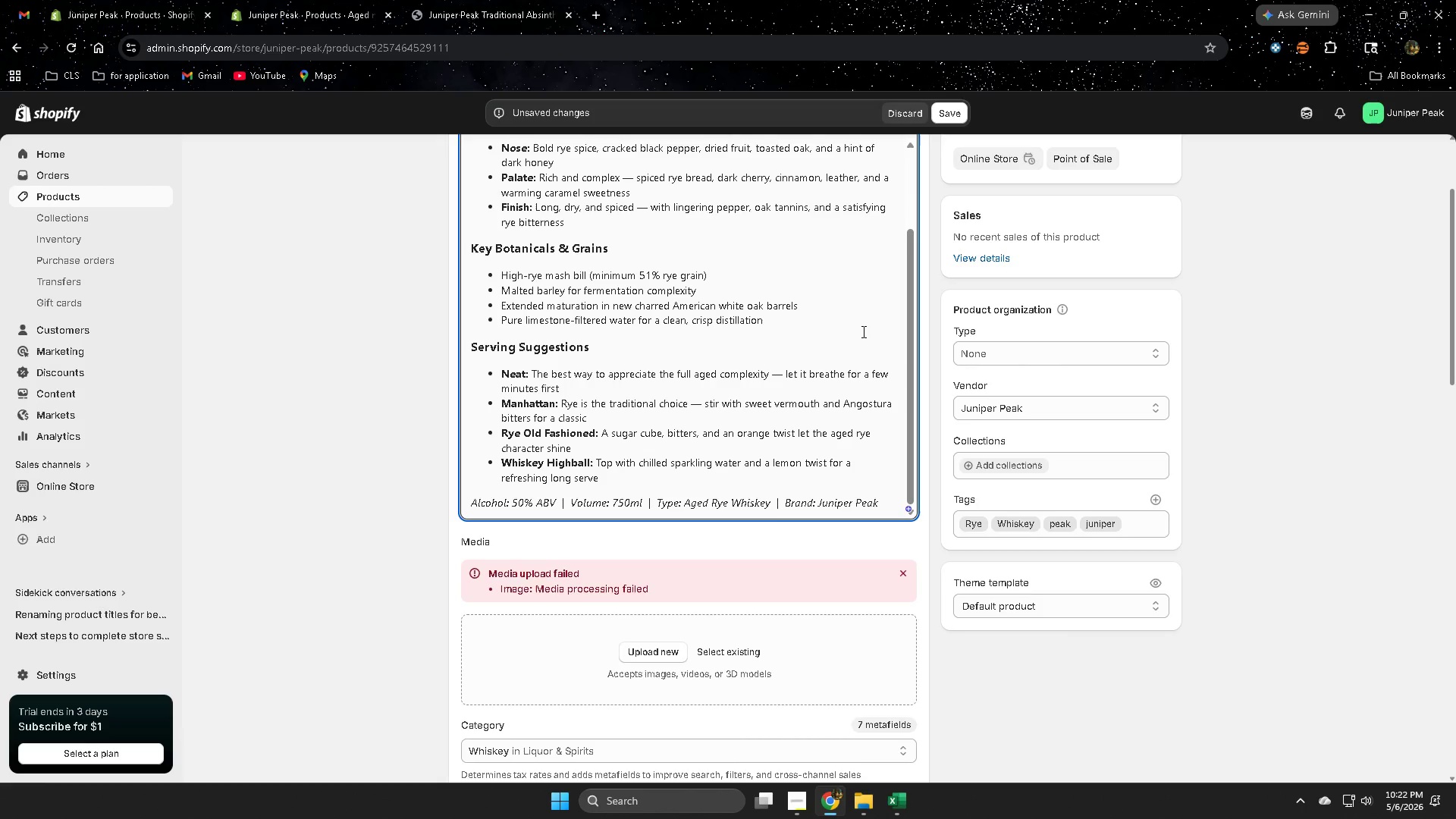 
scroll: coordinate [726, 384], scroll_direction: up, amount: 3.0
 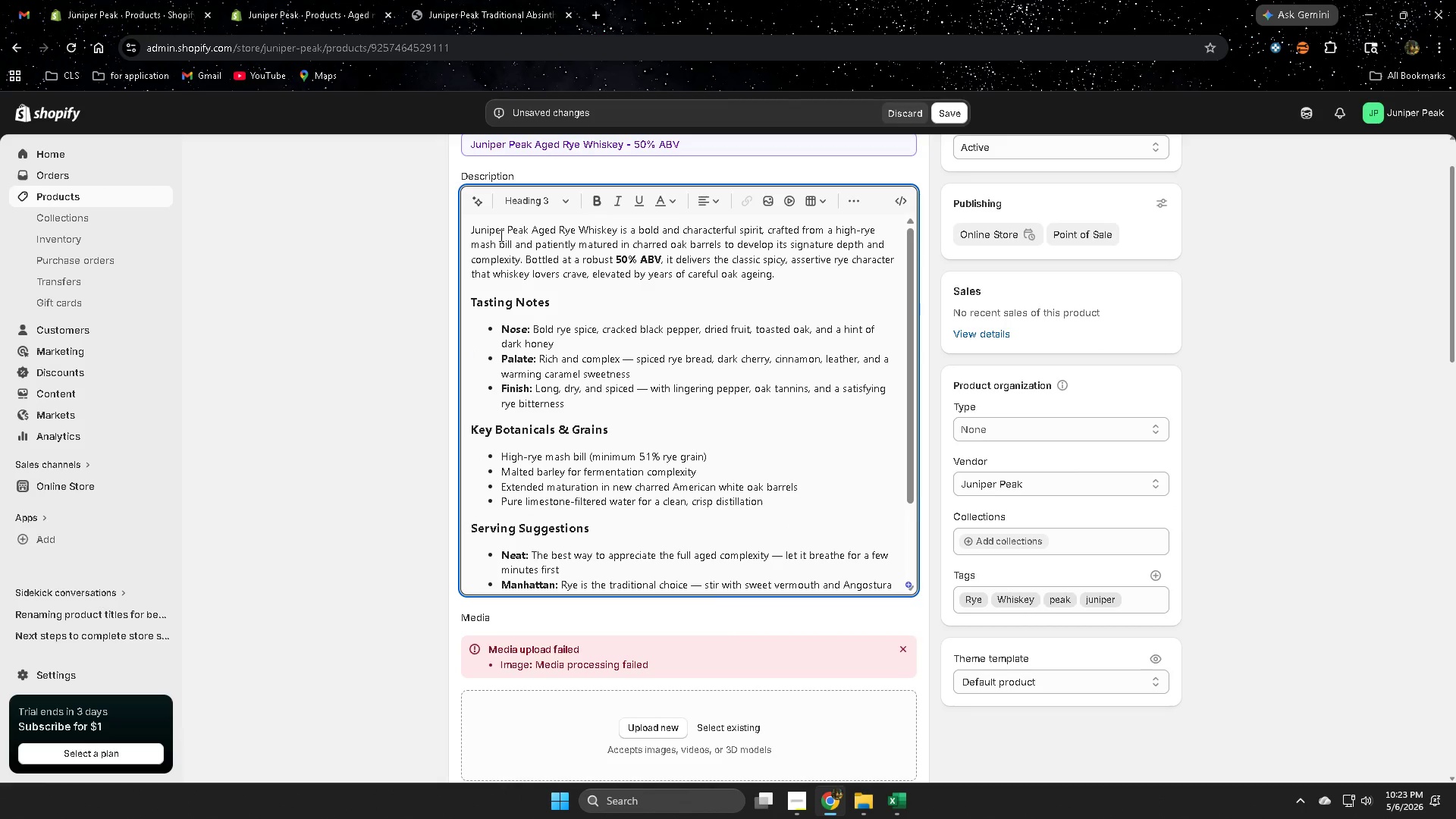 
left_click_drag(start_coordinate=[498, 233], to_coordinate=[588, 251])
 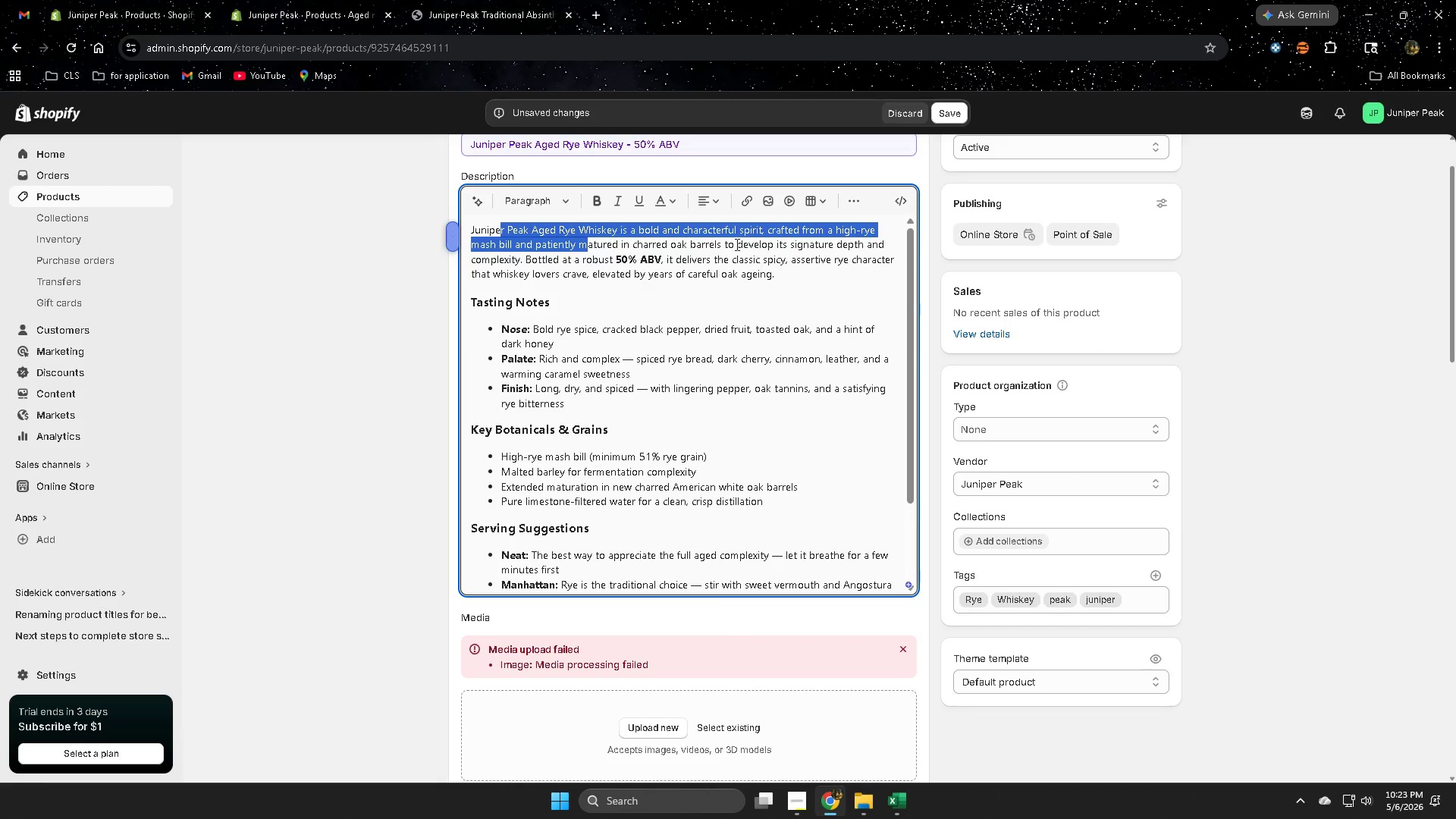 
left_click_drag(start_coordinate=[731, 241], to_coordinate=[836, 253])
 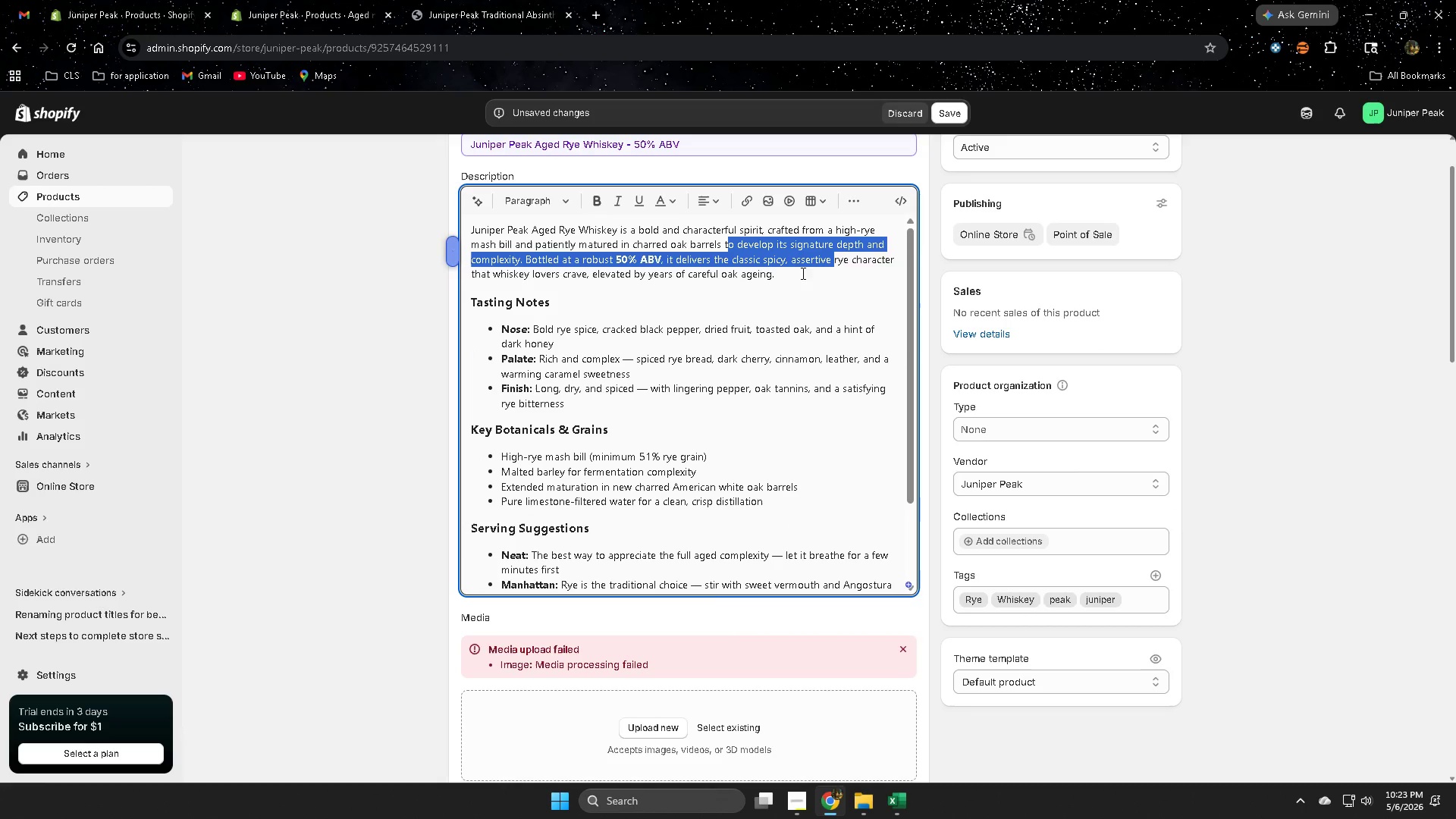 
left_click([846, 273])
 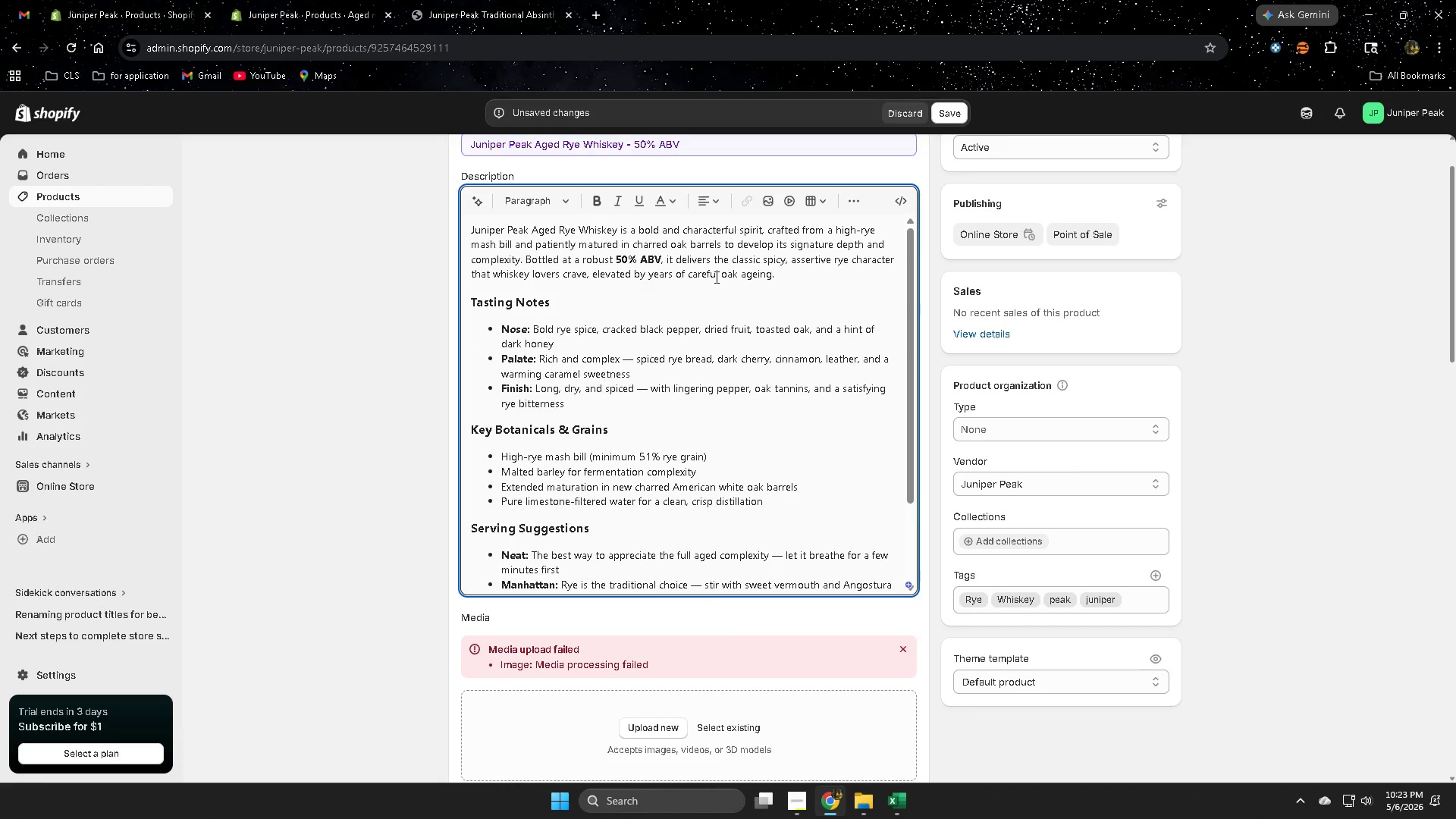 
left_click_drag(start_coordinate=[483, 299], to_coordinate=[555, 304])
 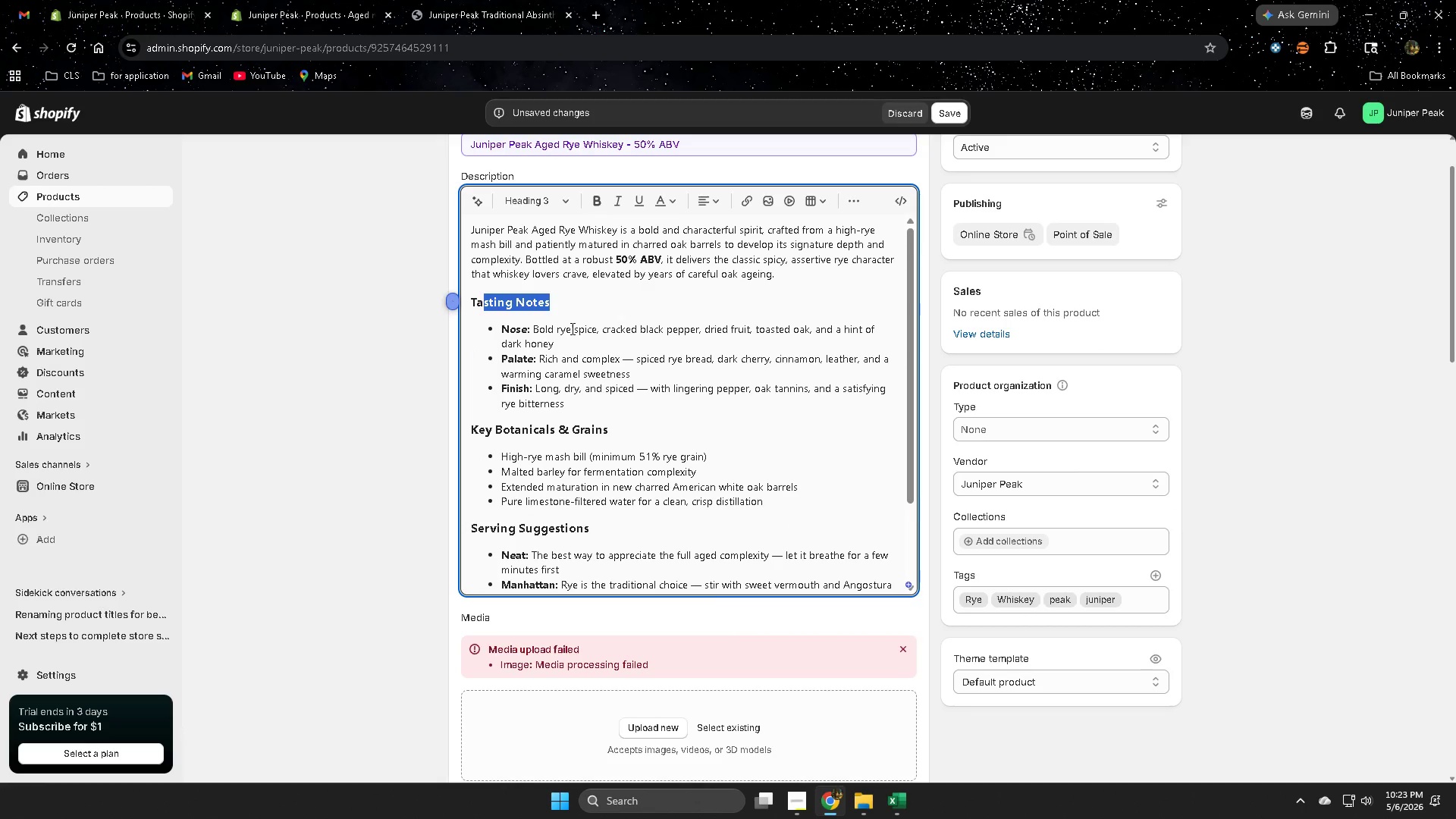 
left_click_drag(start_coordinate=[558, 329], to_coordinate=[726, 357])
 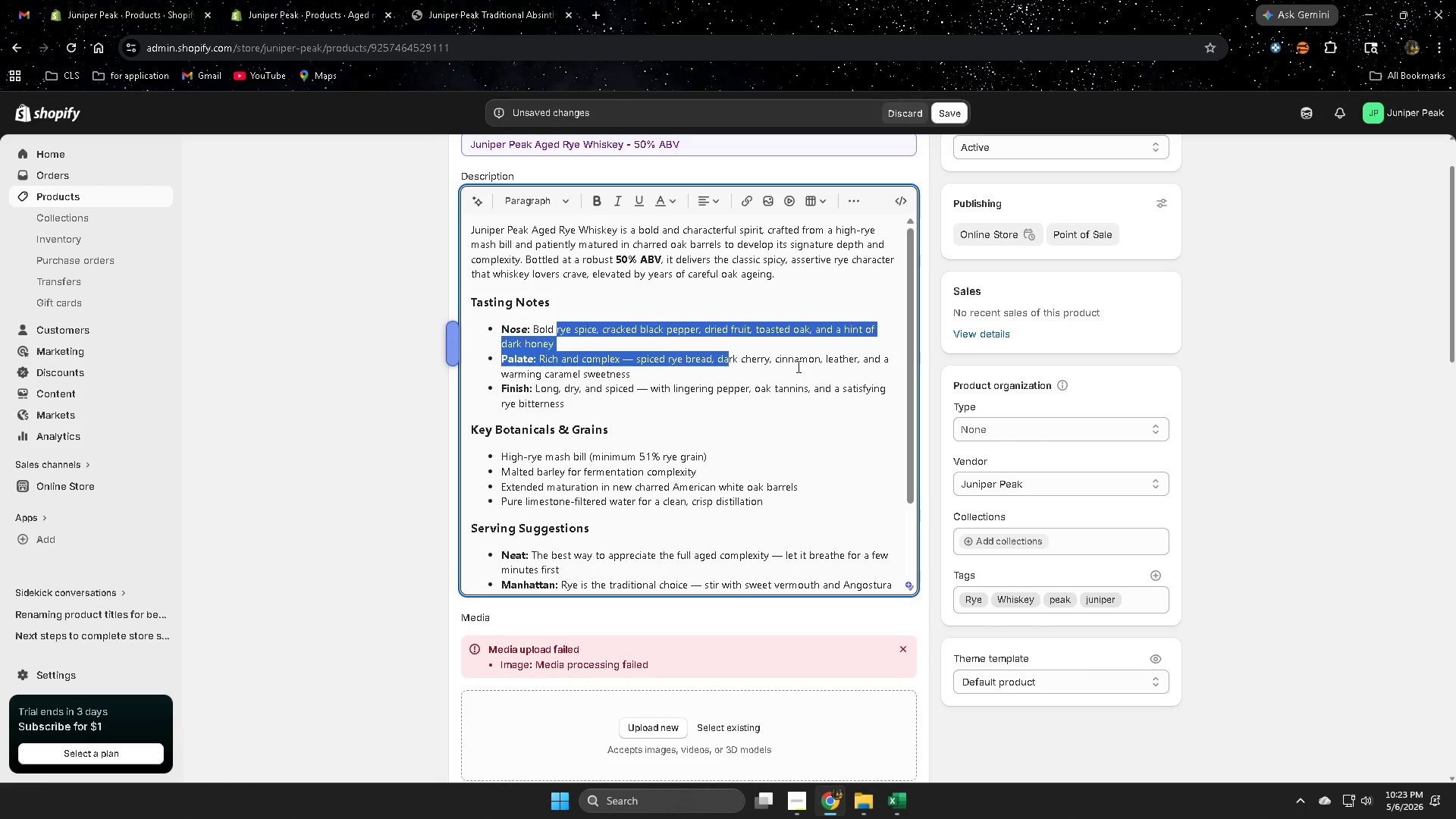 
left_click_drag(start_coordinate=[797, 366], to_coordinate=[849, 379])
 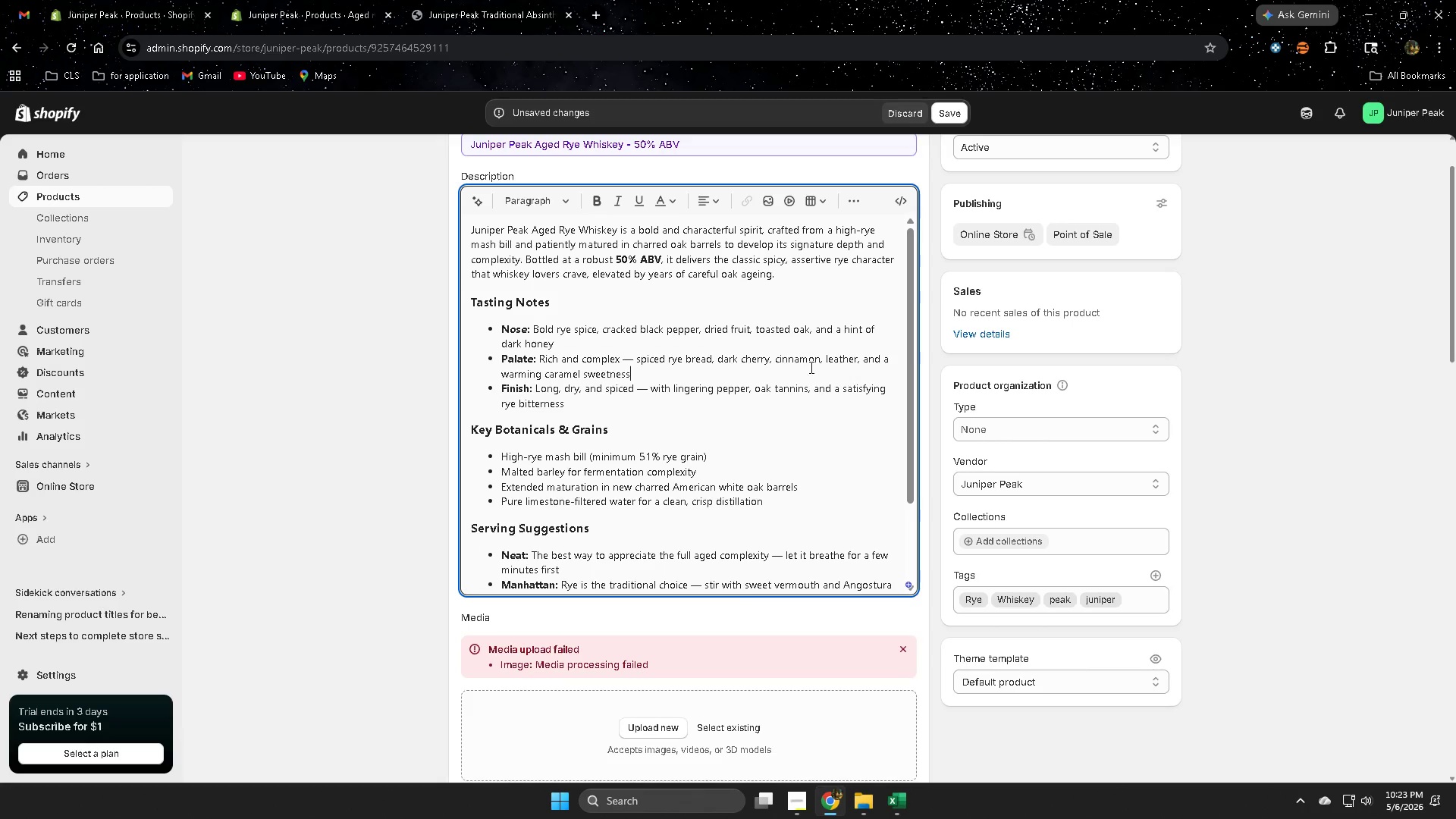 
left_click_drag(start_coordinate=[760, 351], to_coordinate=[814, 366])
 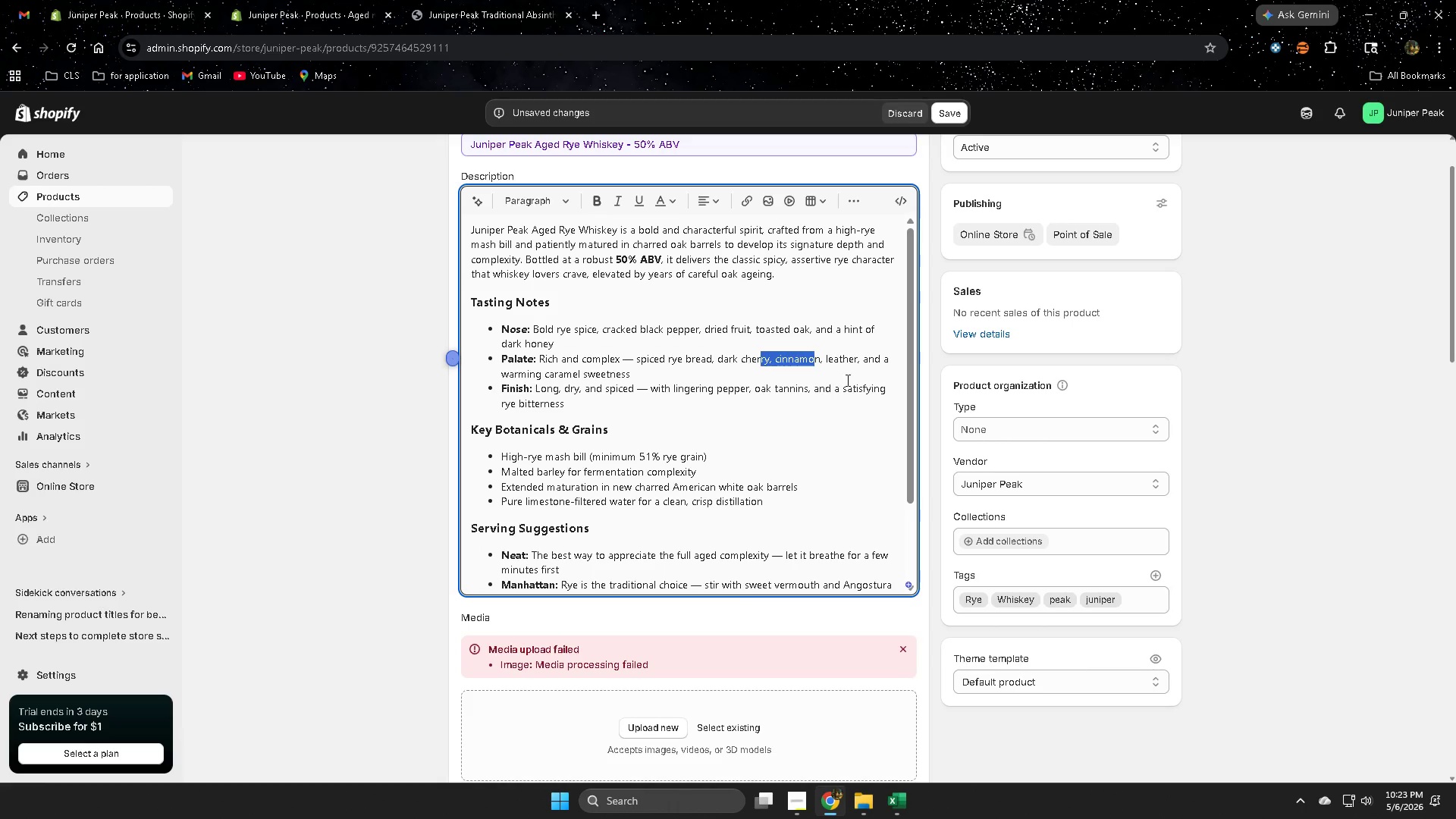 
left_click([861, 381])
 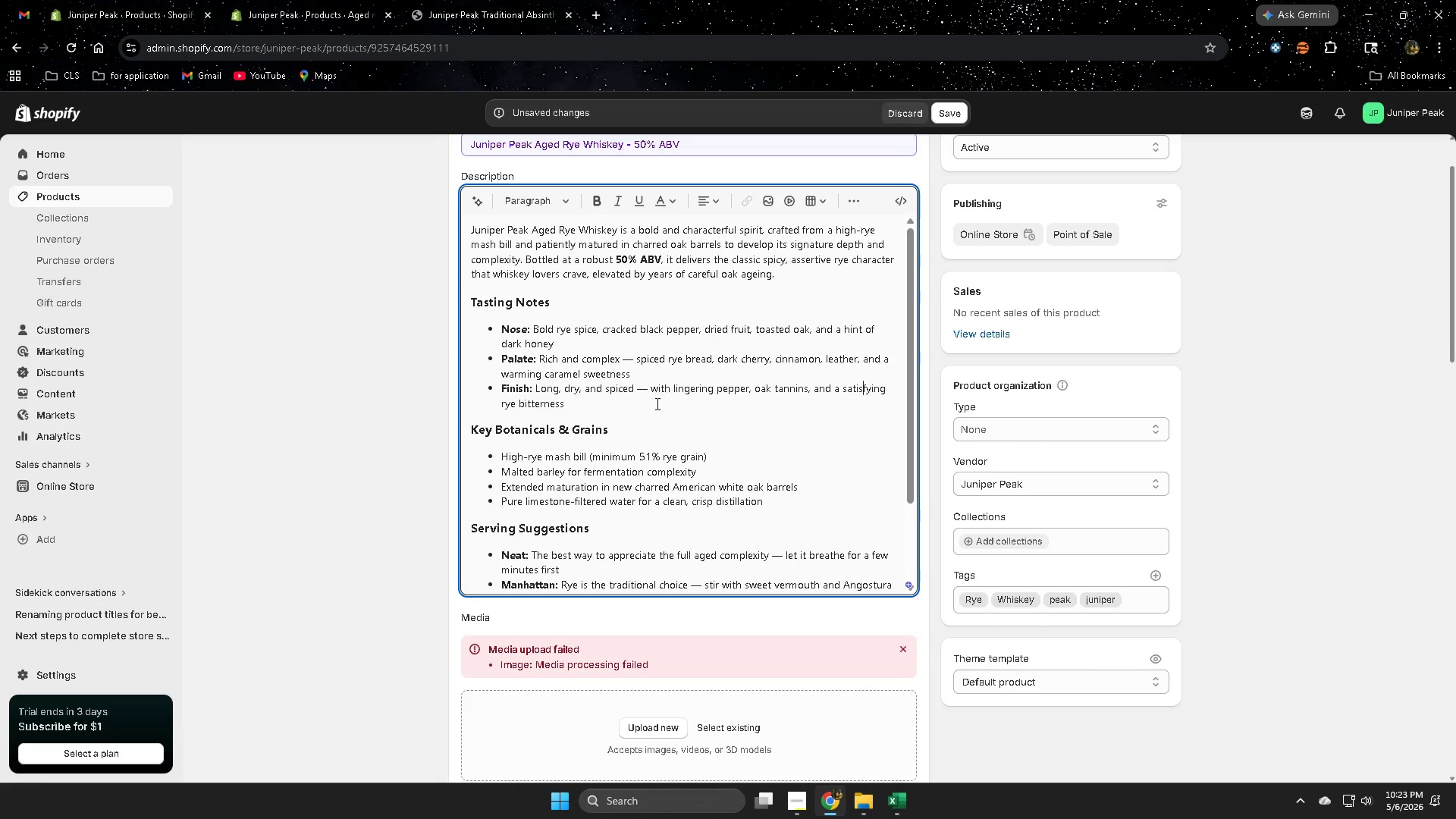 
left_click_drag(start_coordinate=[623, 400], to_coordinate=[671, 400])
 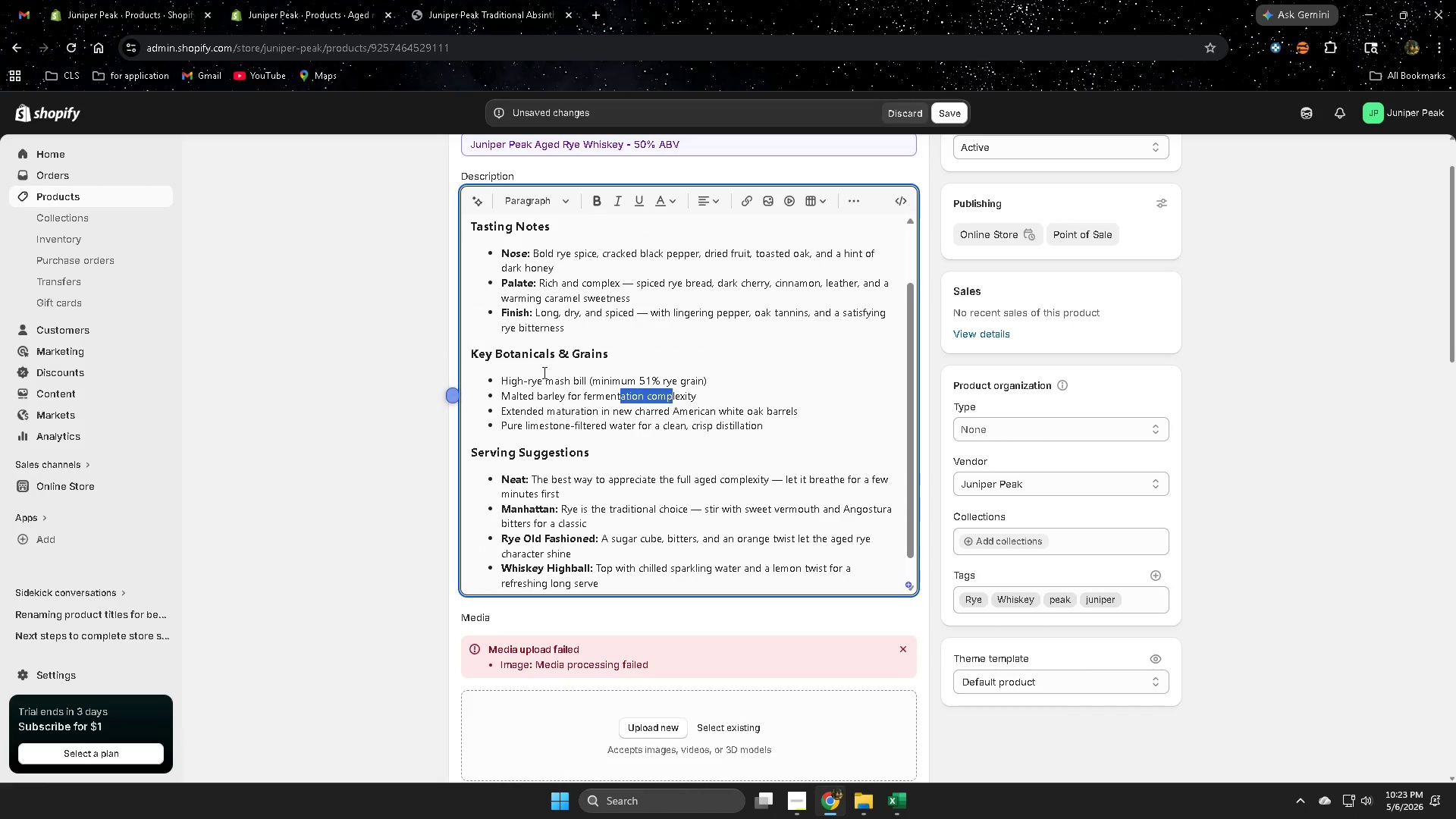 
scroll: coordinate [659, 404], scroll_direction: down, amount: 1.0
 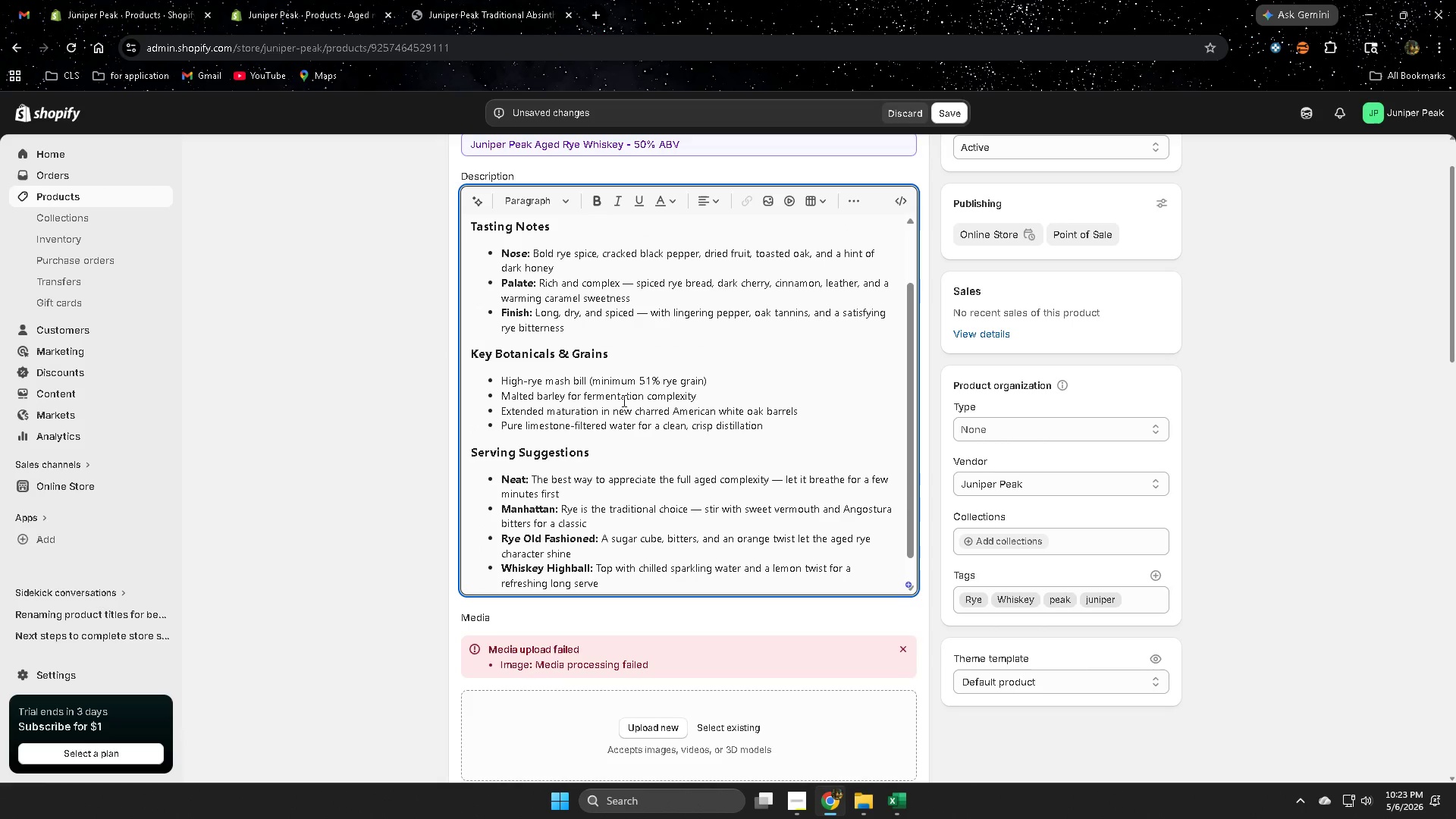 
left_click_drag(start_coordinate=[543, 372], to_coordinate=[588, 380])
 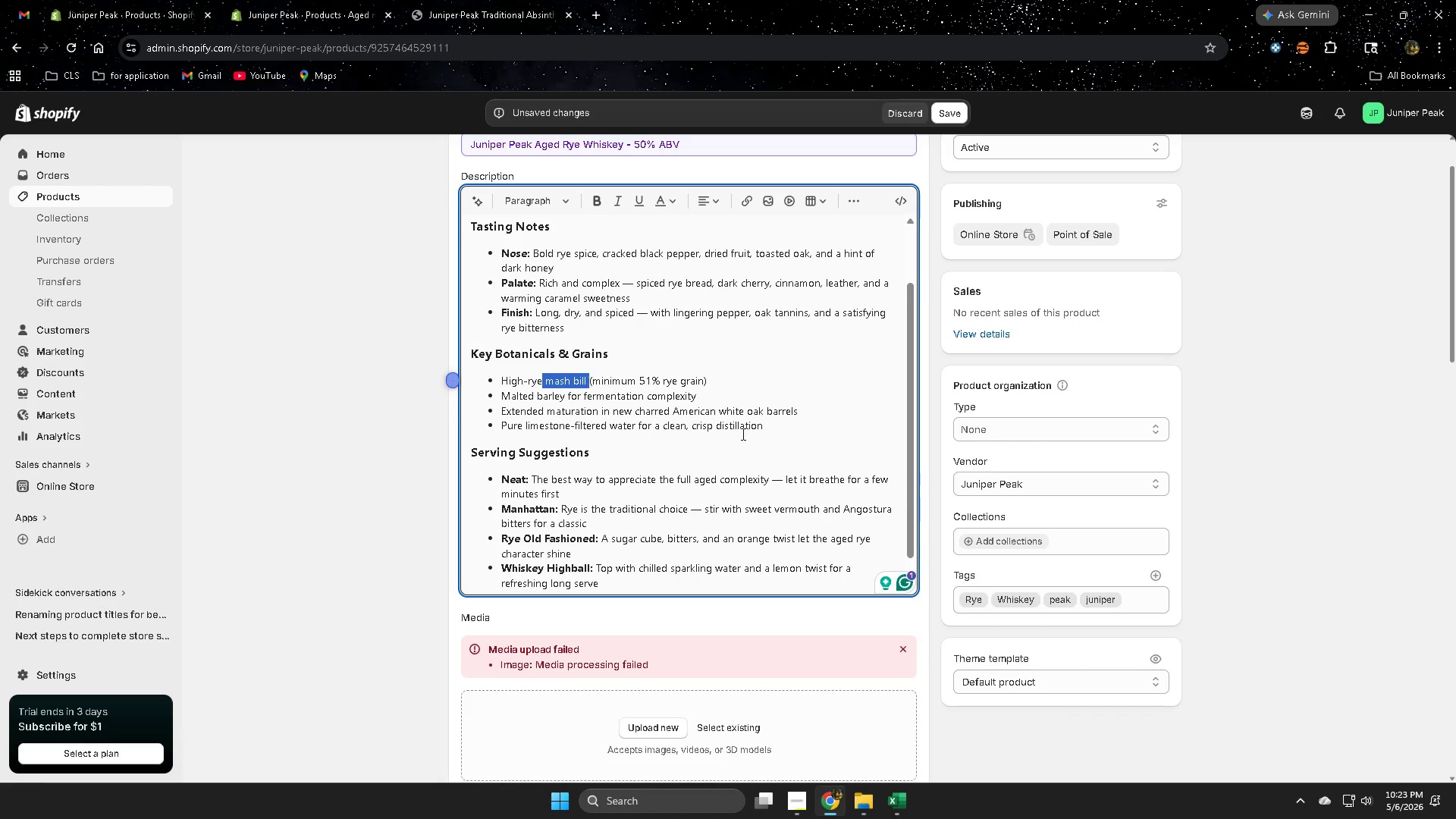 
scroll: coordinate [745, 434], scroll_direction: down, amount: 1.0
 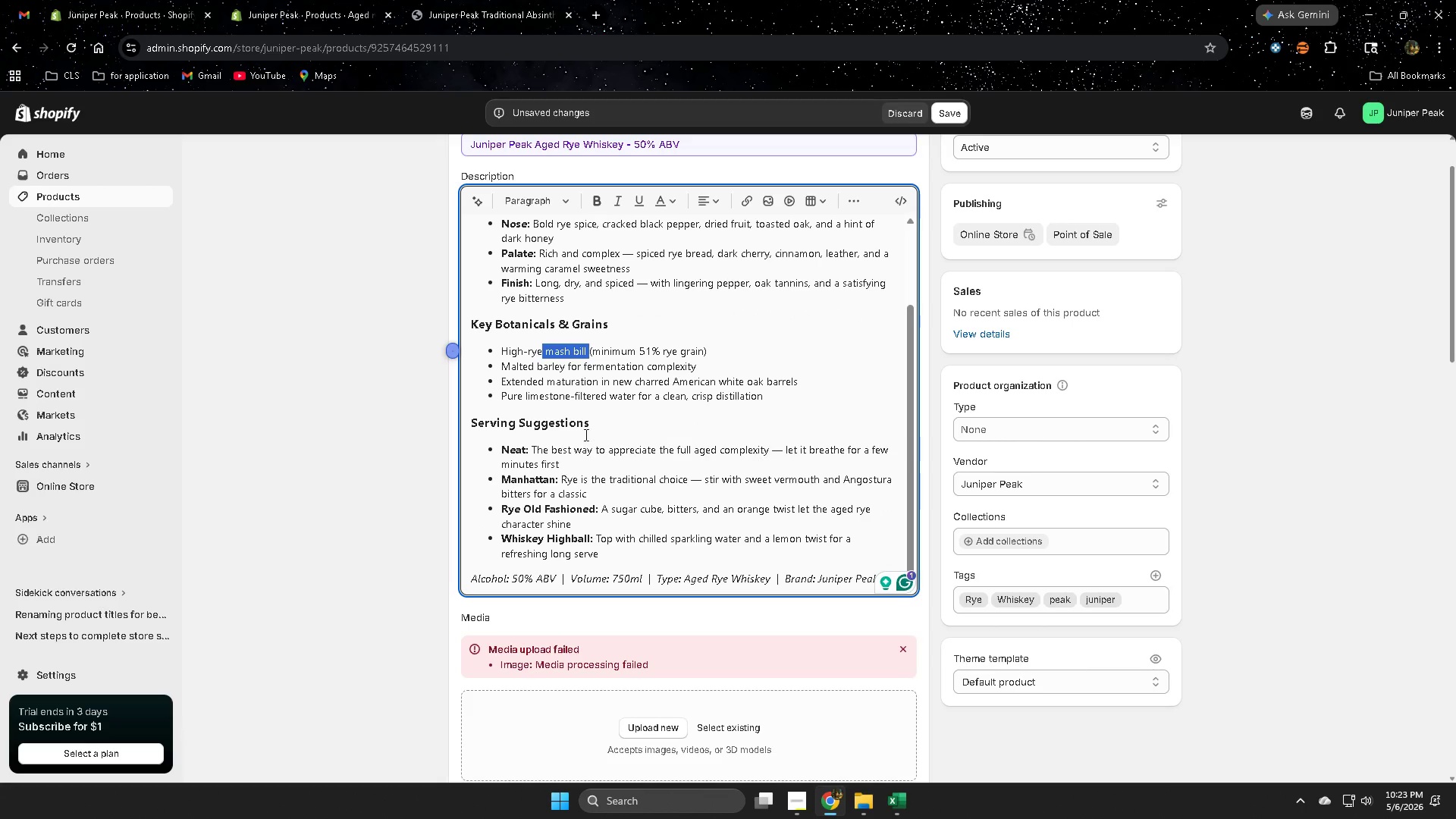 
left_click_drag(start_coordinate=[478, 422], to_coordinate=[548, 426])
 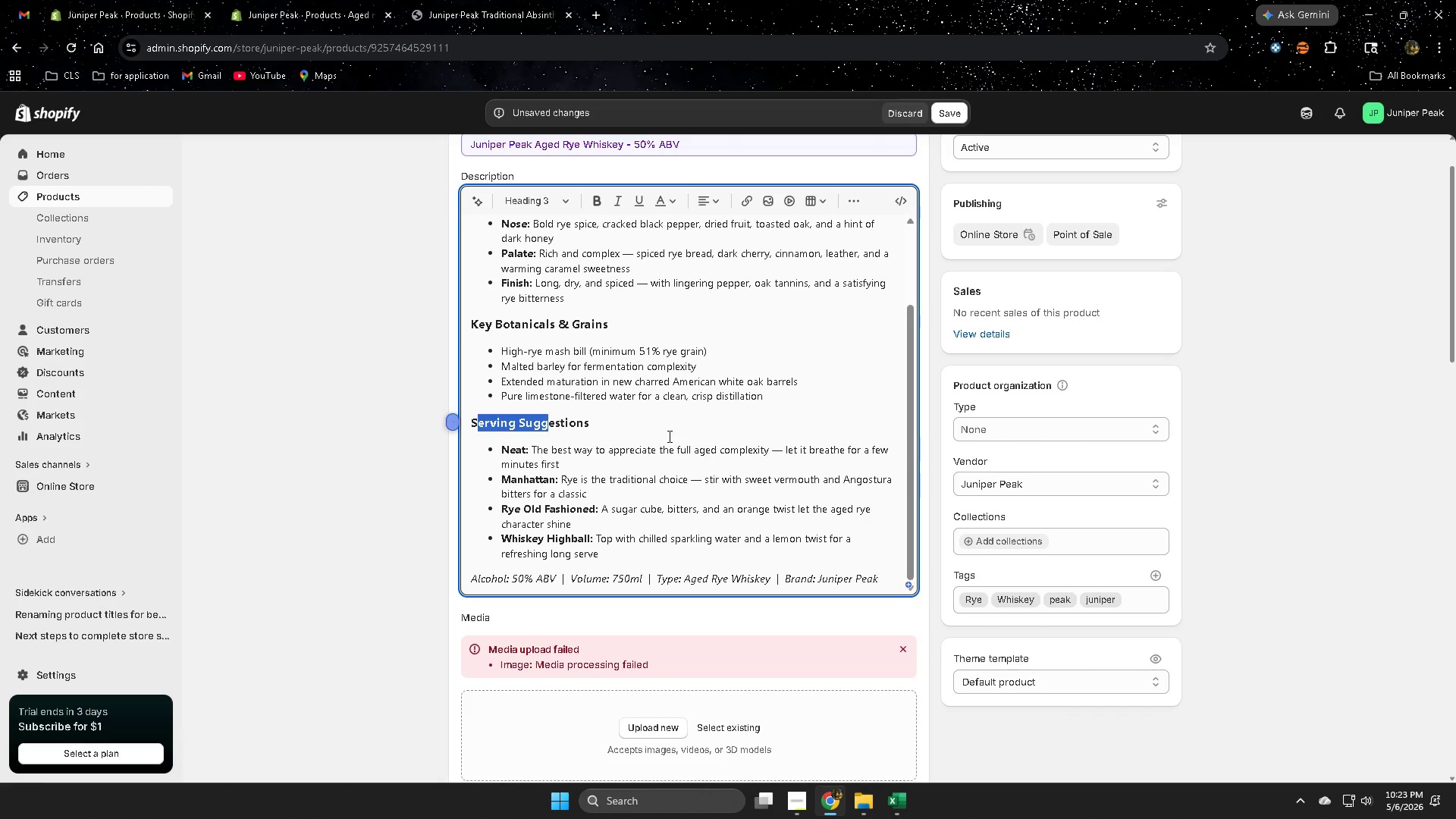 
scroll: coordinate [670, 436], scroll_direction: down, amount: 1.0
 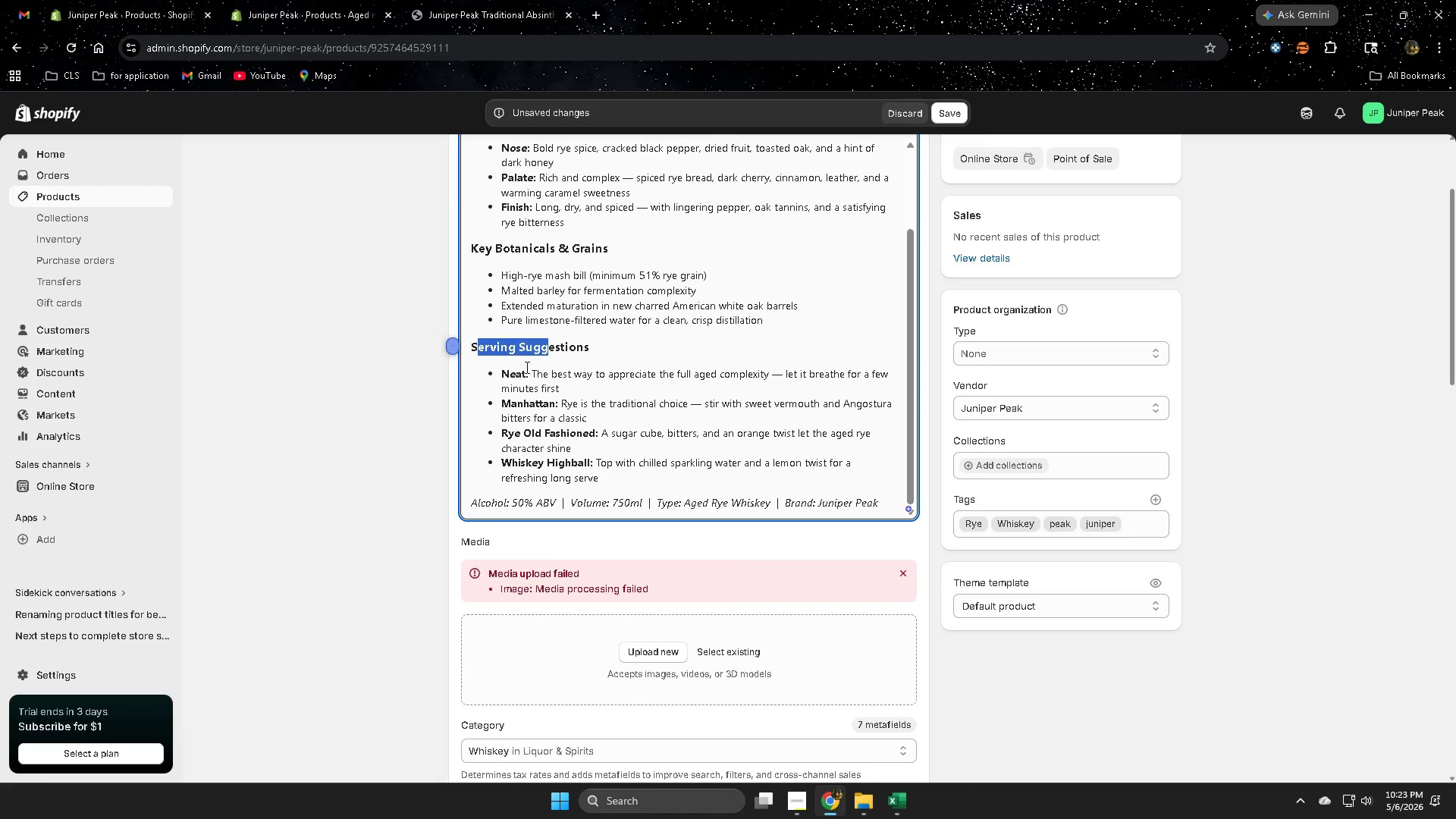 
left_click_drag(start_coordinate=[539, 371], to_coordinate=[737, 385])
 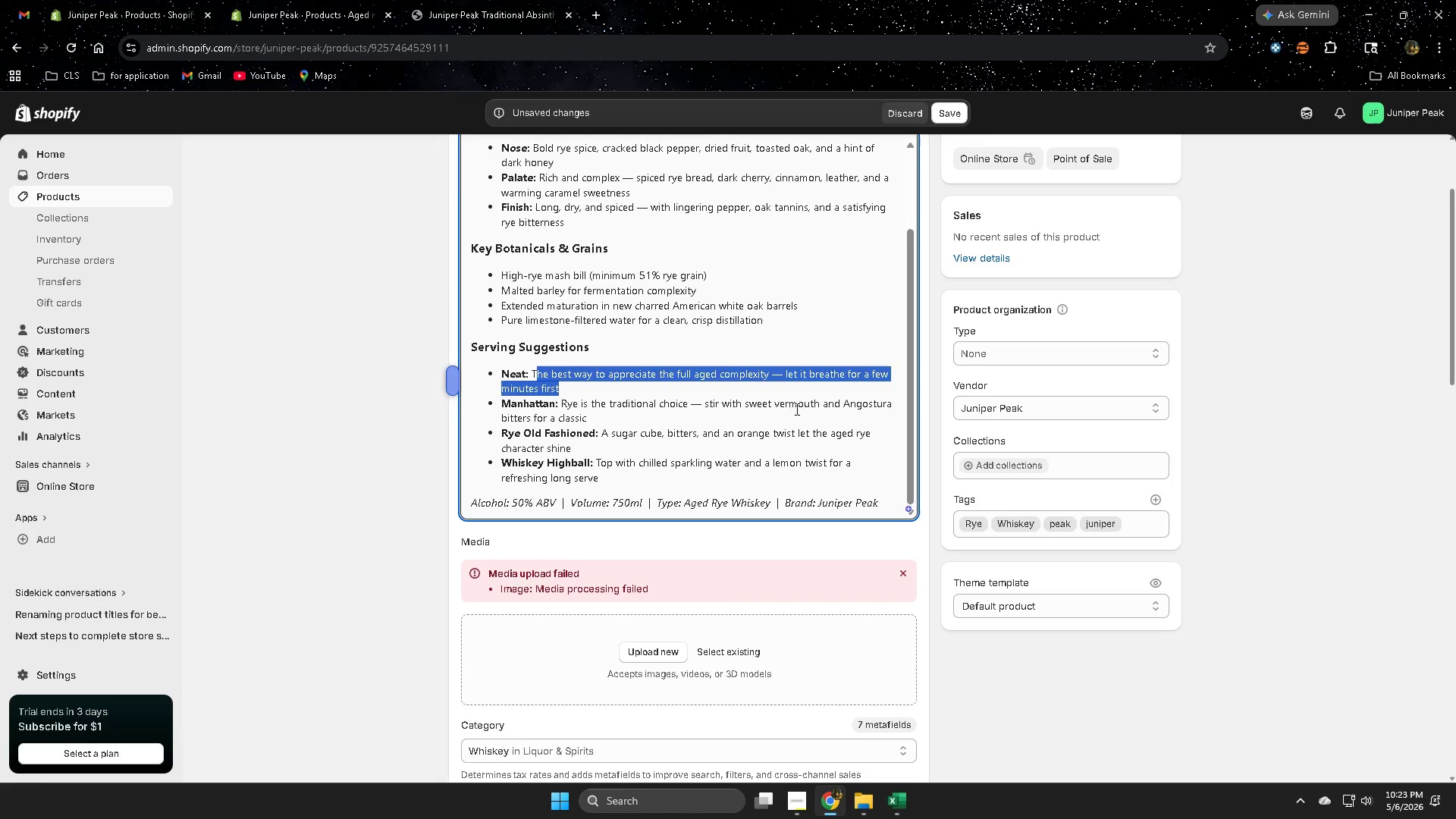 
left_click_drag(start_coordinate=[792, 410], to_coordinate=[830, 417])
 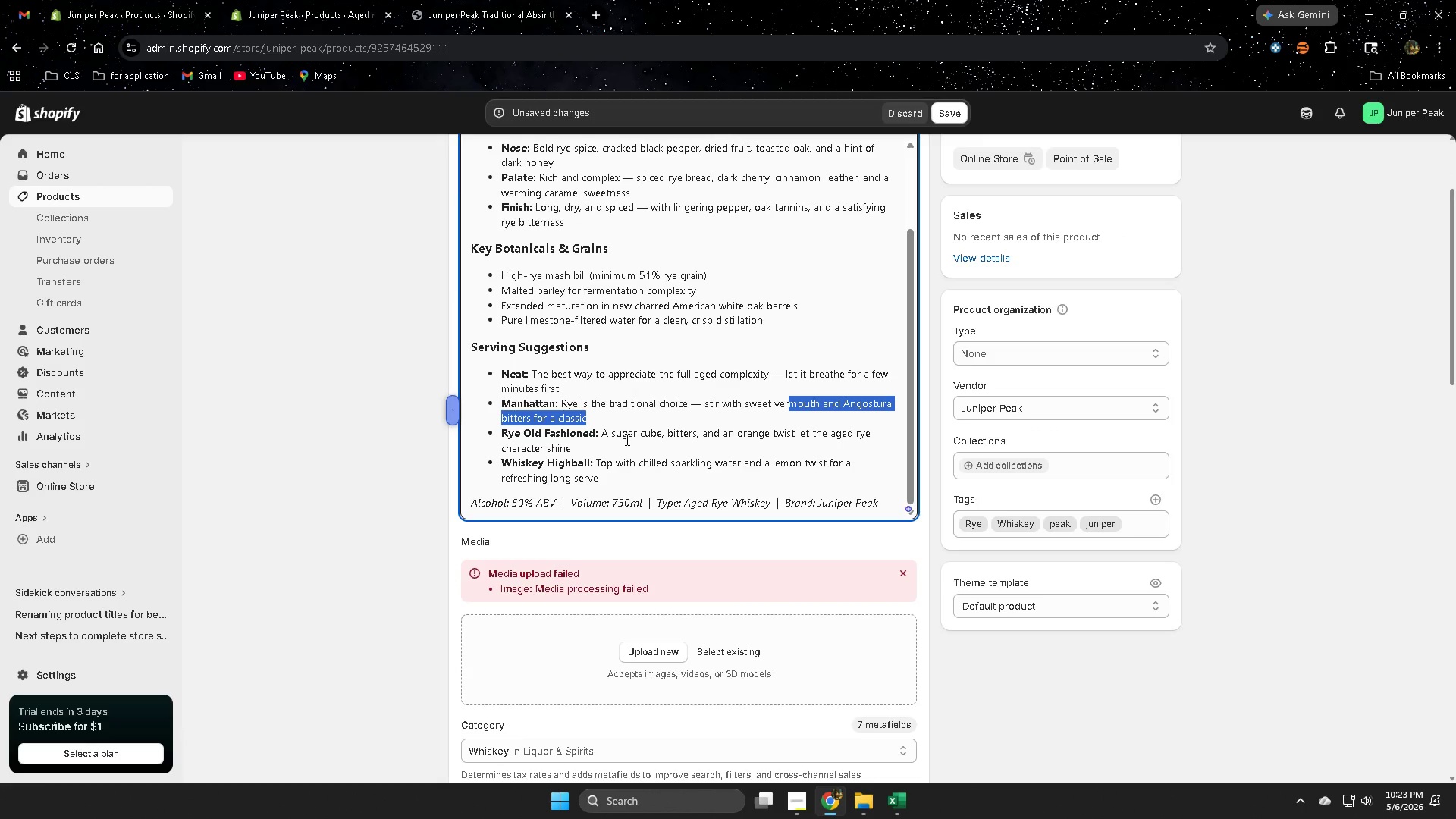 
left_click_drag(start_coordinate=[625, 434], to_coordinate=[713, 446])
 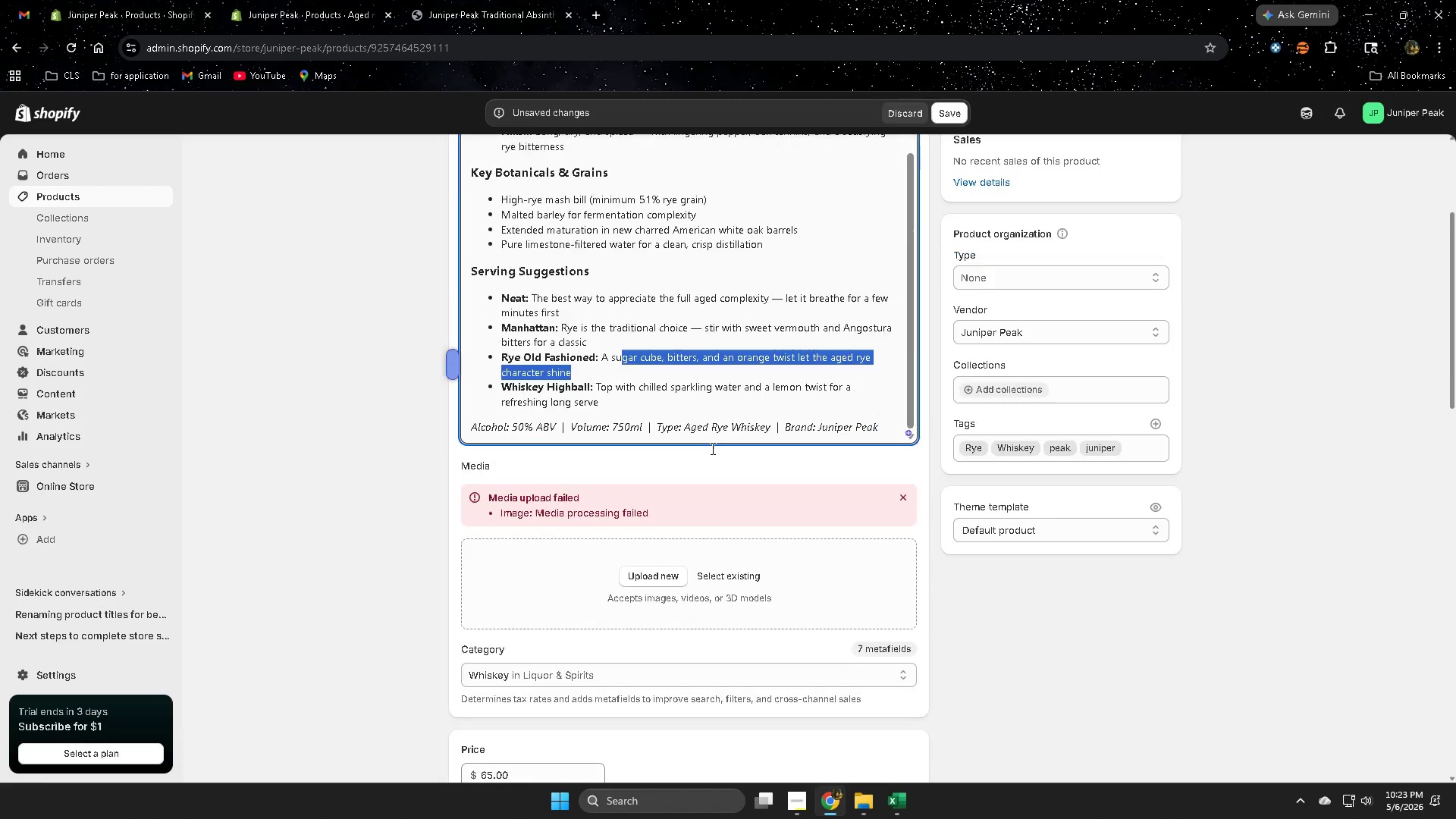 
scroll: coordinate [711, 448], scroll_direction: down, amount: 1.0
 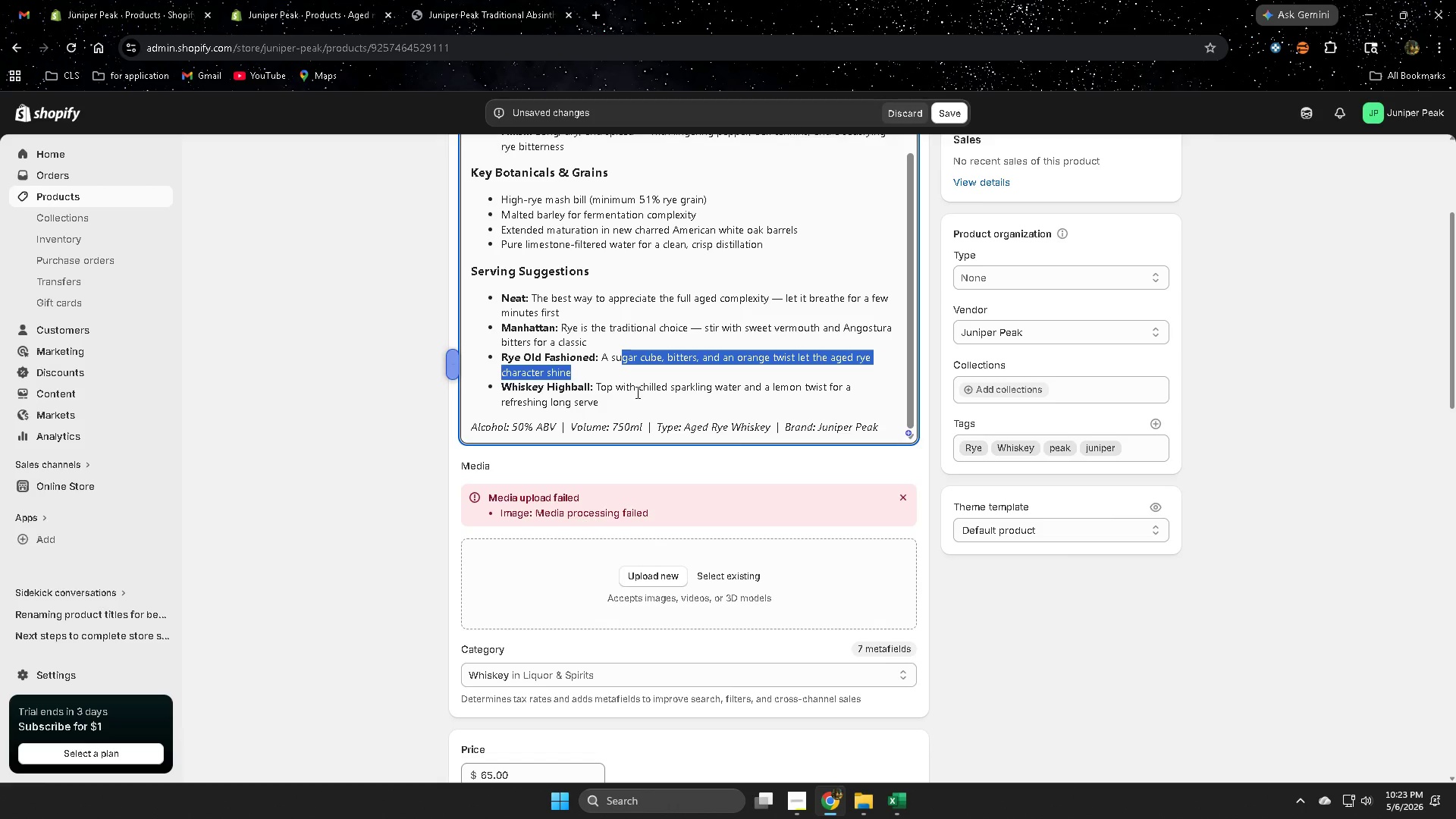 
left_click_drag(start_coordinate=[634, 390], to_coordinate=[718, 390])
 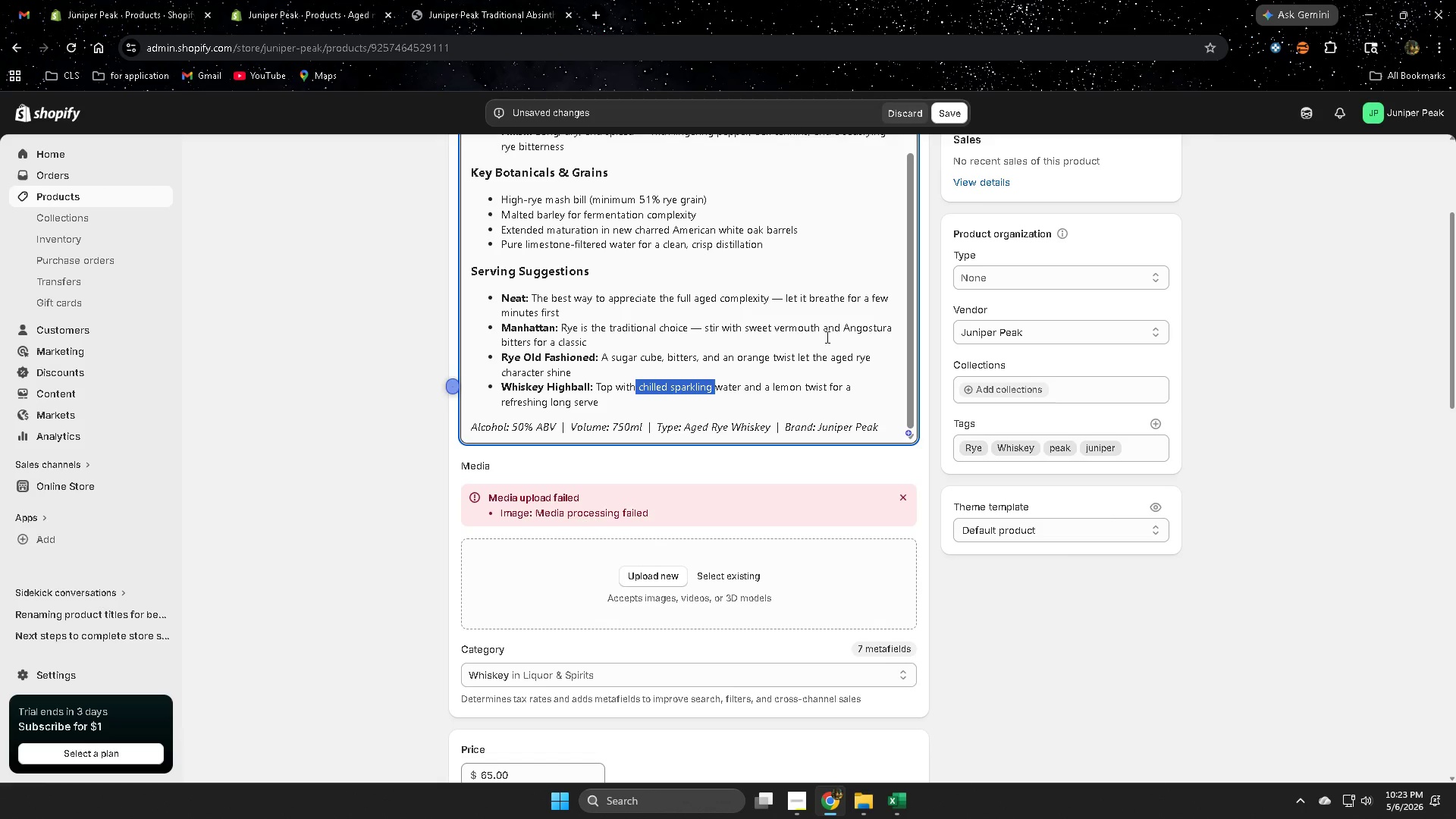 
scroll: coordinate [996, 476], scroll_direction: down, amount: 5.0
 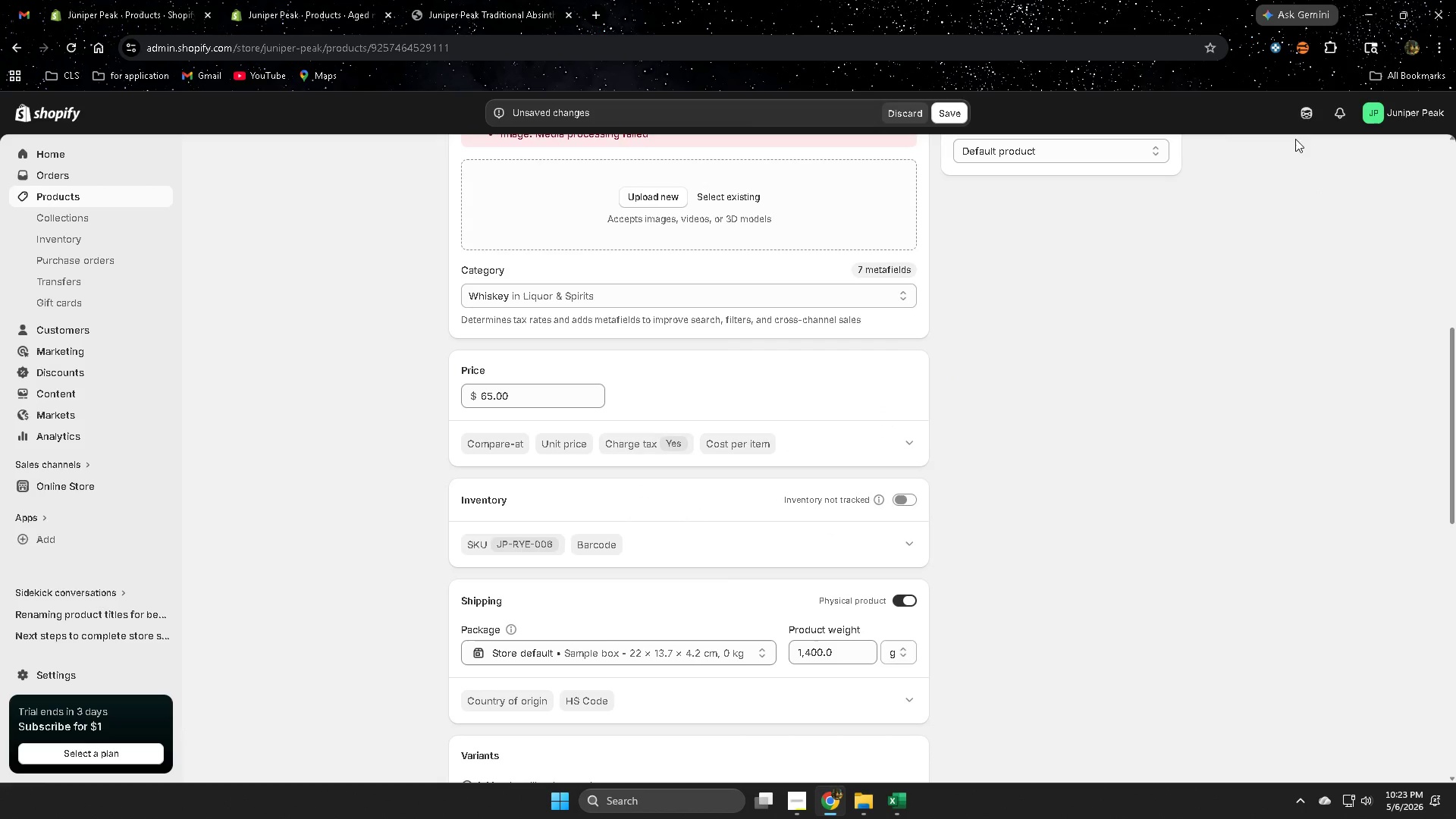 
left_click([1306, 115])
 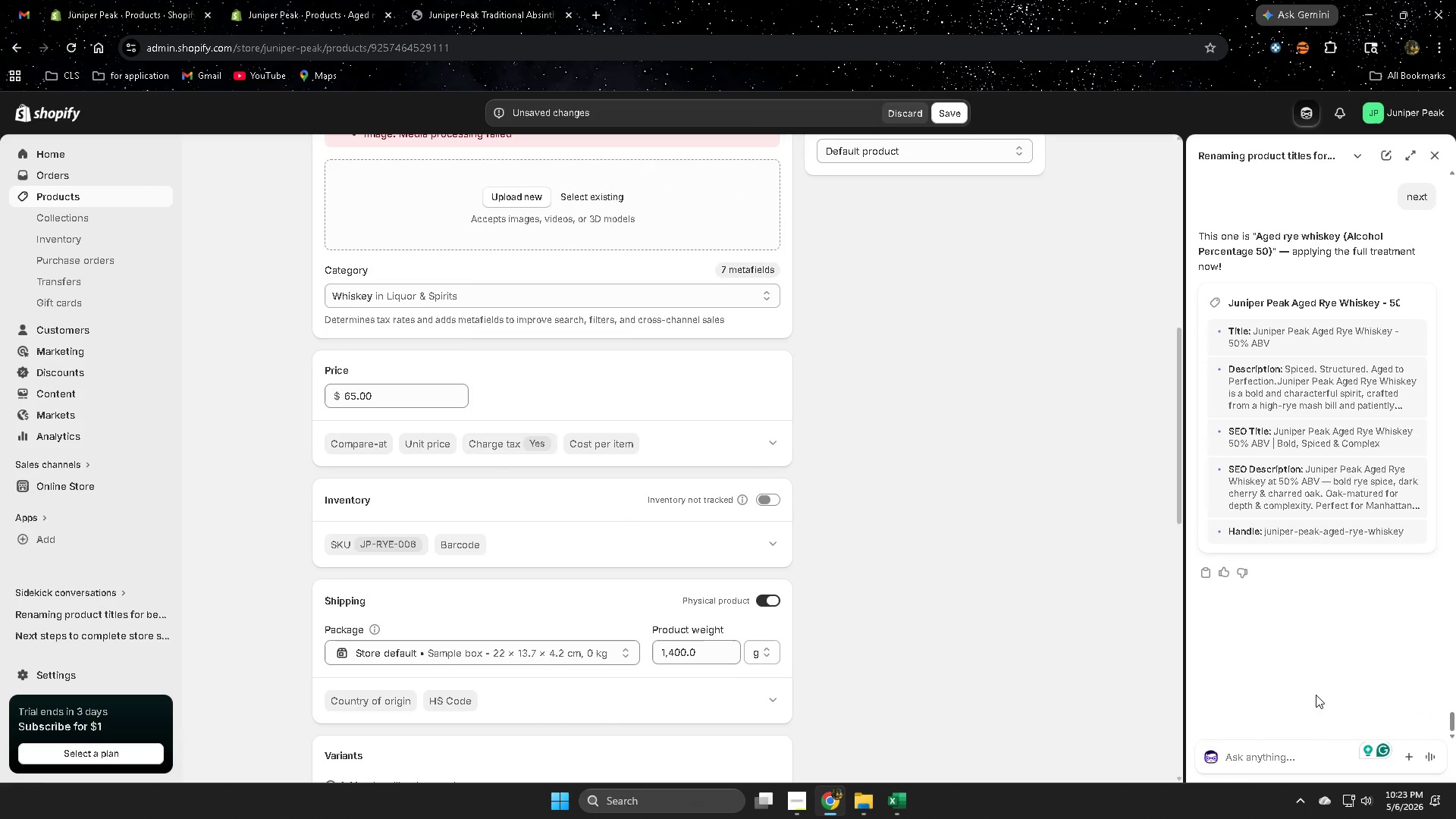 
left_click([1246, 761])
 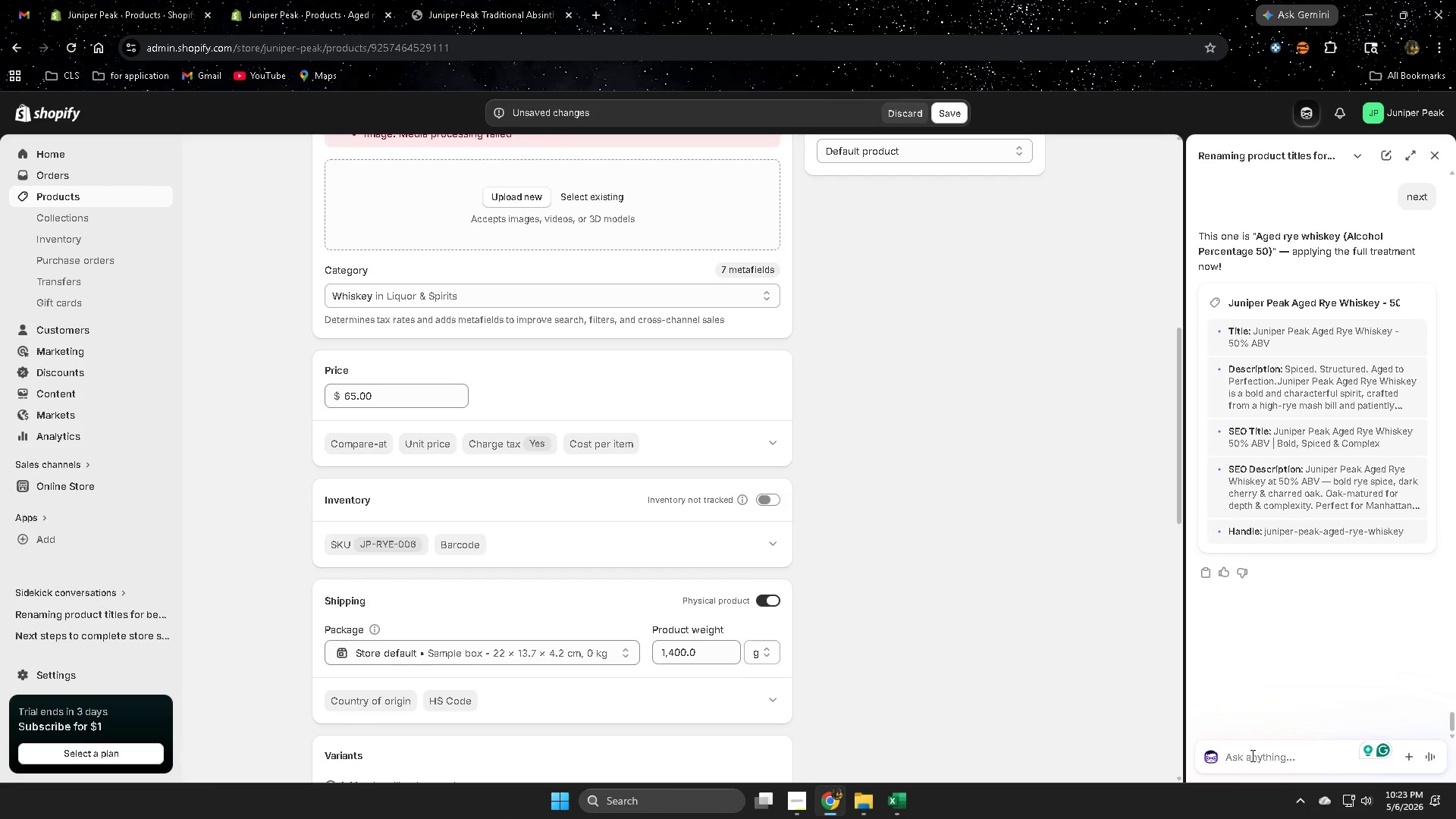 
type(image alt t4ex)
key(Backspace)
key(Backspace)
type(xt)
 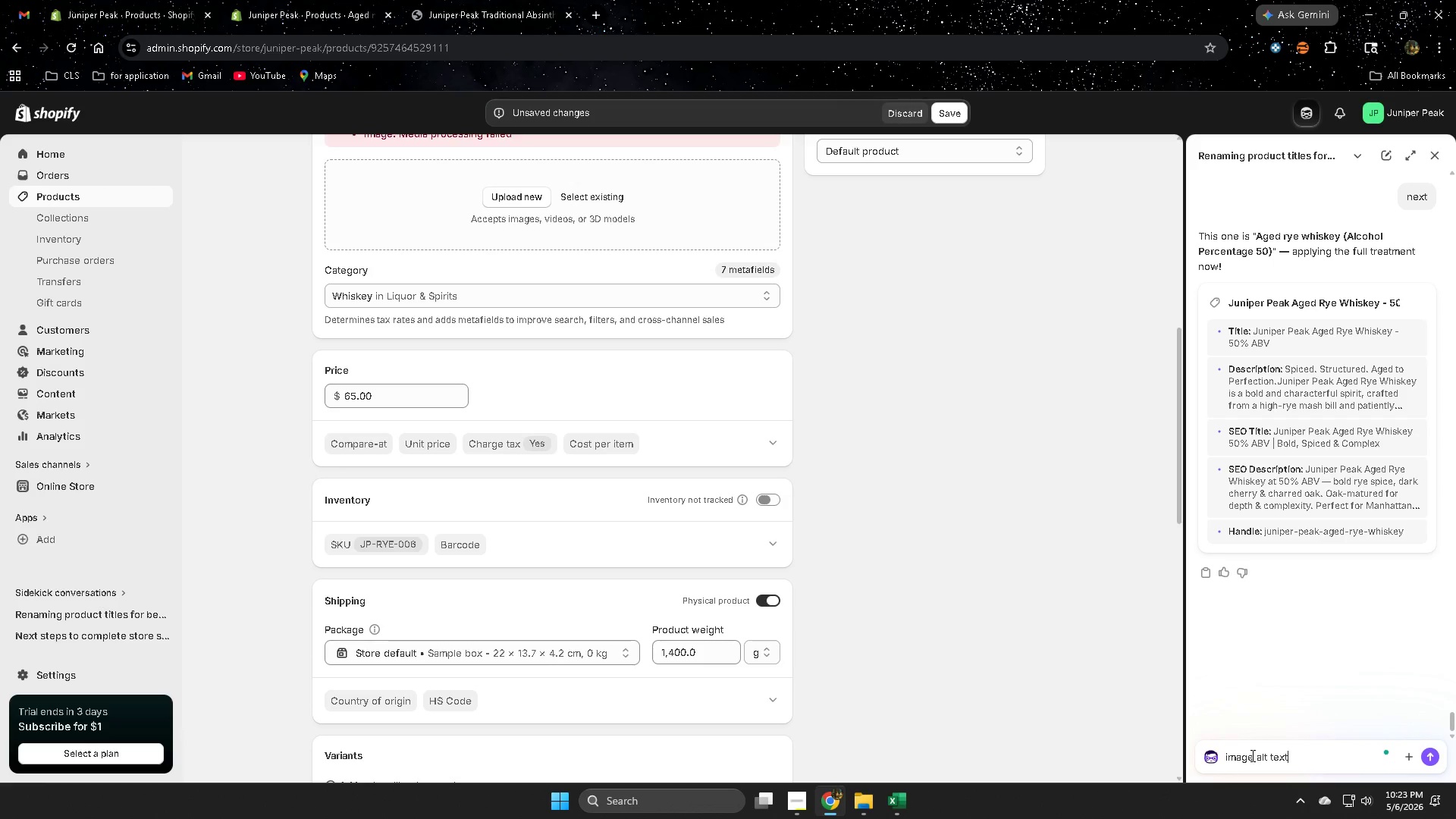 
key(Enter)
 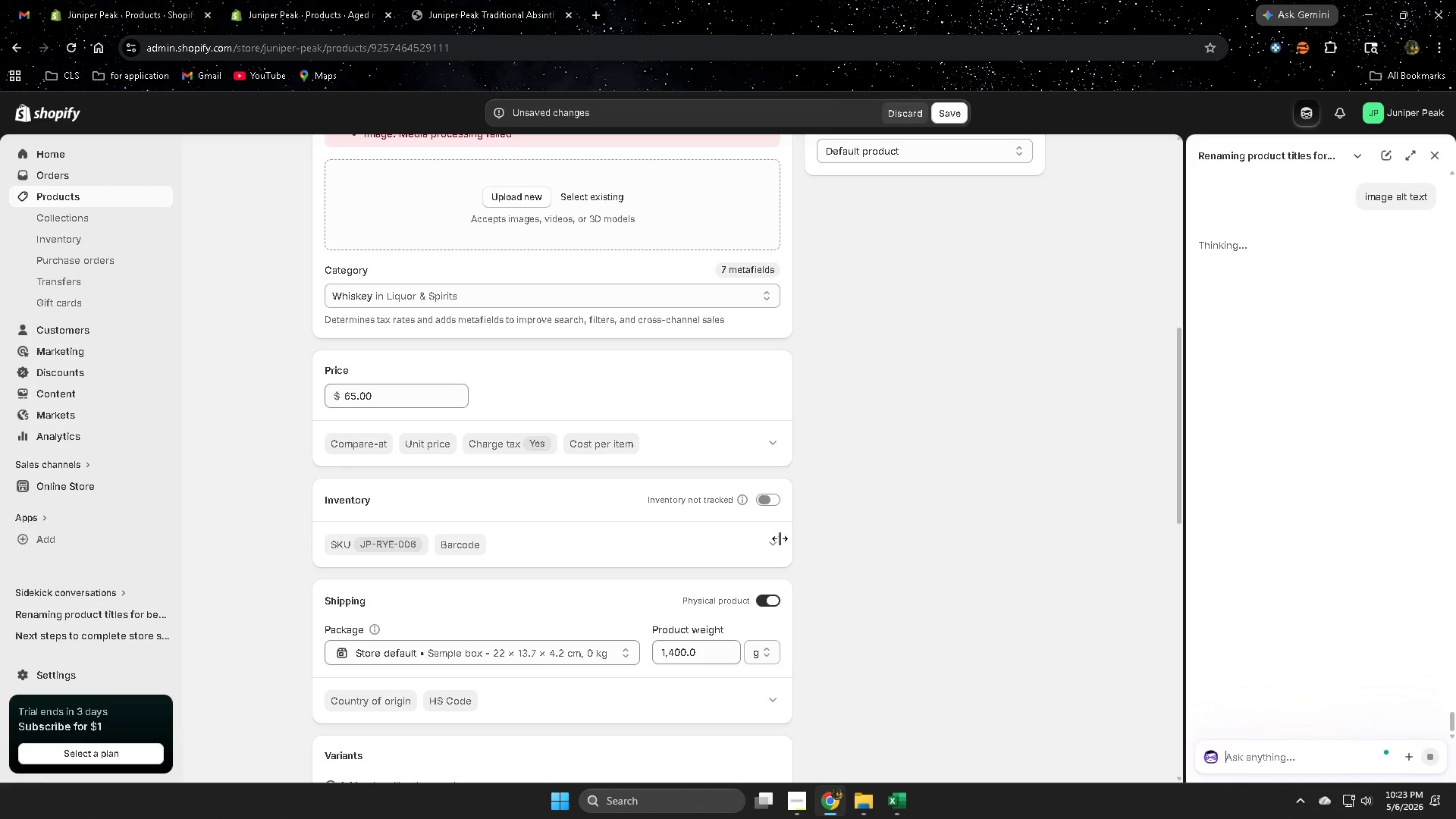 
scroll: coordinate [382, 526], scroll_direction: down, amount: 5.0
 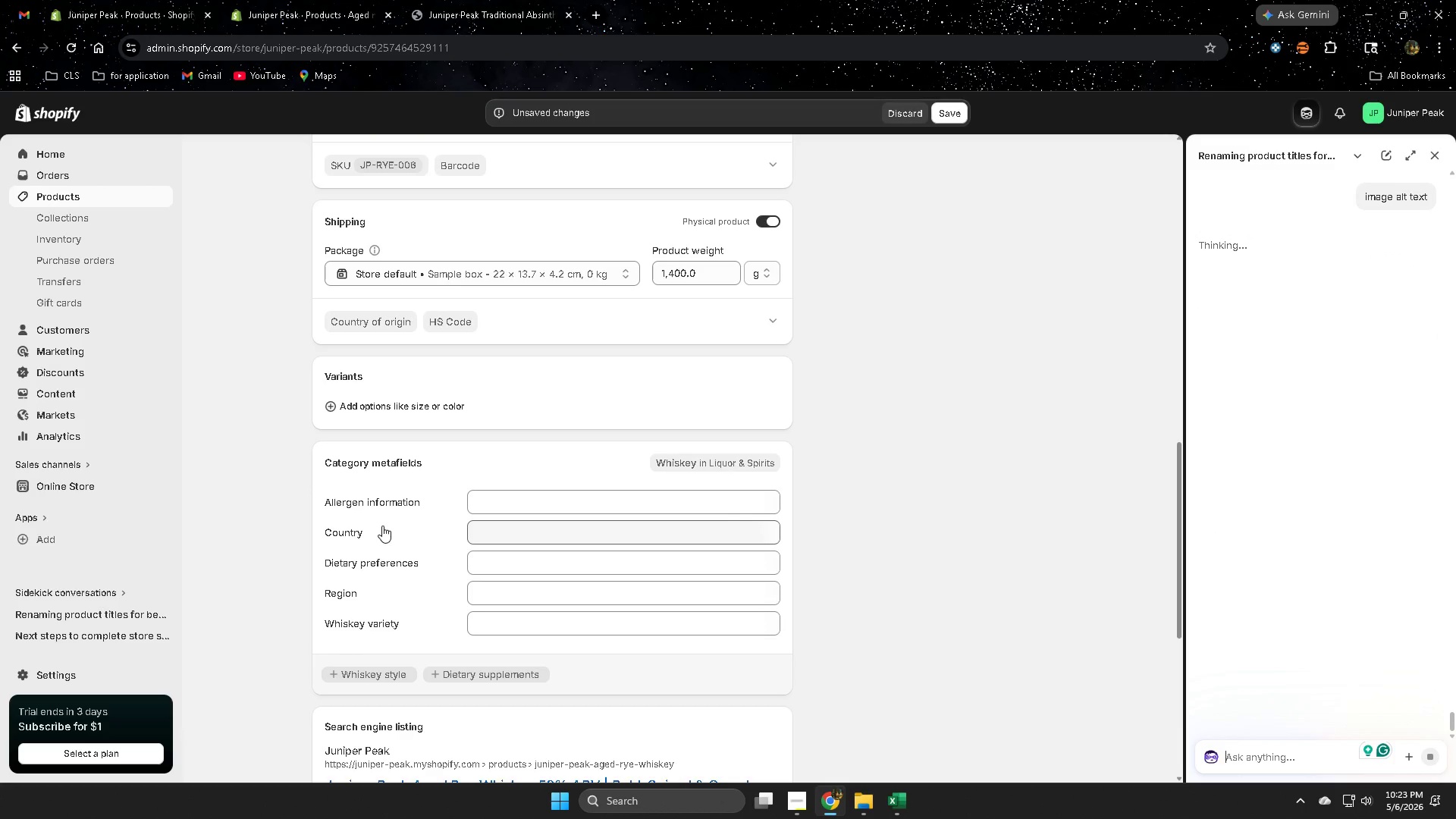 
scroll: coordinate [356, 510], scroll_direction: up, amount: 6.0
 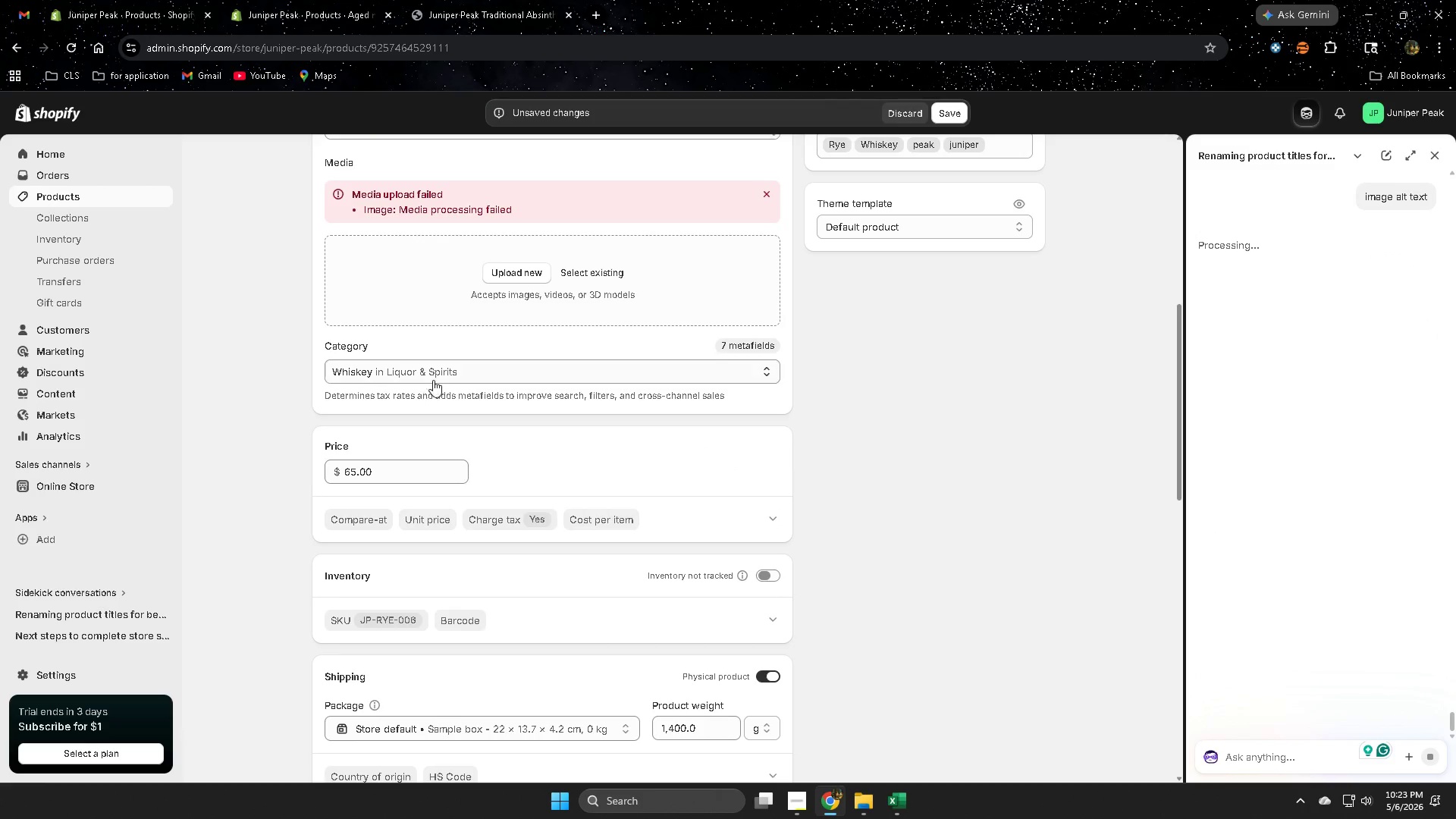 
scroll: coordinate [337, 579], scroll_direction: down, amount: 17.0
 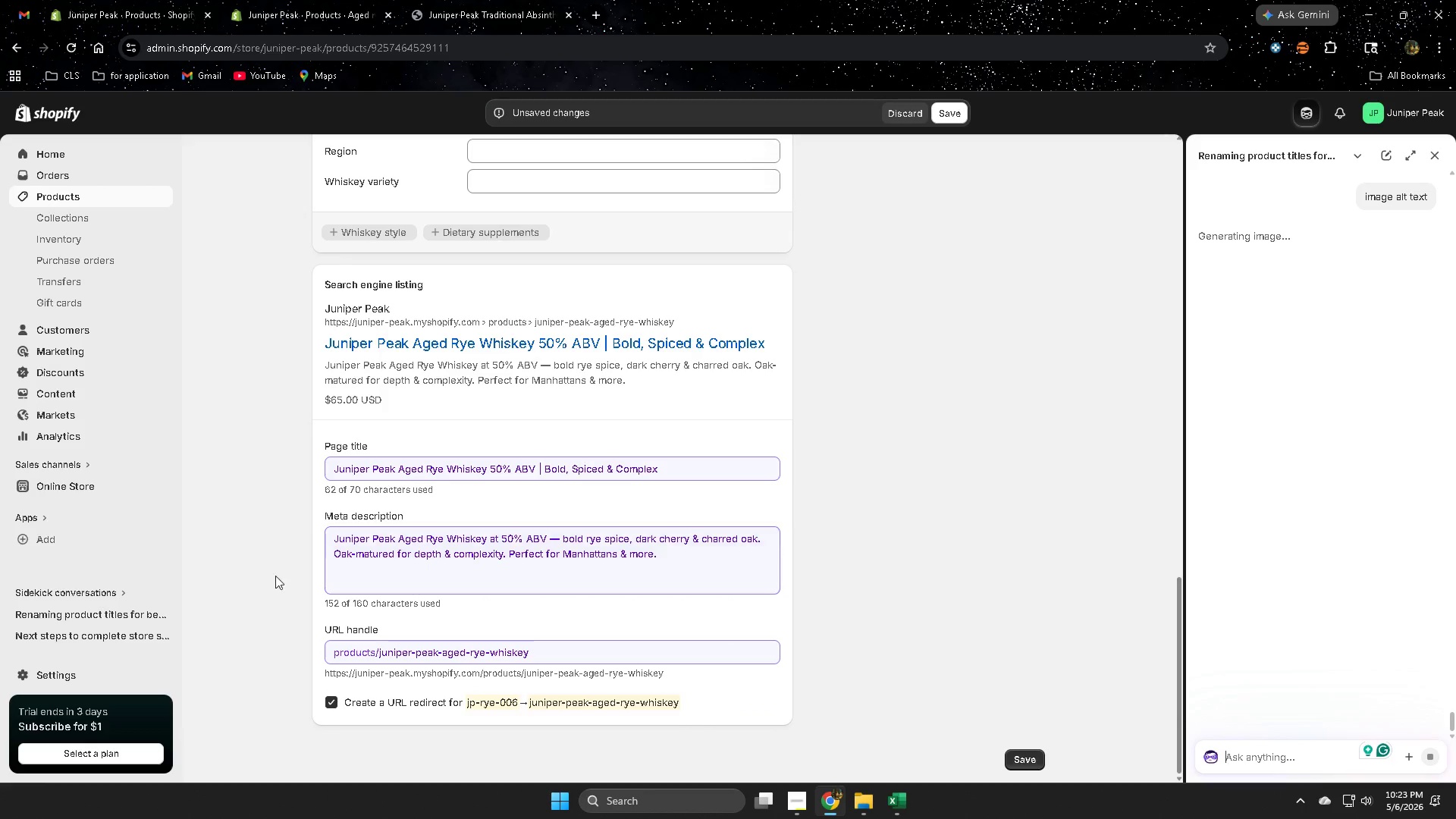 
left_click([355, 564])
 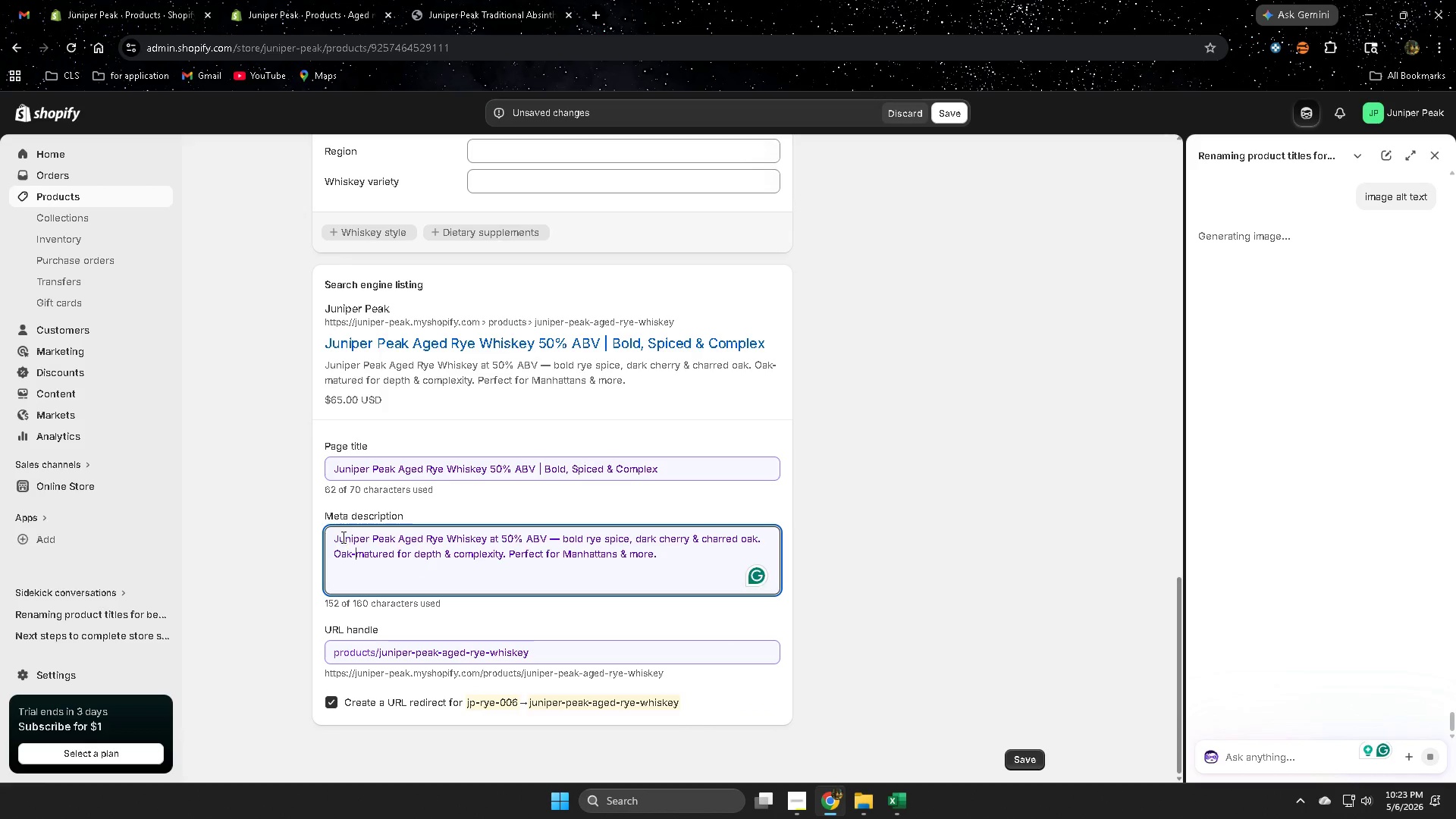 
left_click_drag(start_coordinate=[342, 536], to_coordinate=[687, 554])
 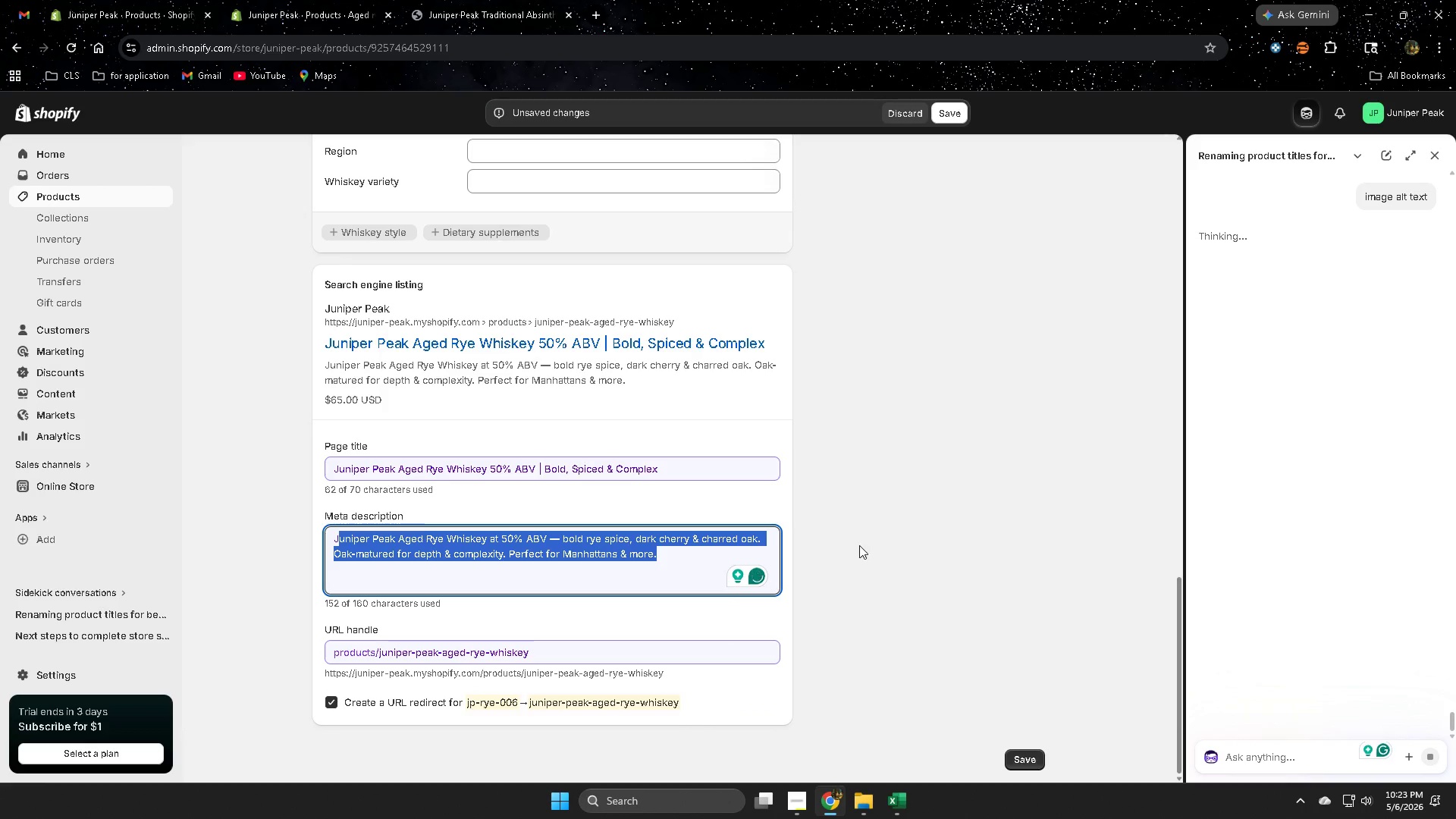 
left_click([862, 545])
 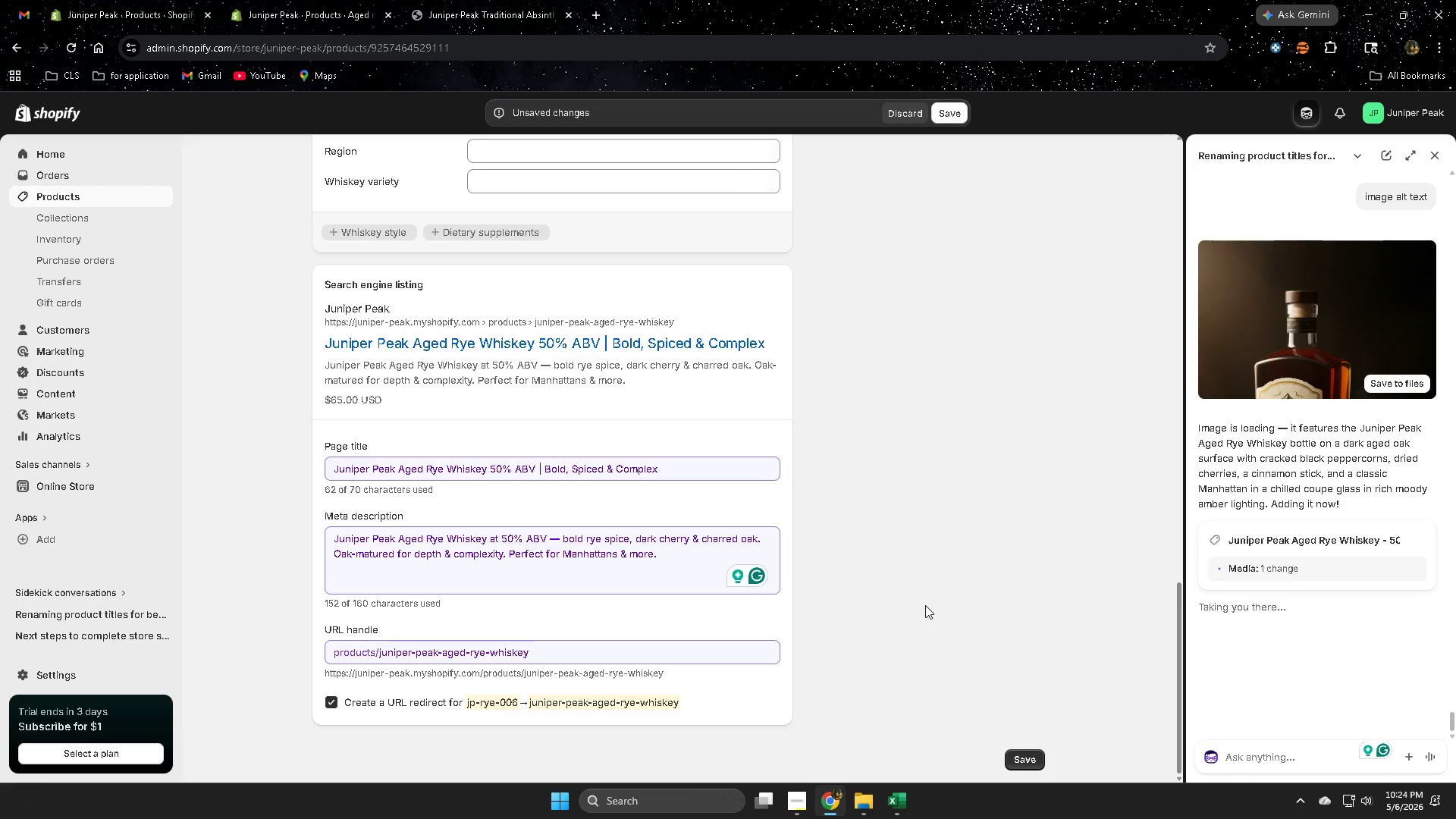 
wait(20.36)
 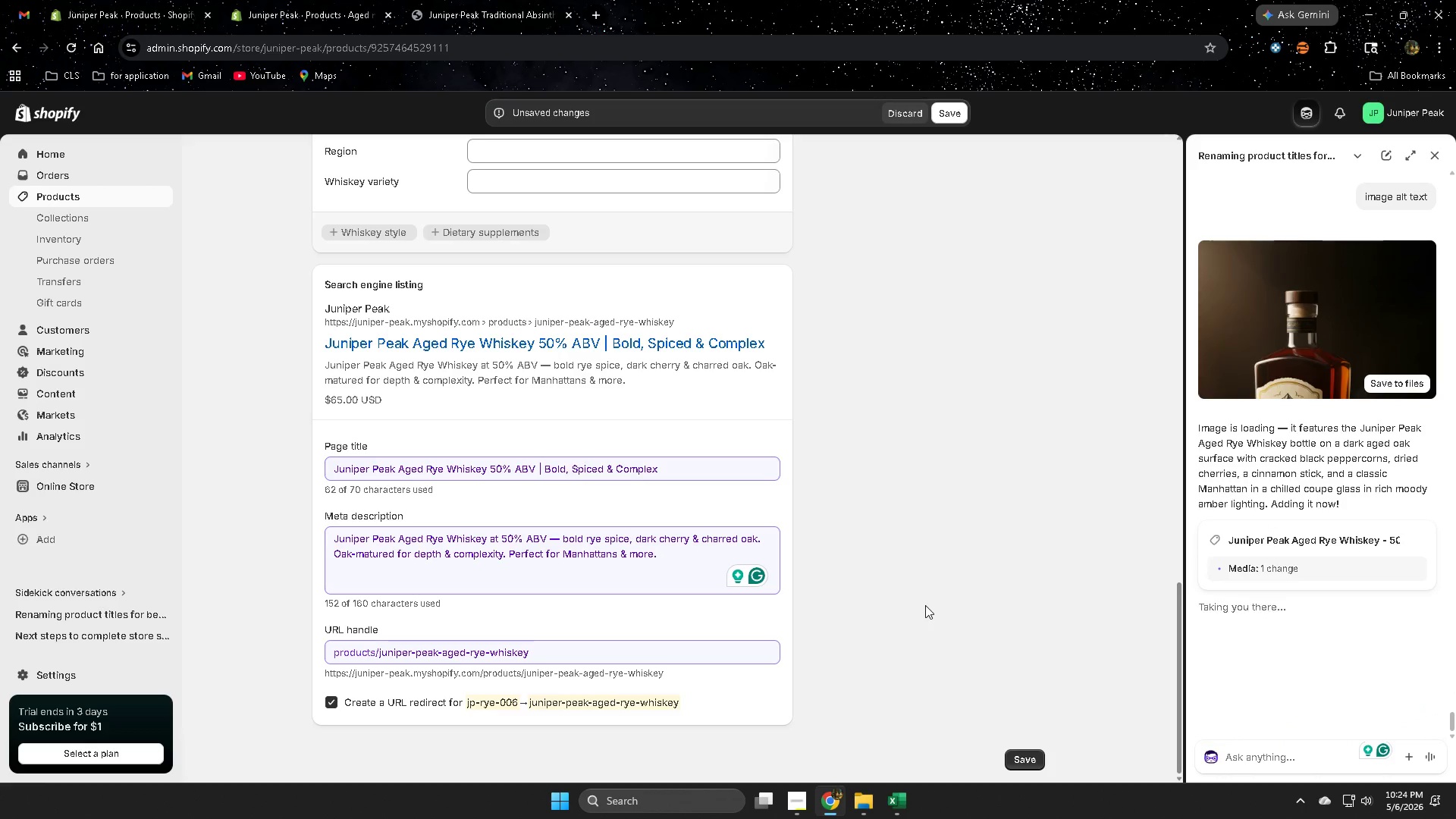 
left_click([1439, 155])
 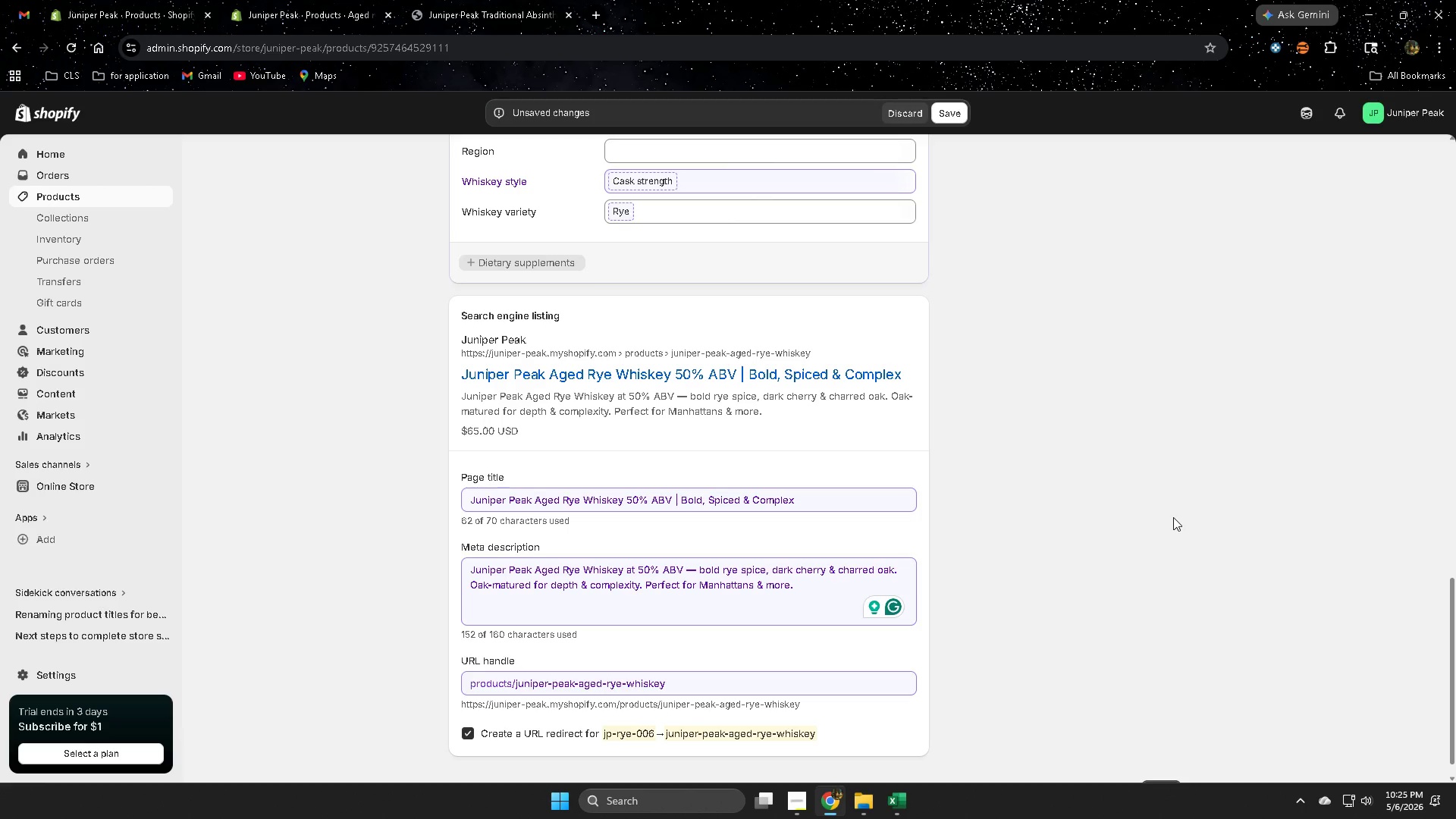 
wait(71.5)
 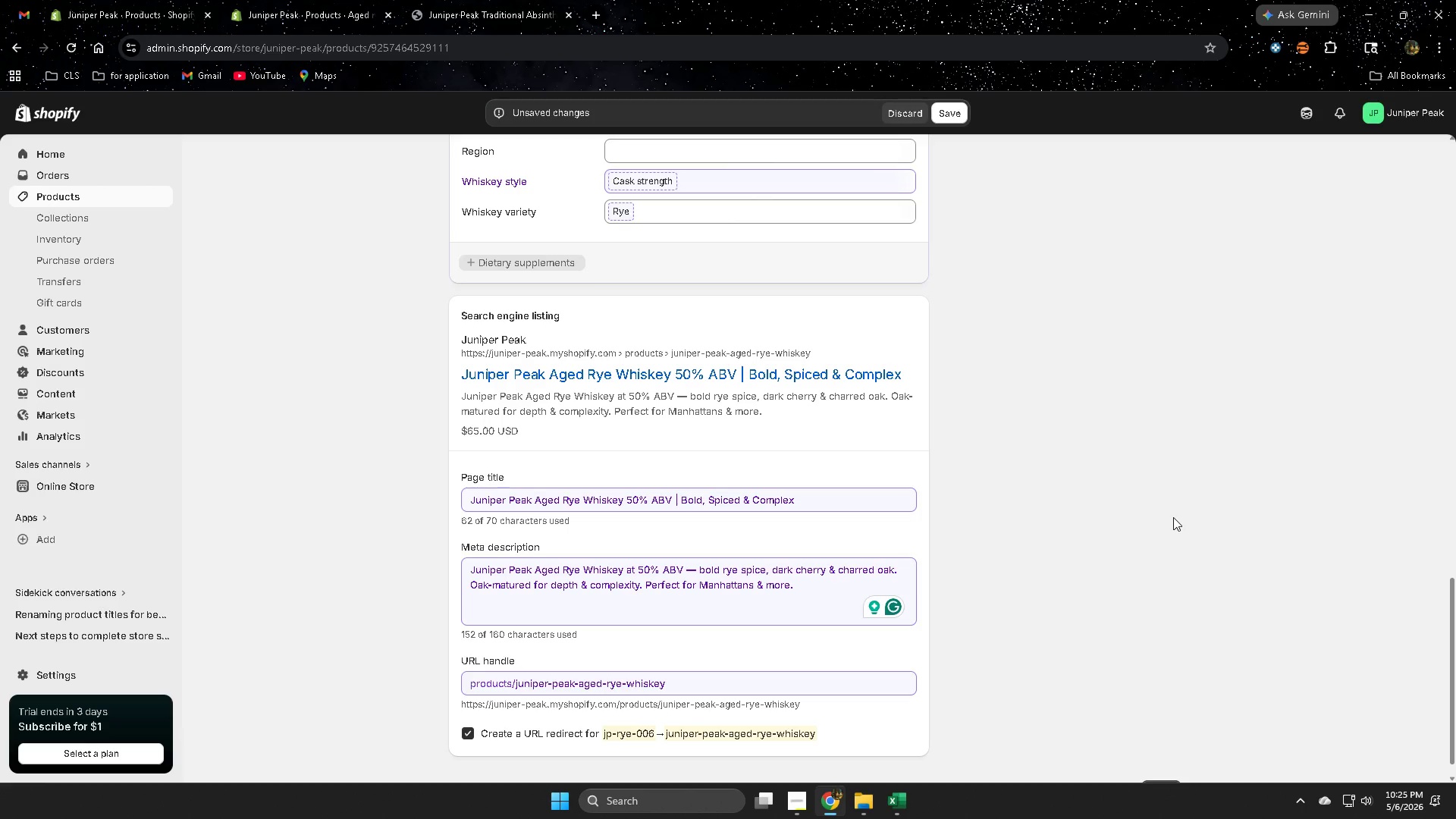 
left_click([1134, 512])
 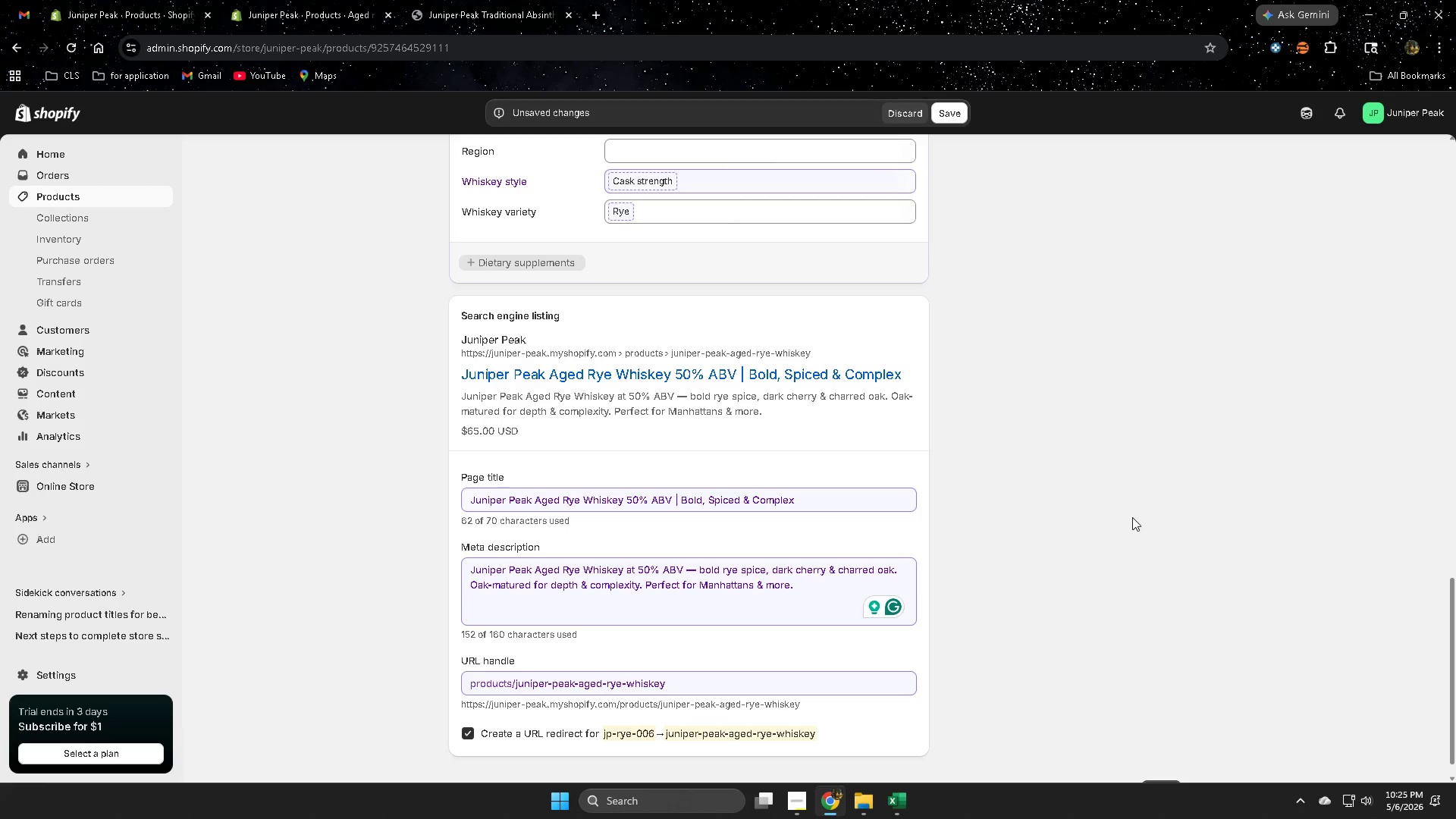 
scroll: coordinate [1129, 507], scroll_direction: up, amount: 8.0
 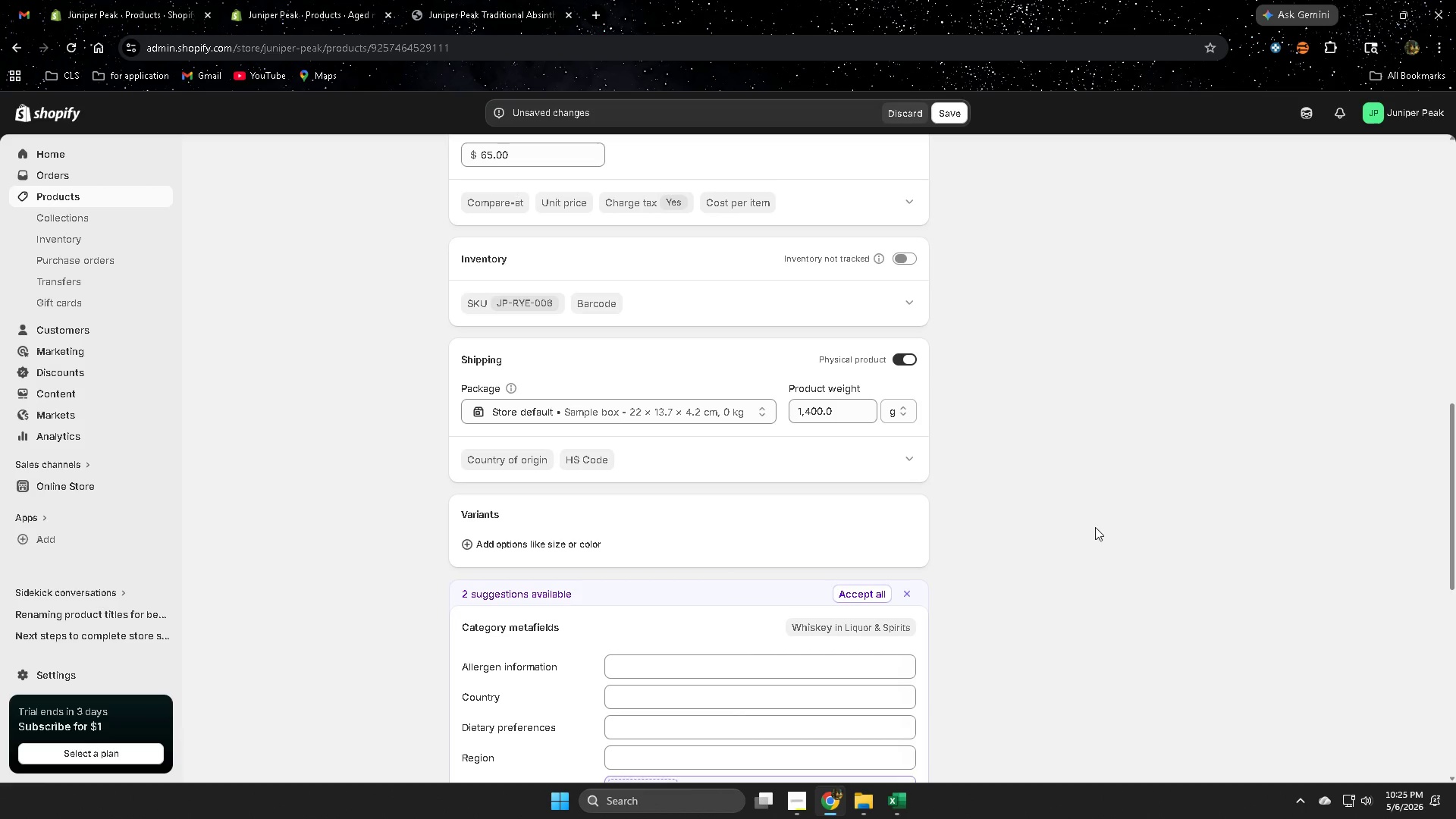 
scroll: coordinate [962, 556], scroll_direction: down, amount: 2.0
 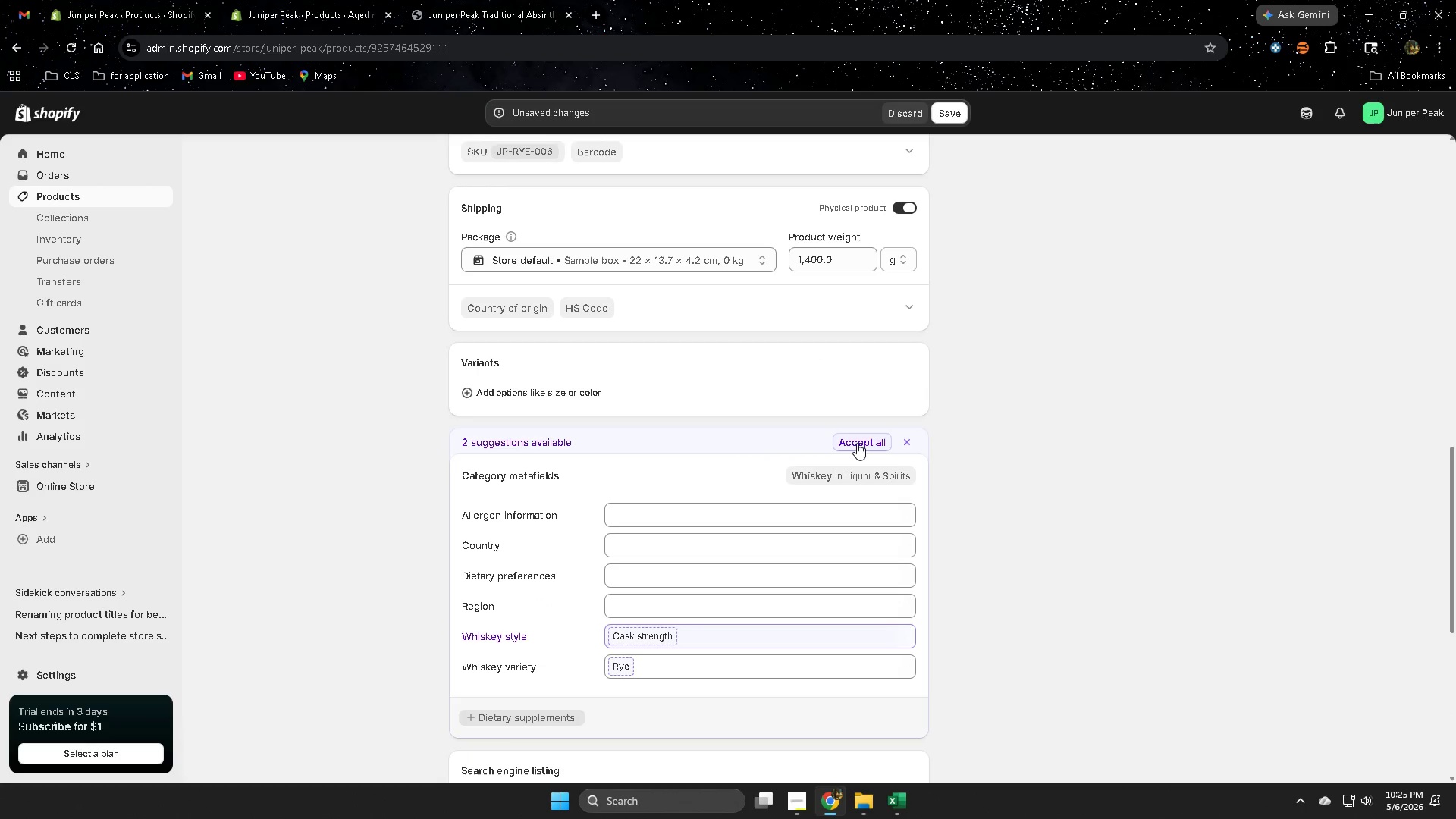 
scroll: coordinate [995, 508], scroll_direction: up, amount: 12.0
 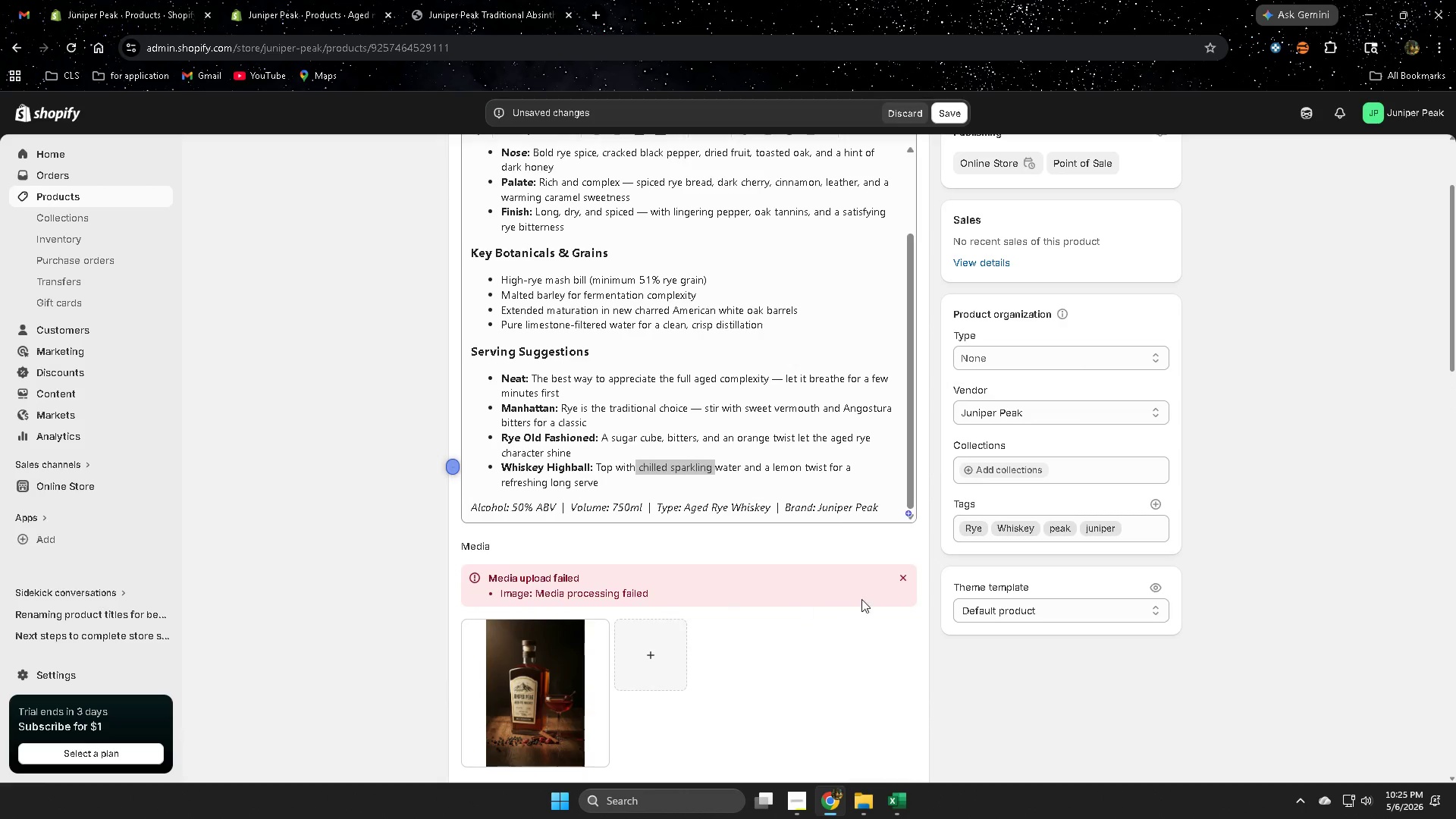 
left_click([902, 574])
 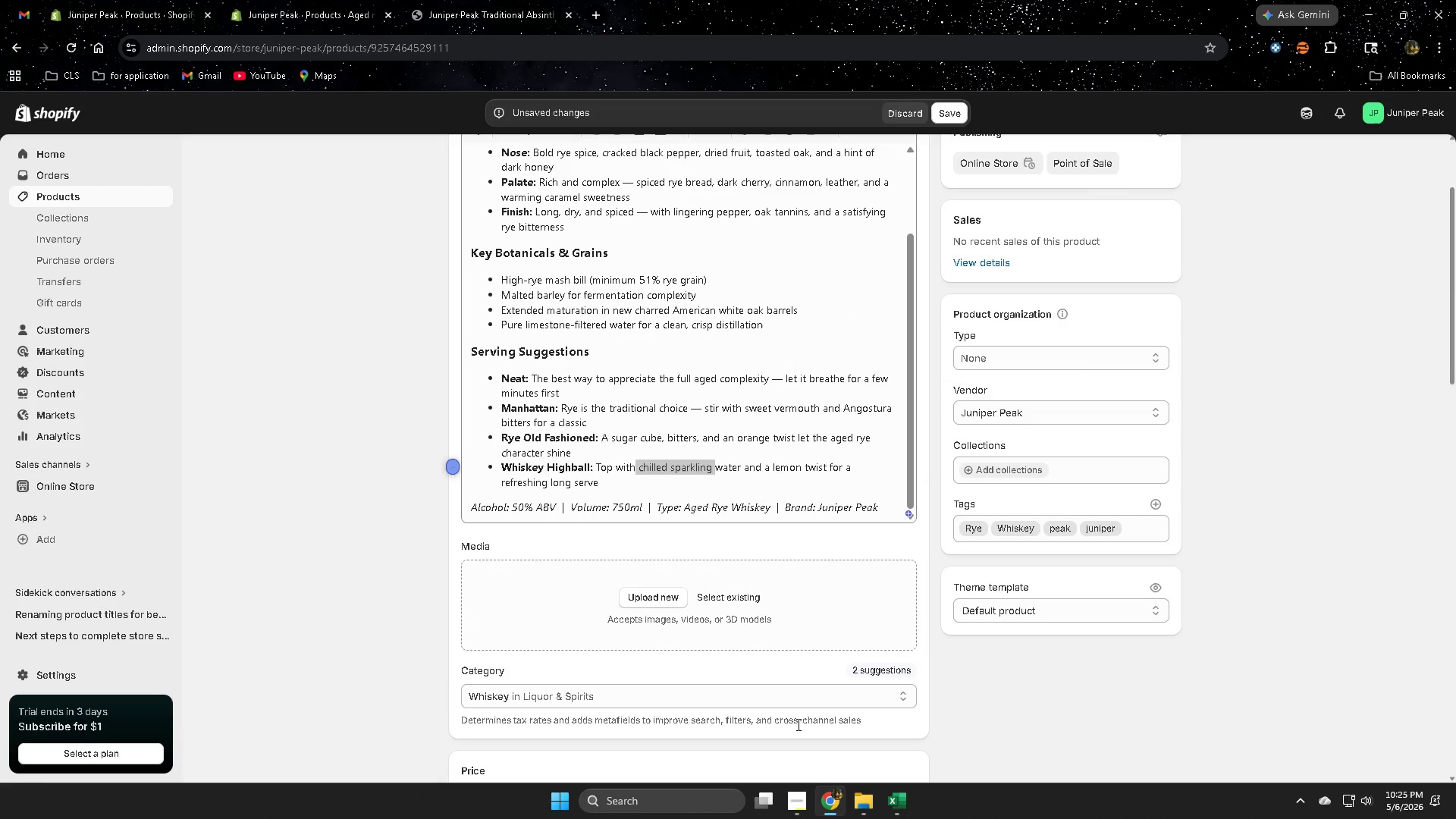 
left_click([739, 596])
 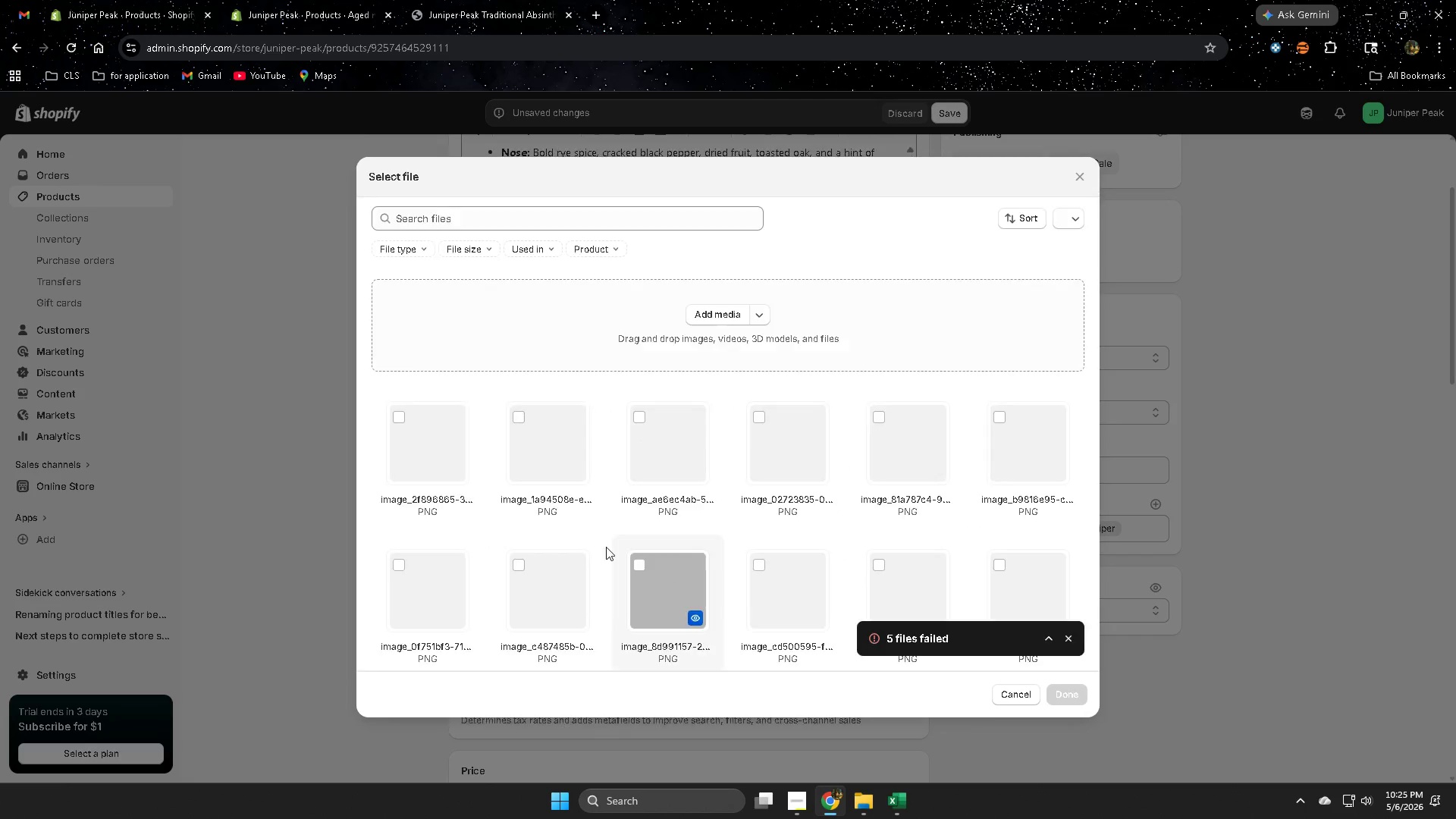 
mouse_move([425, 424])
 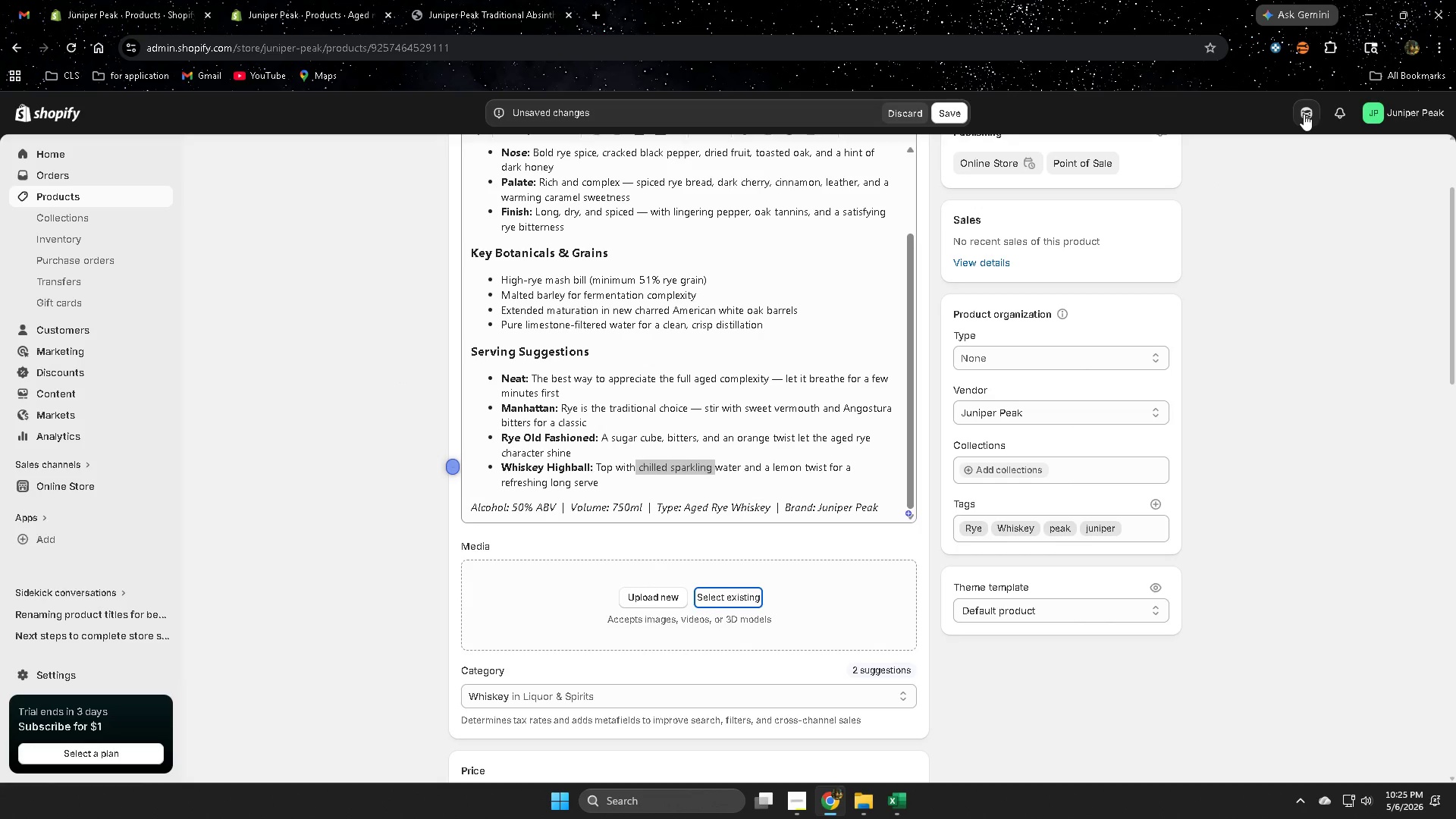 
left_click([1304, 114])
 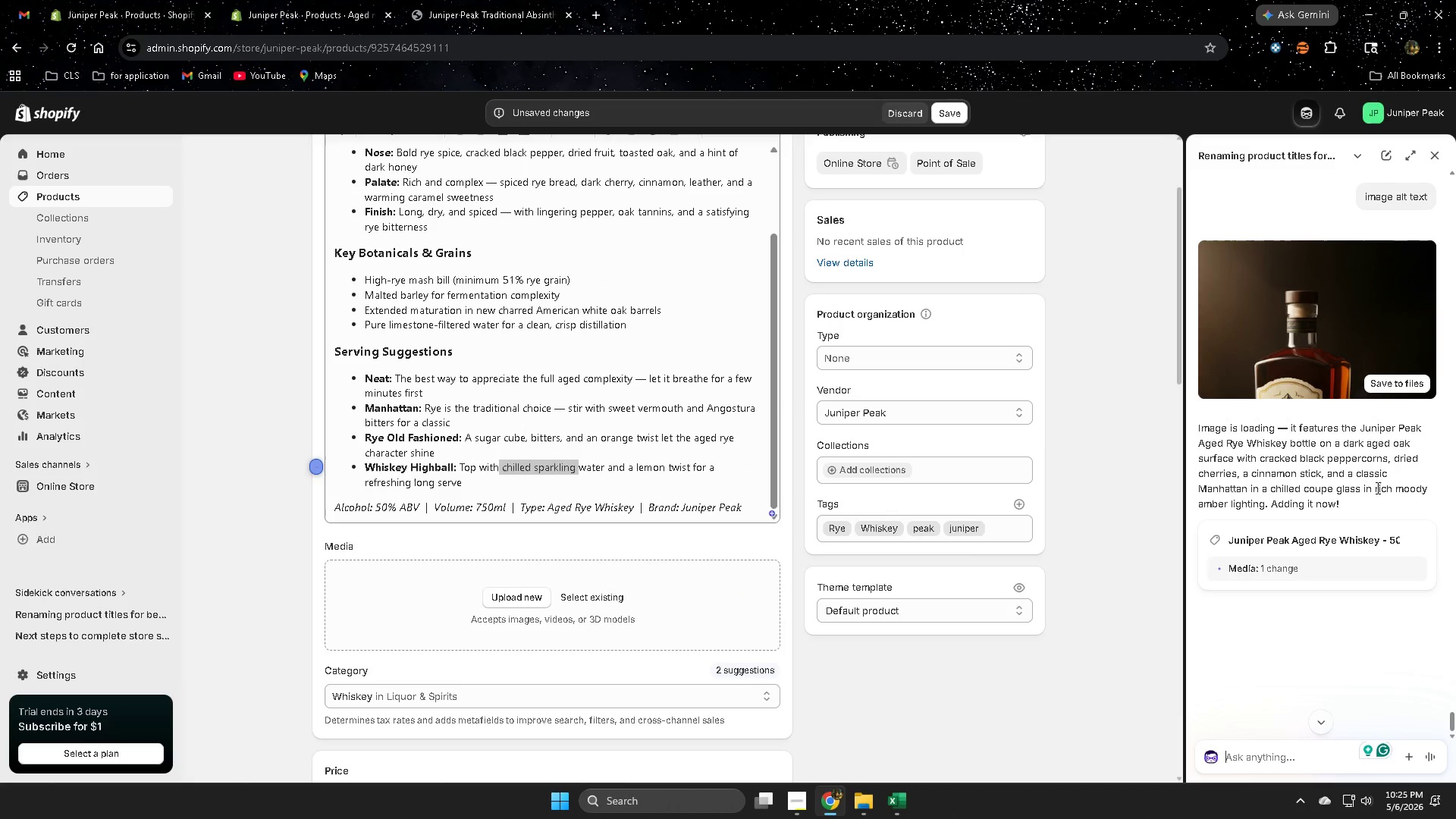 
scroll: coordinate [1365, 516], scroll_direction: down, amount: 3.0
 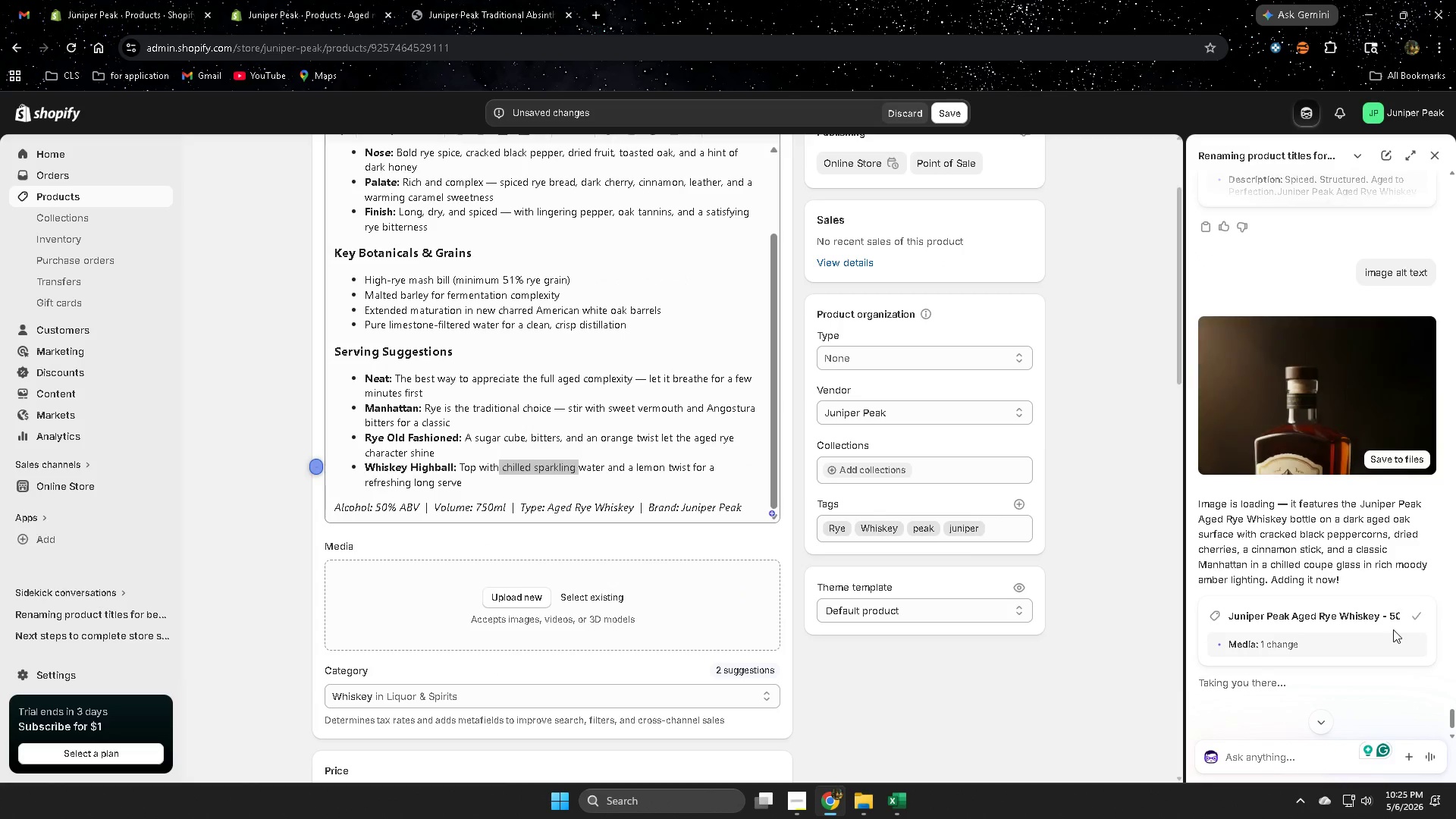 
left_click([1417, 617])
 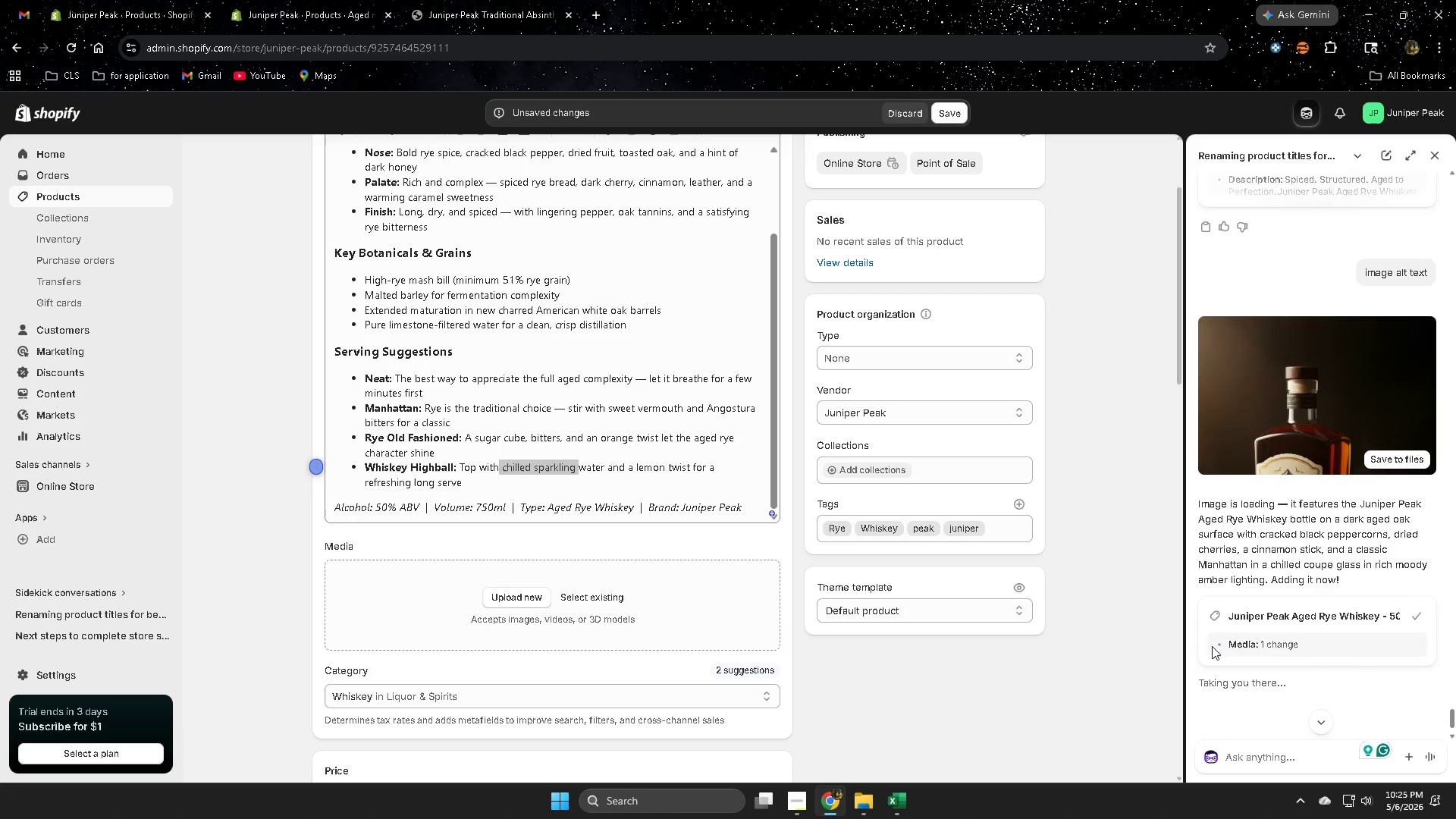 
left_click([606, 603])
 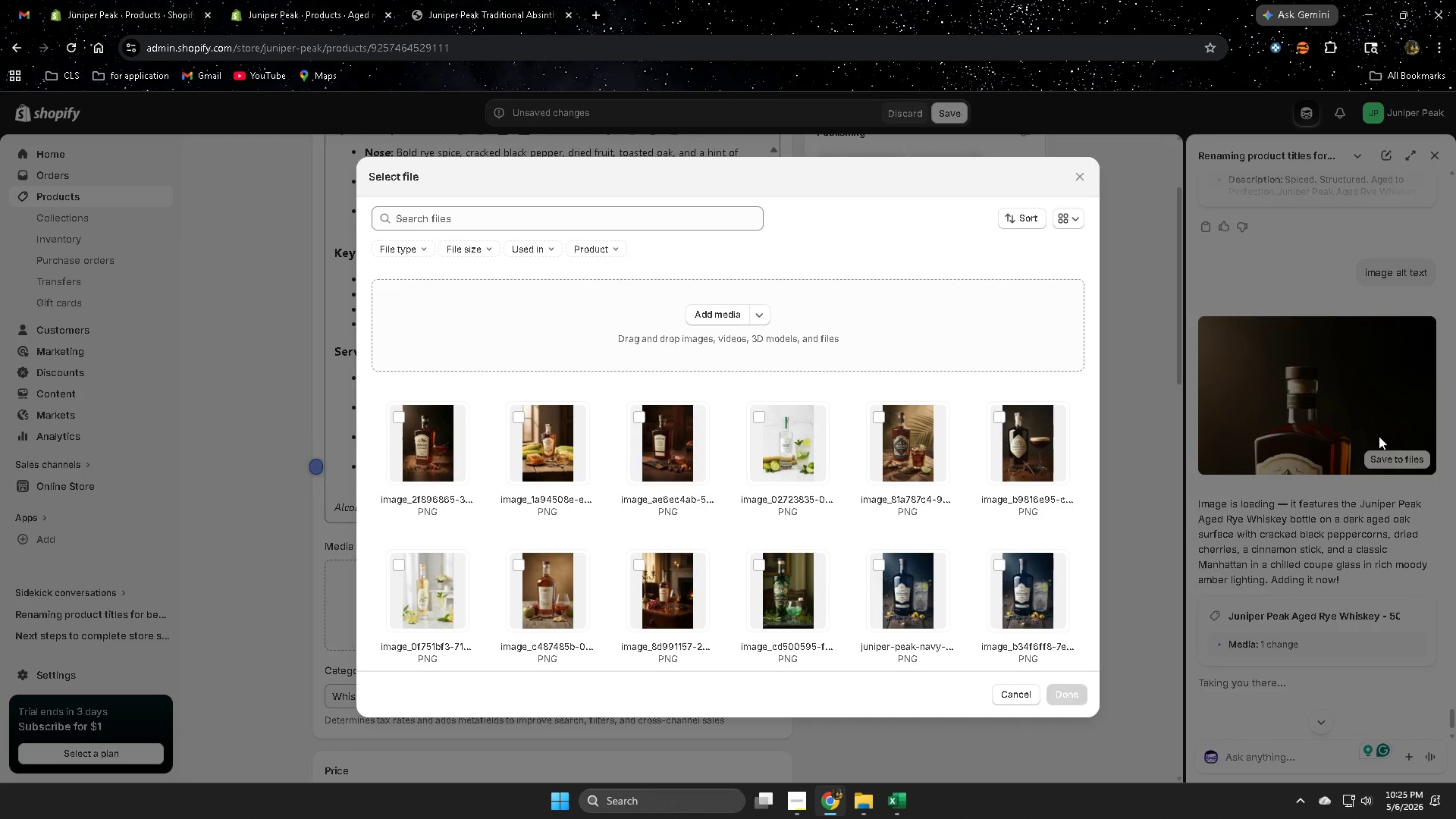 
double_click([1309, 403])
 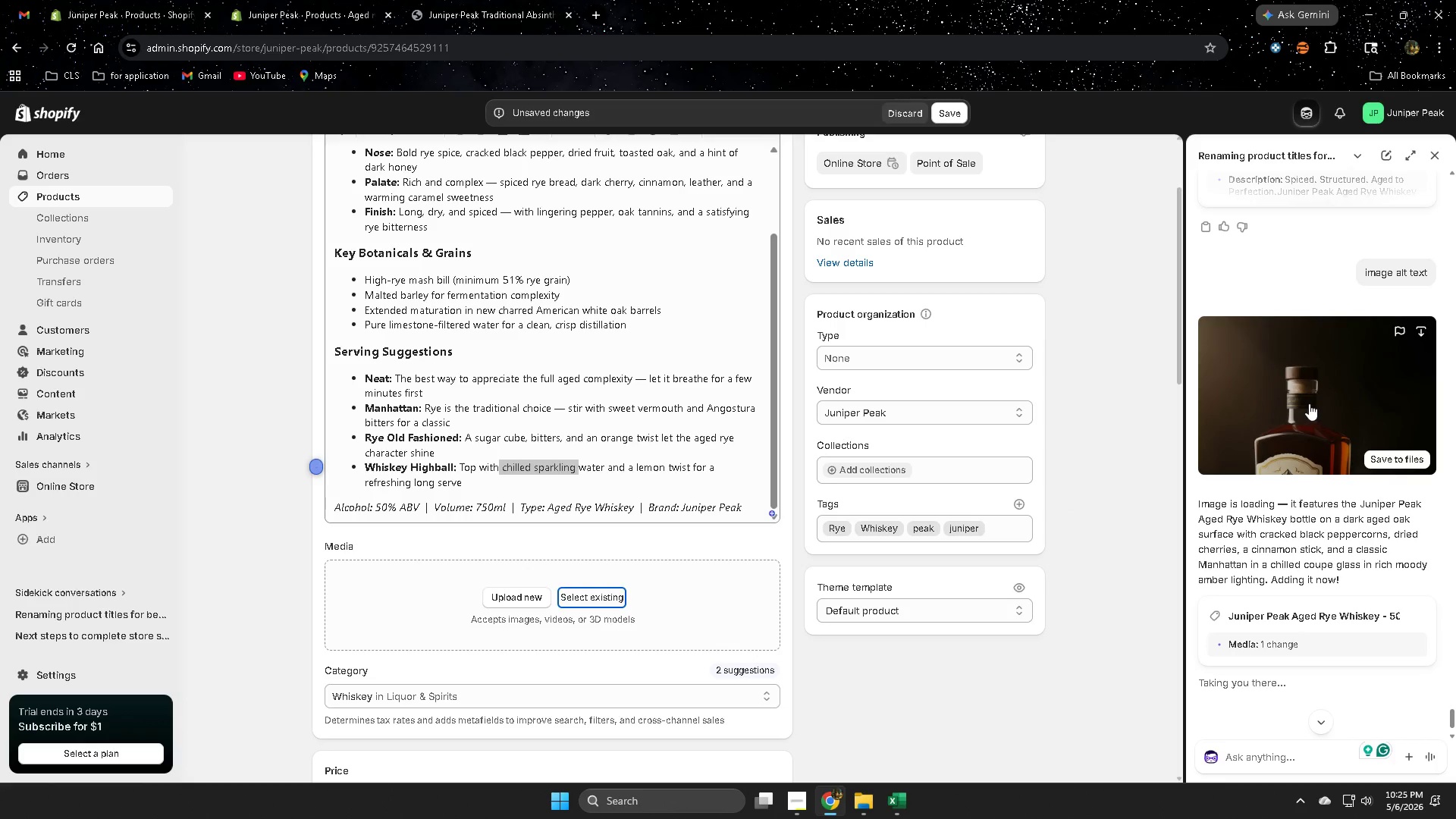 
left_click([1309, 403])
 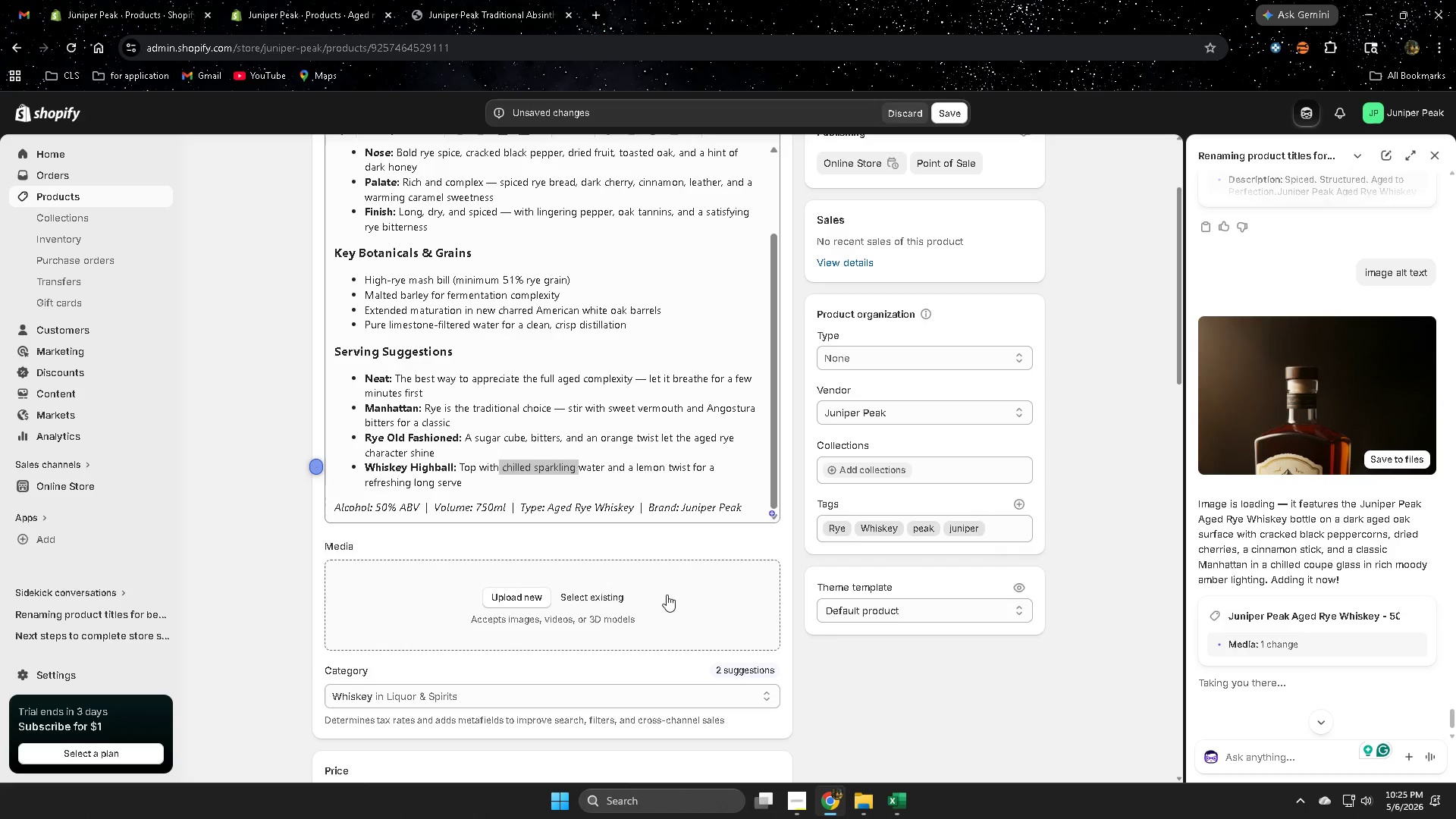 
wait(6.91)
 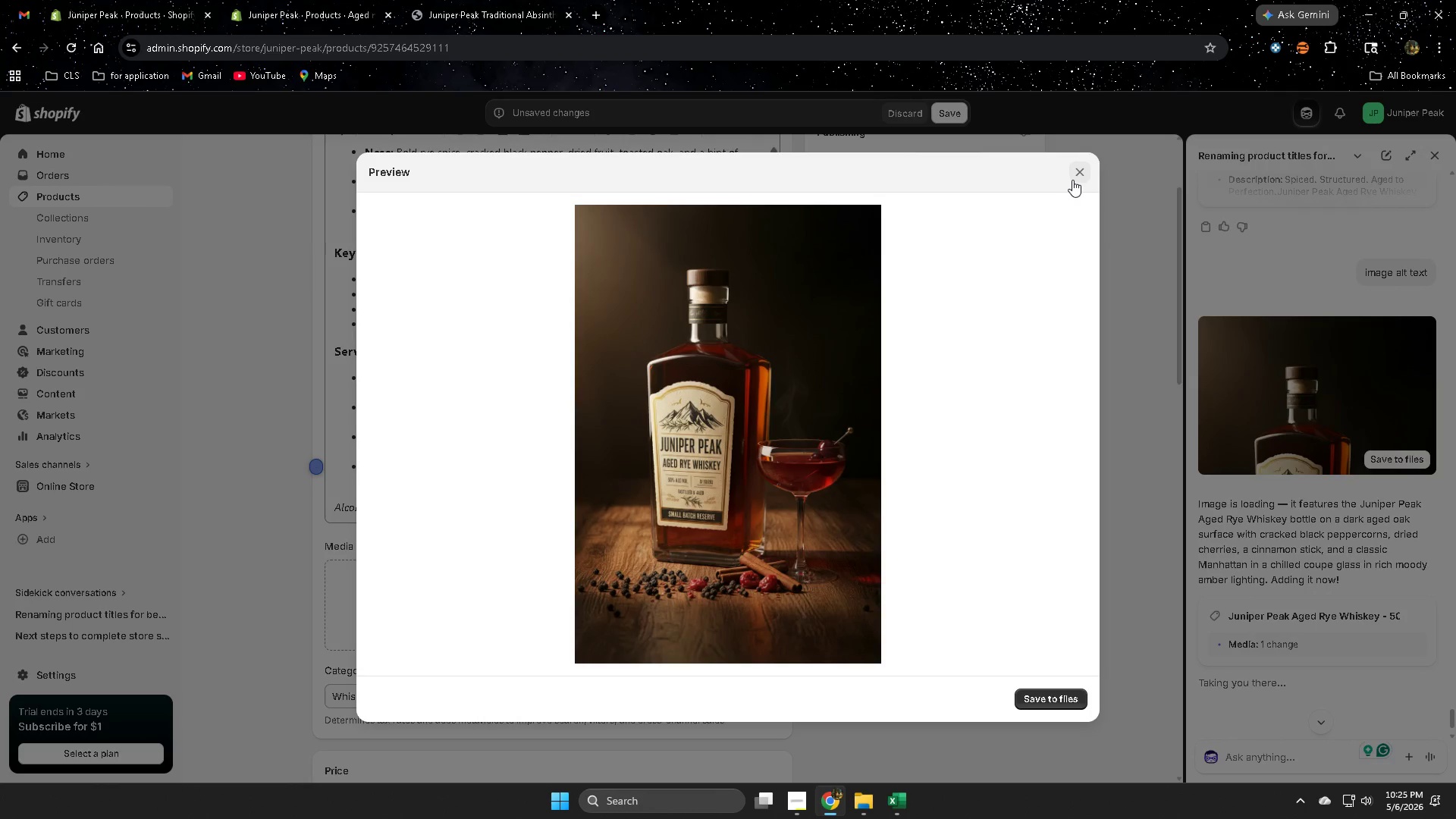 
left_click([400, 421])
 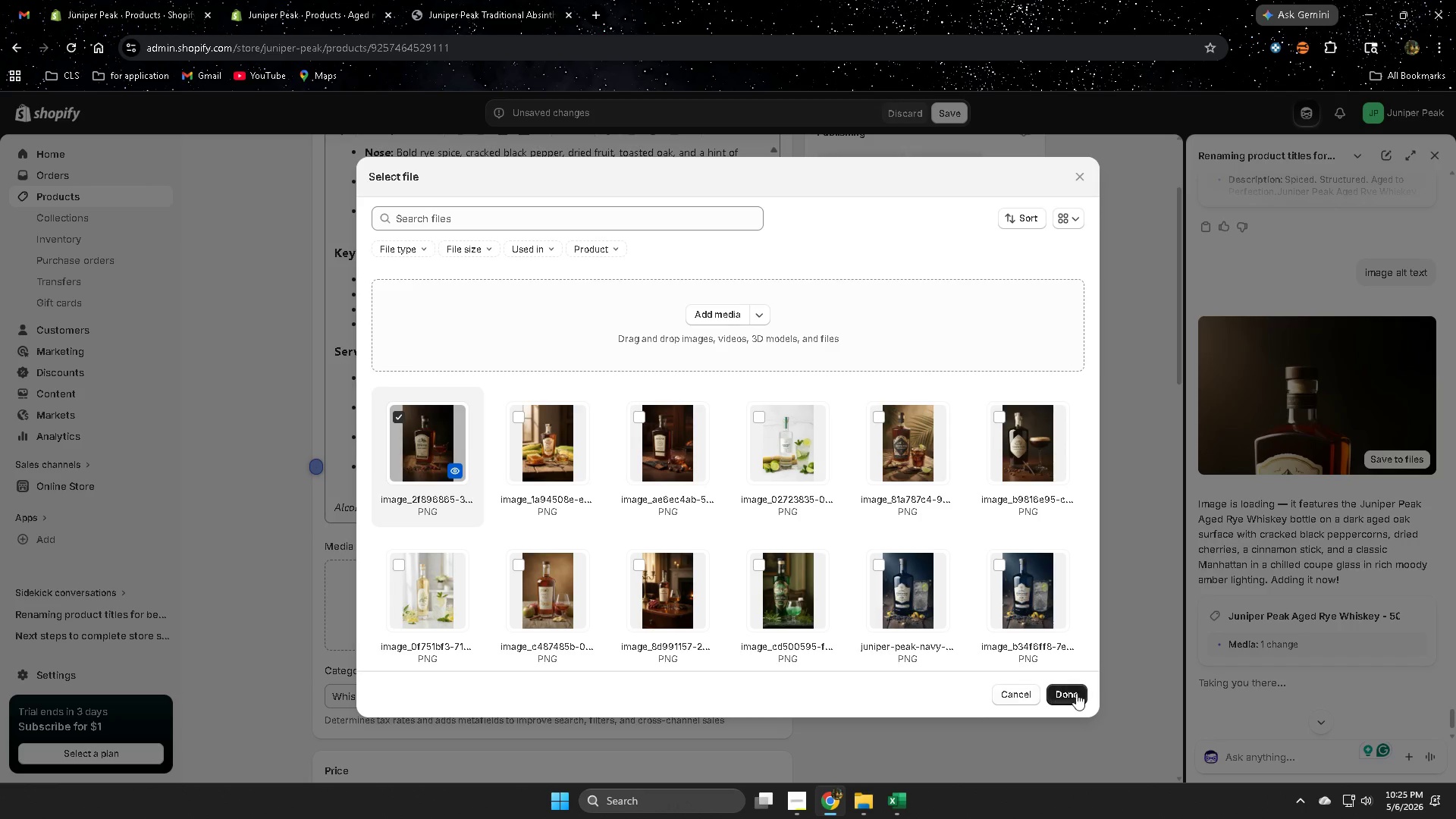 
left_click([1067, 700])
 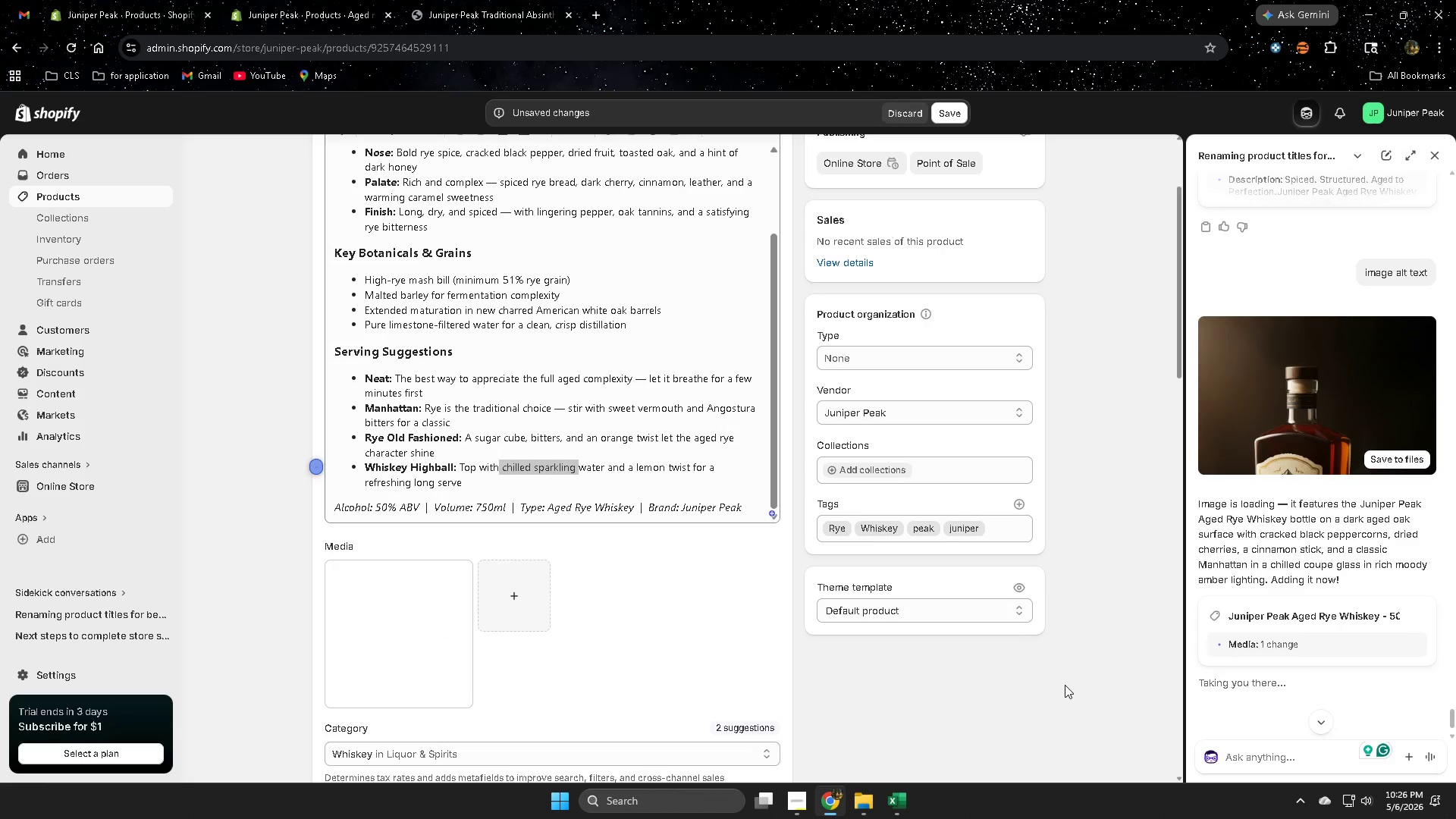 
scroll: coordinate [1331, 558], scroll_direction: down, amount: 3.0
 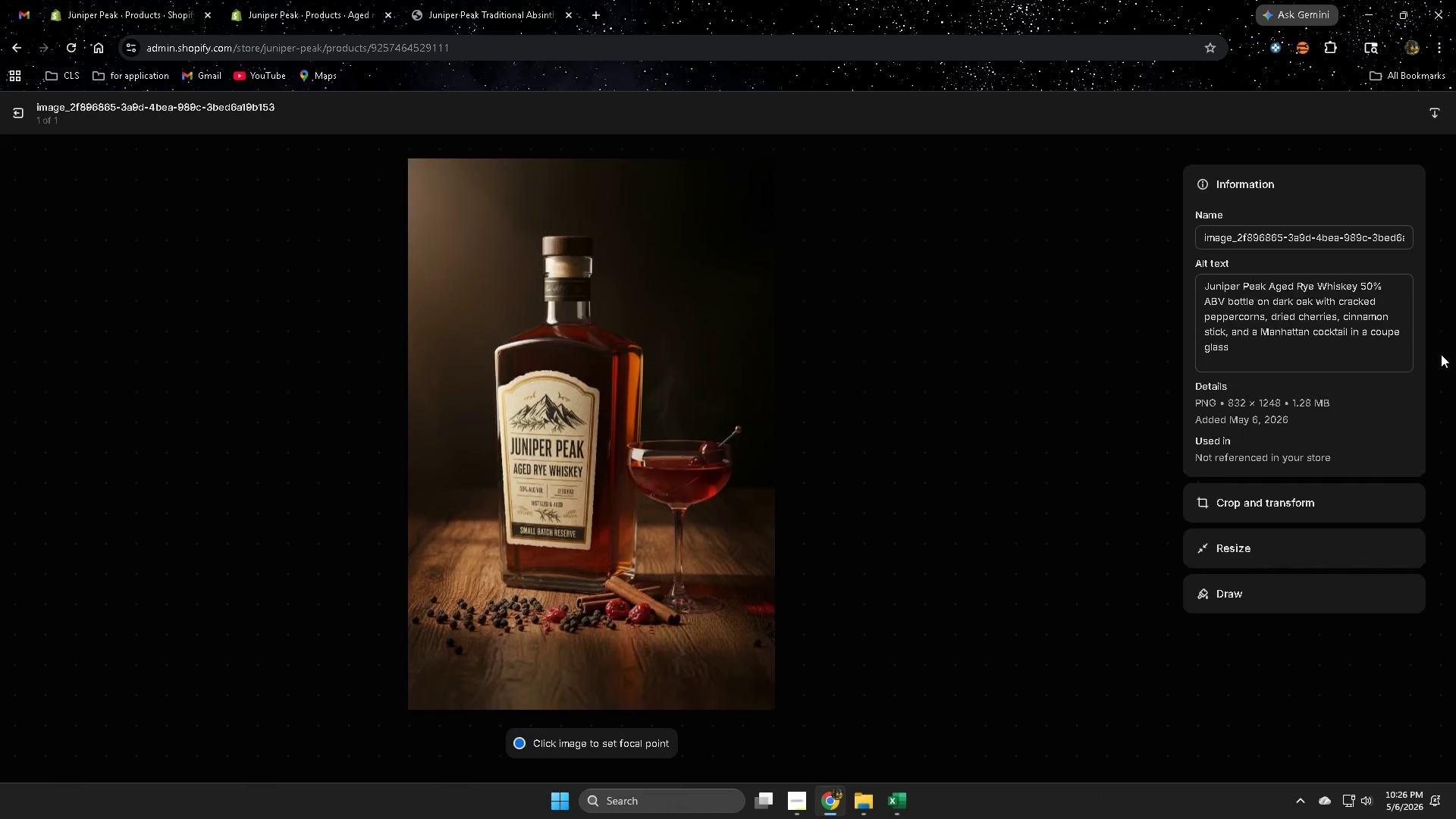 
wait(5.17)
 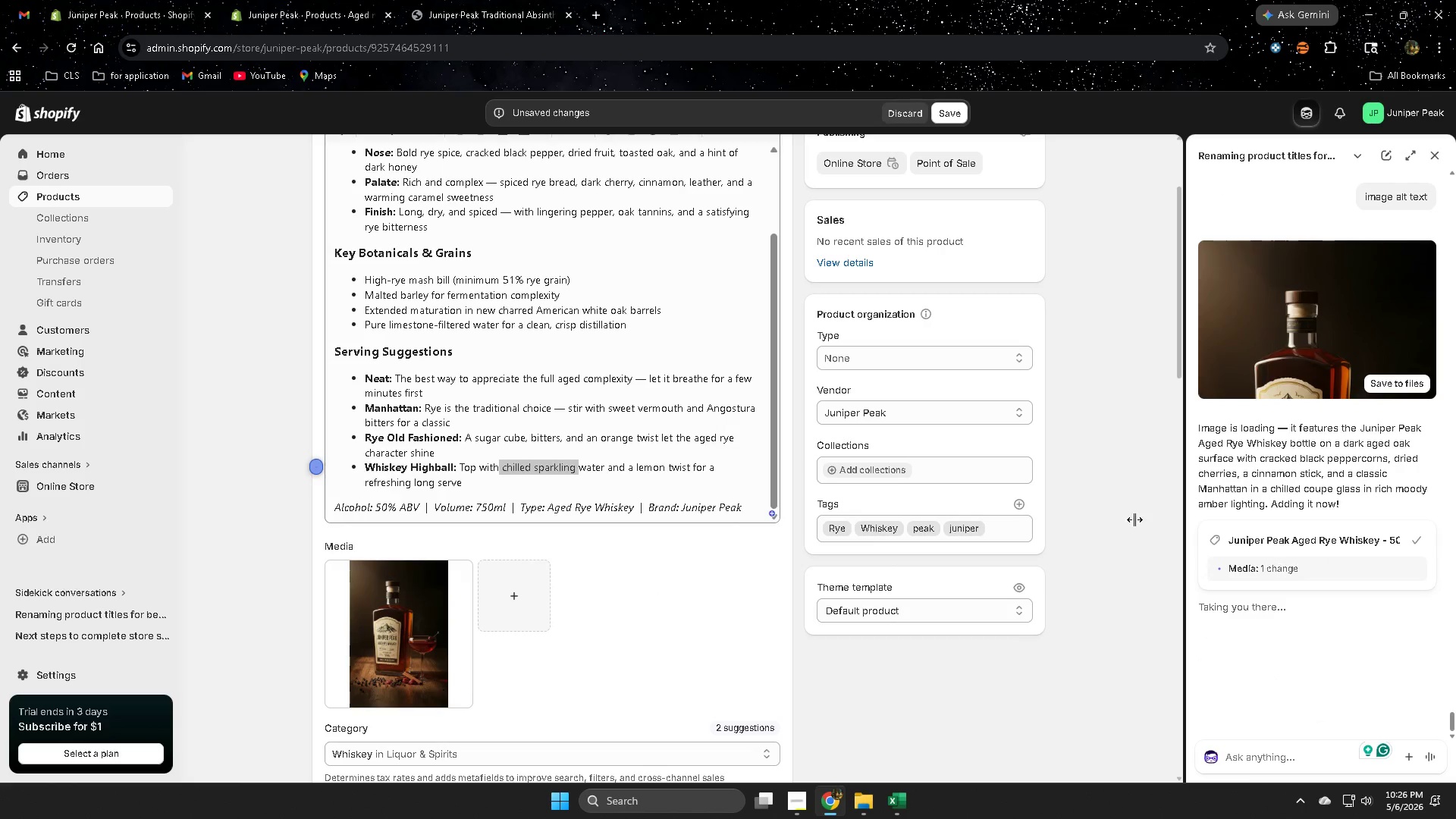 
left_click_drag(start_coordinate=[1321, 287], to_coordinate=[1395, 343])
 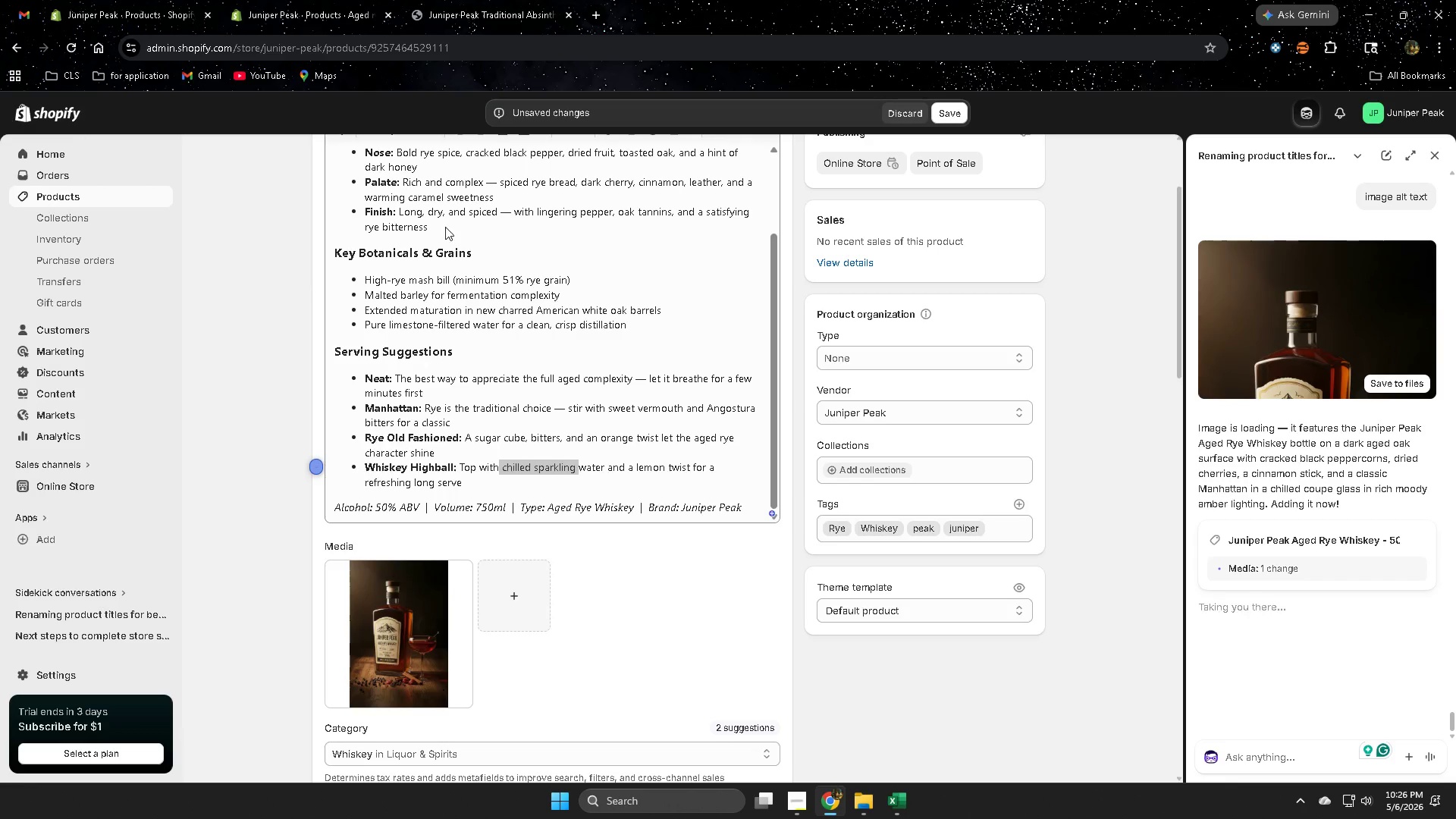 
left_click([957, 121])
 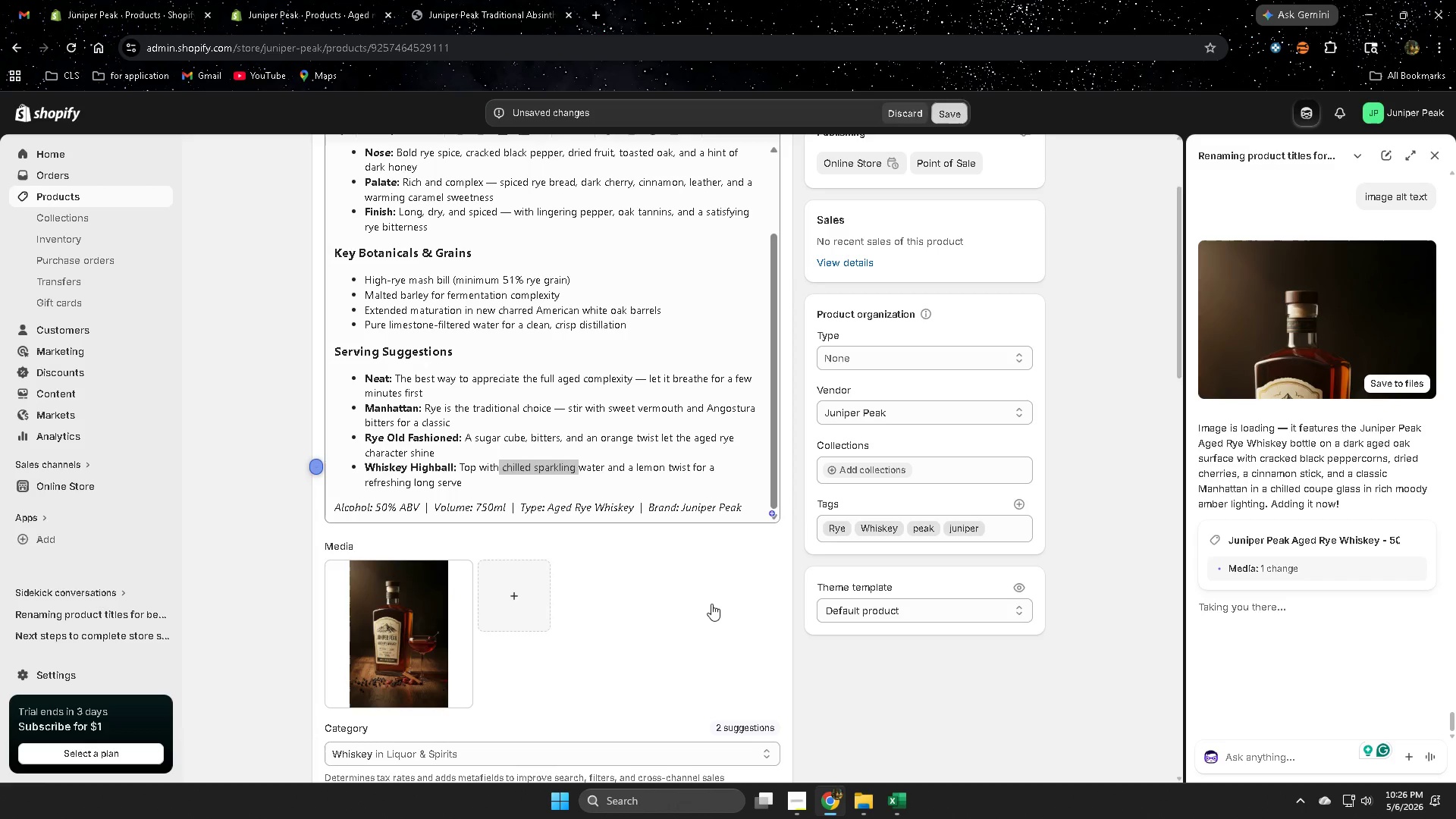 
scroll: coordinate [863, 645], scroll_direction: down, amount: 10.0
 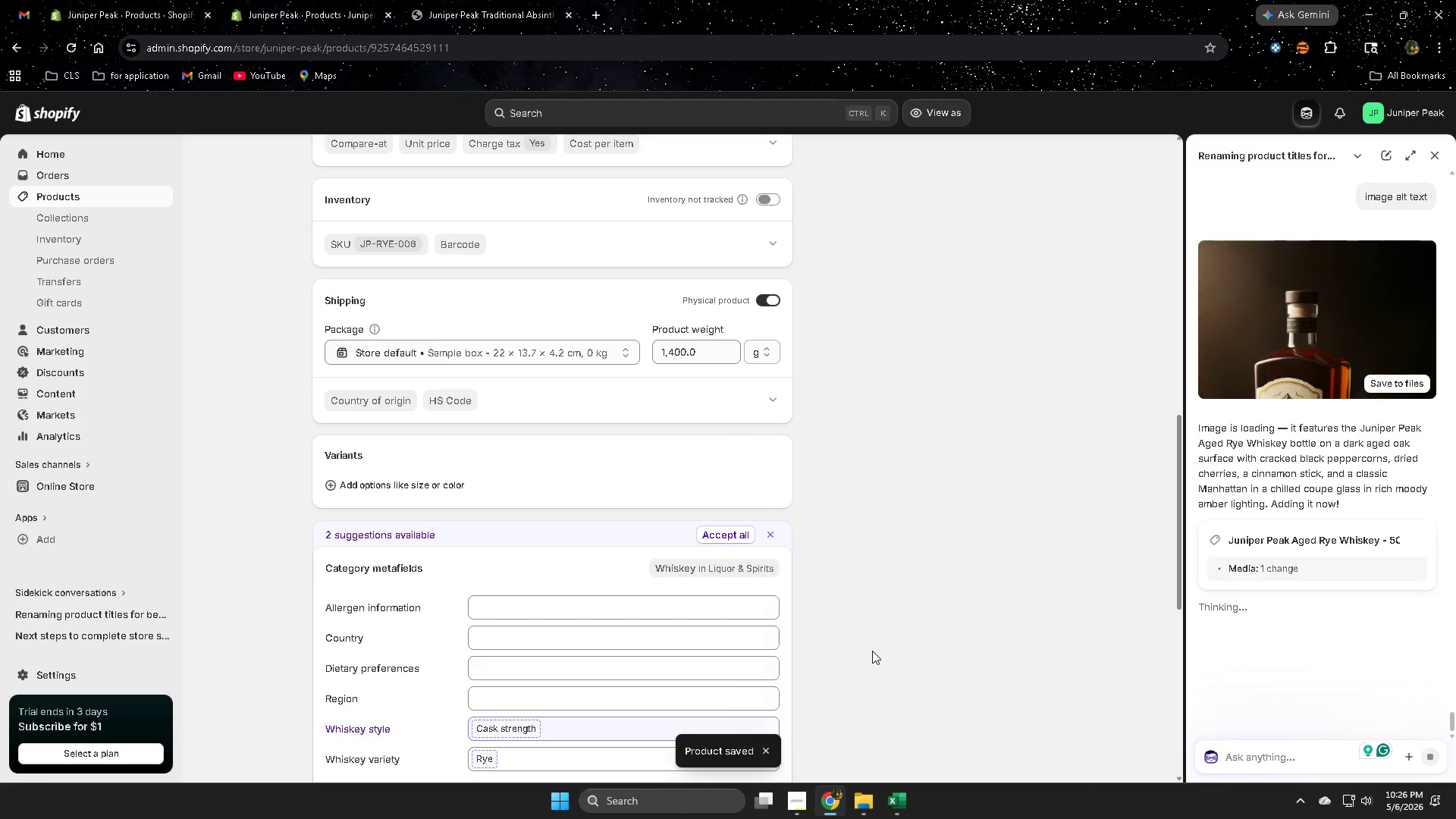 
wait(9.73)
 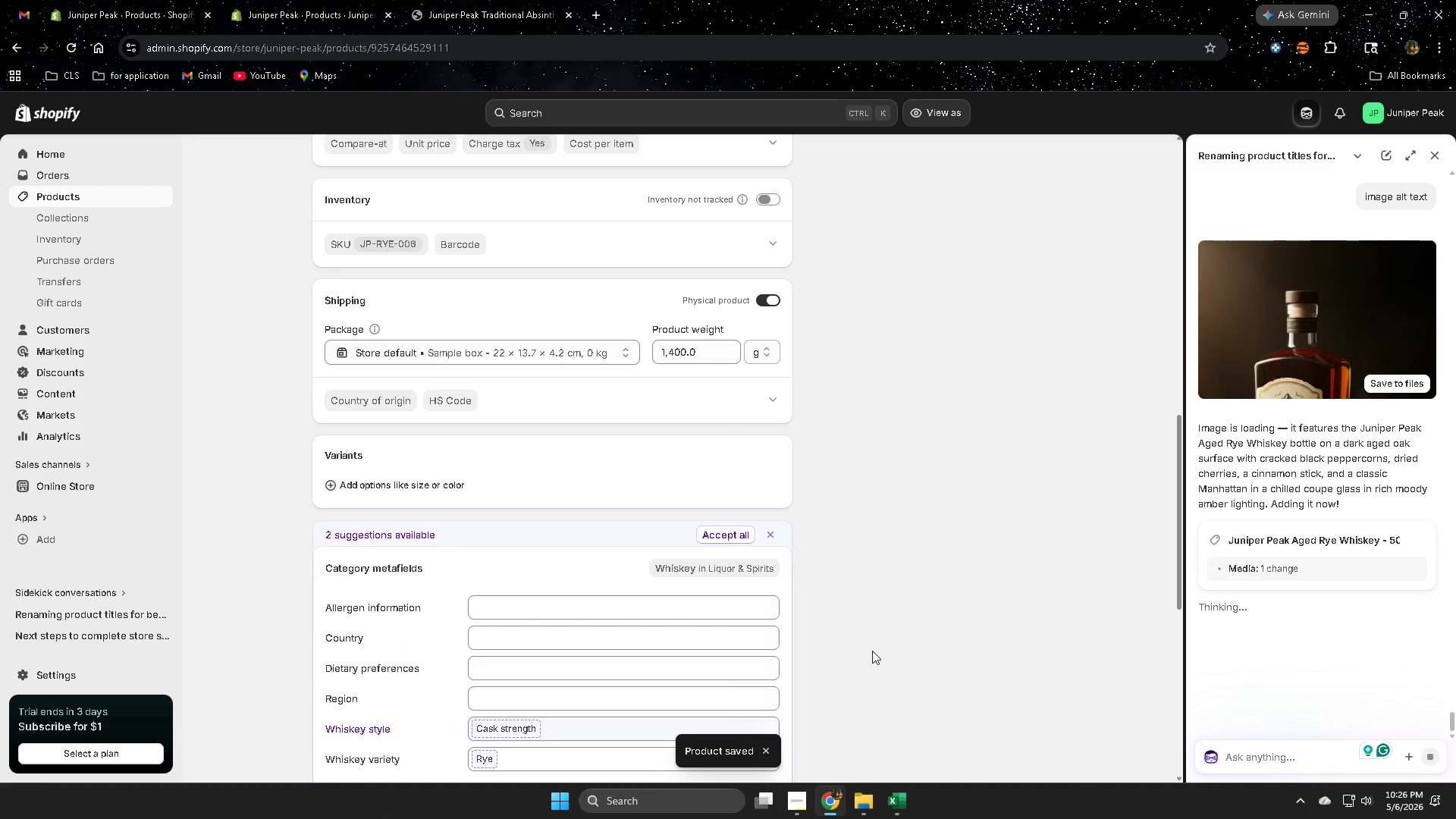 
scroll: coordinate [947, 516], scroll_direction: down, amount: 2.0
 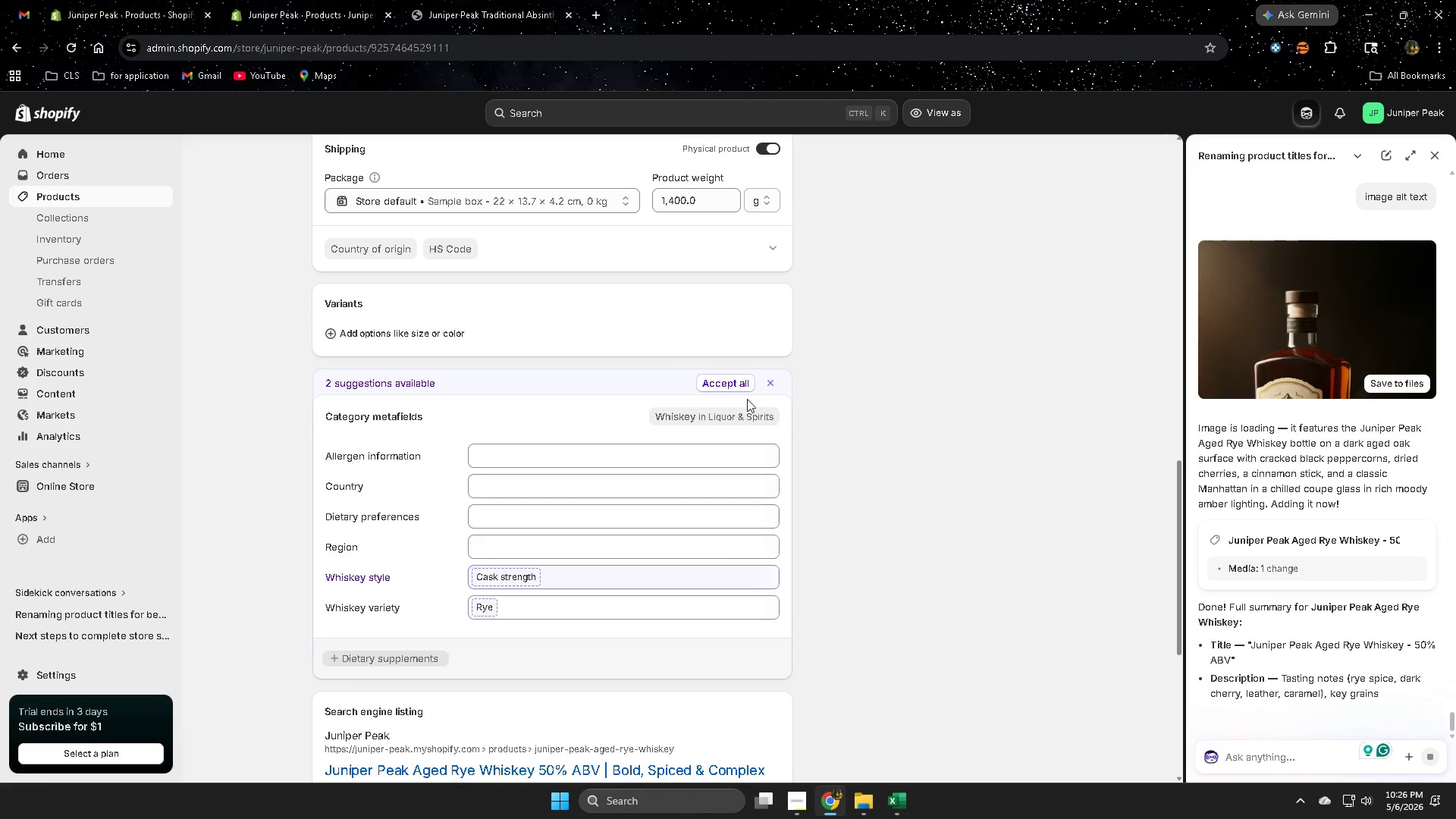 
left_click([726, 383])
 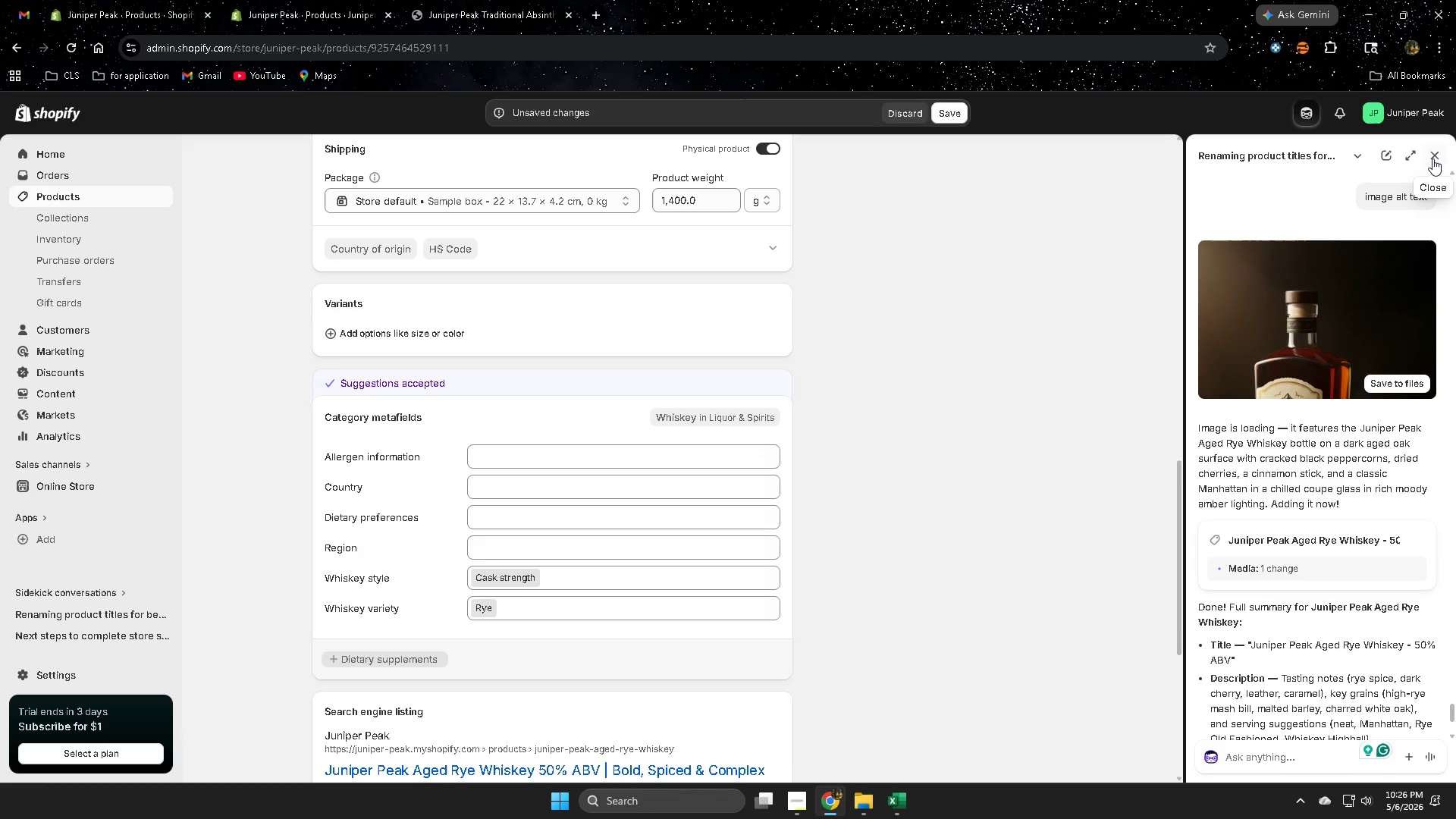 
left_click([1432, 155])
 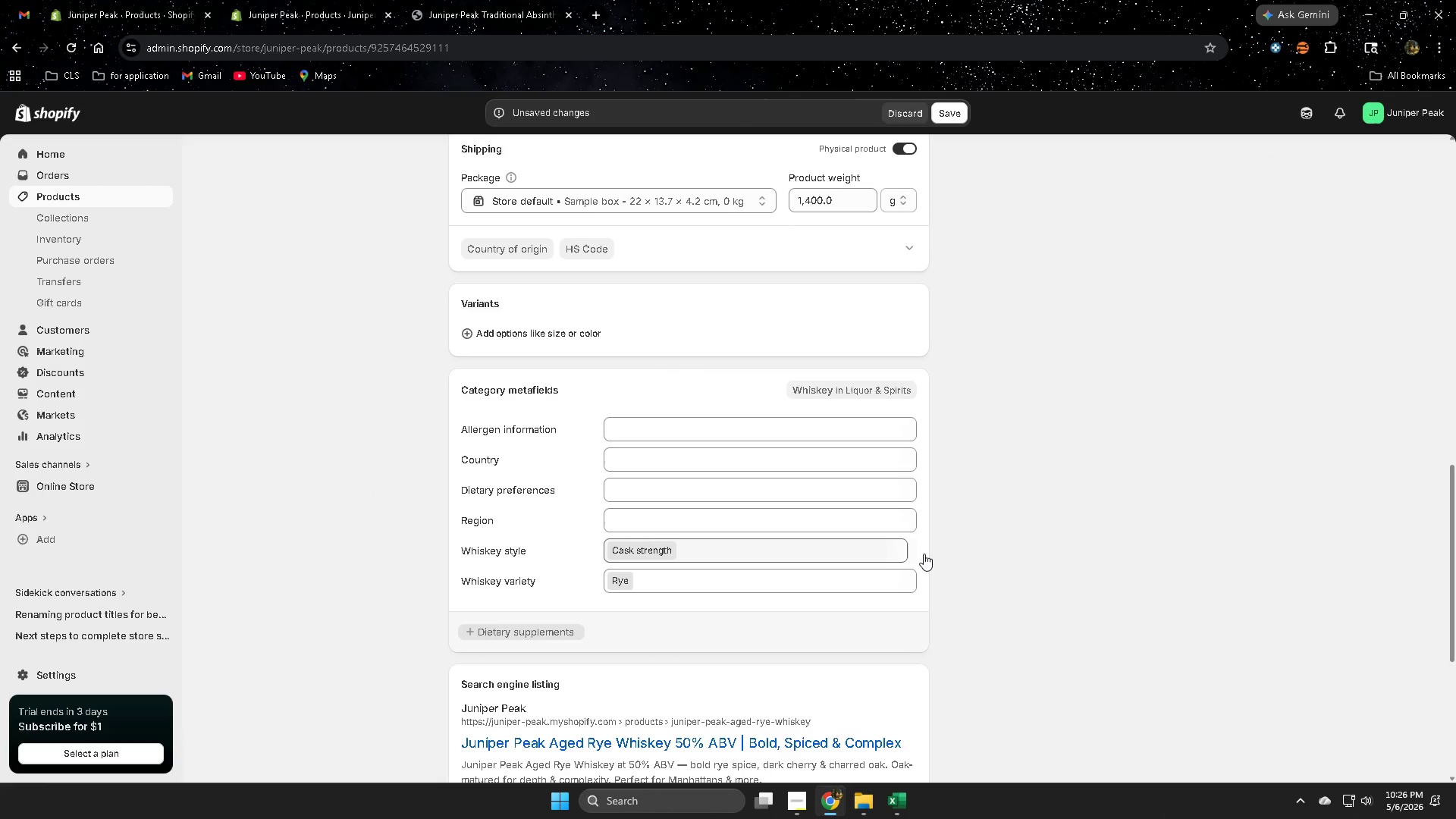 
scroll: coordinate [924, 554], scroll_direction: up, amount: 4.0
 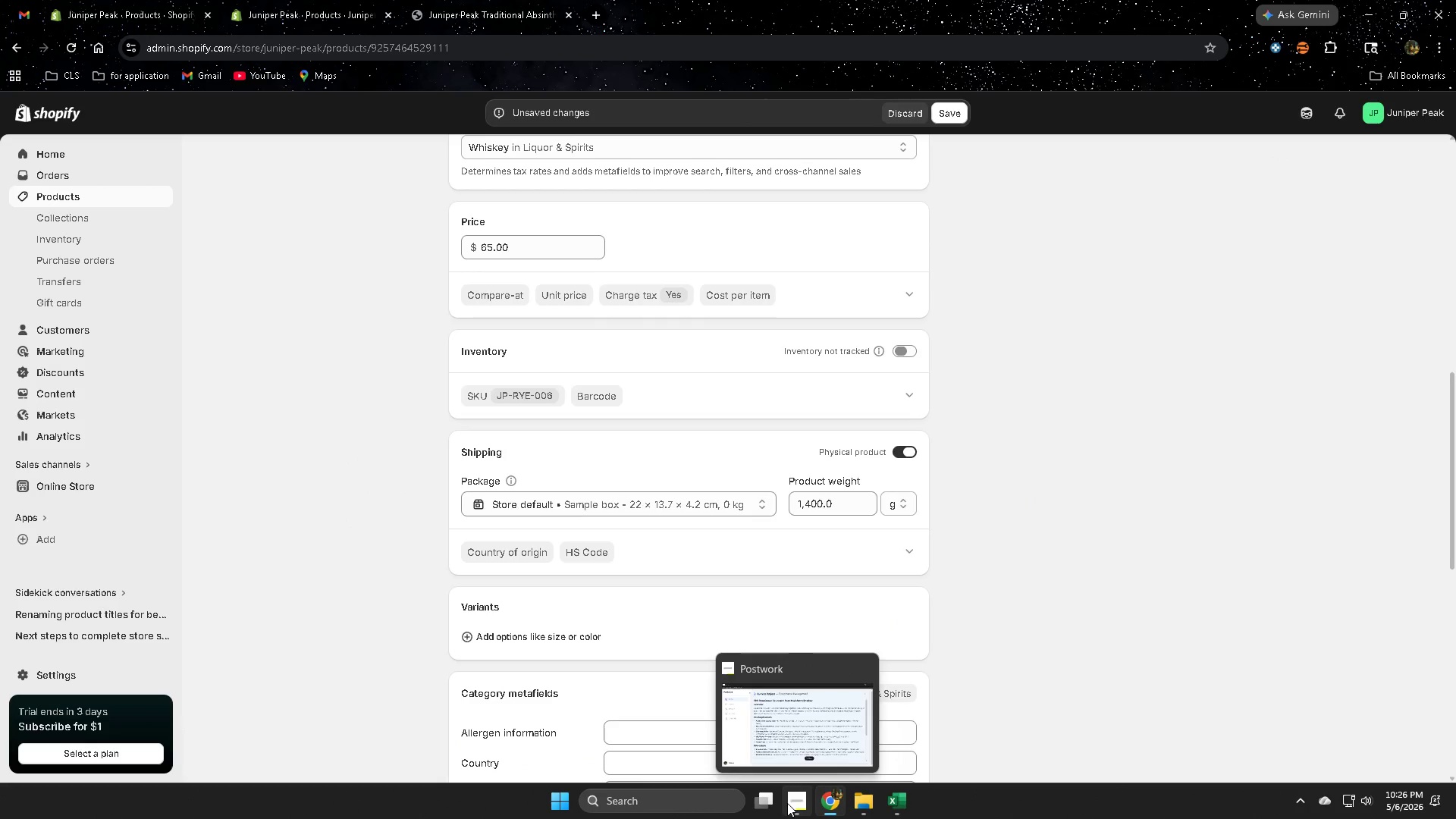 
left_click([810, 725])